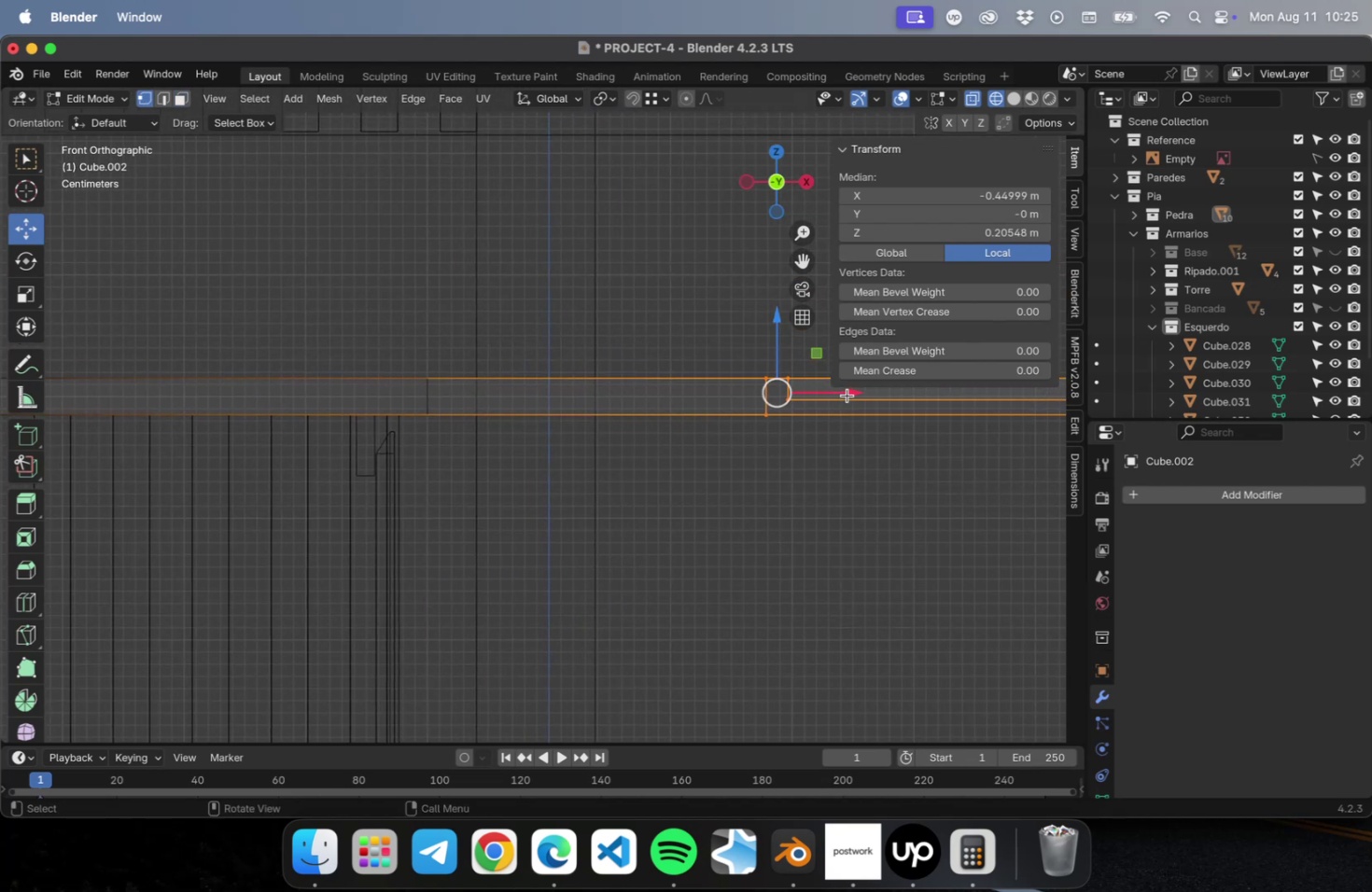 
left_click_drag(start_coordinate=[846, 393], to_coordinate=[566, 397])
 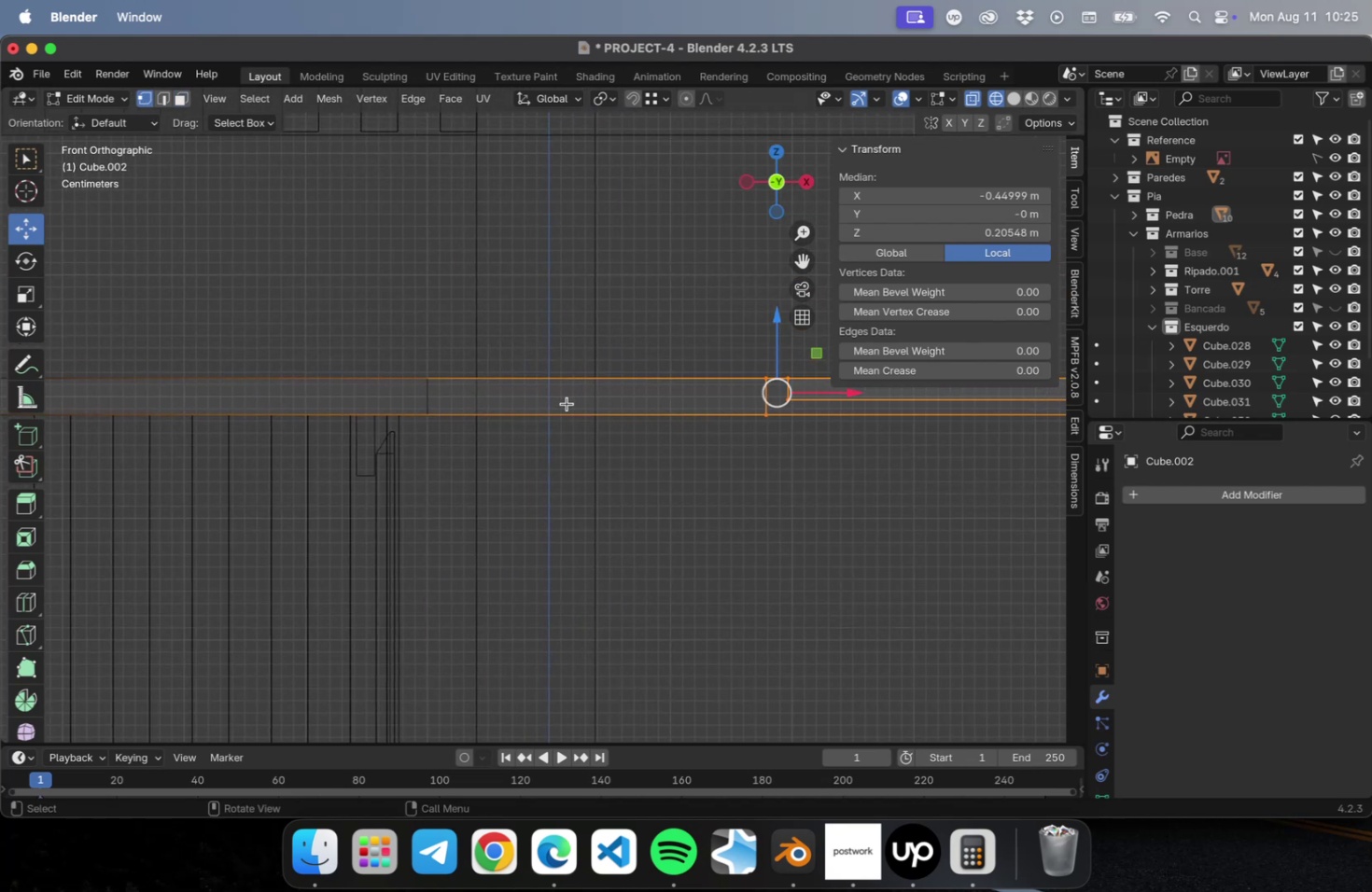 
hold_key(key=ShiftLeft, duration=0.38)
 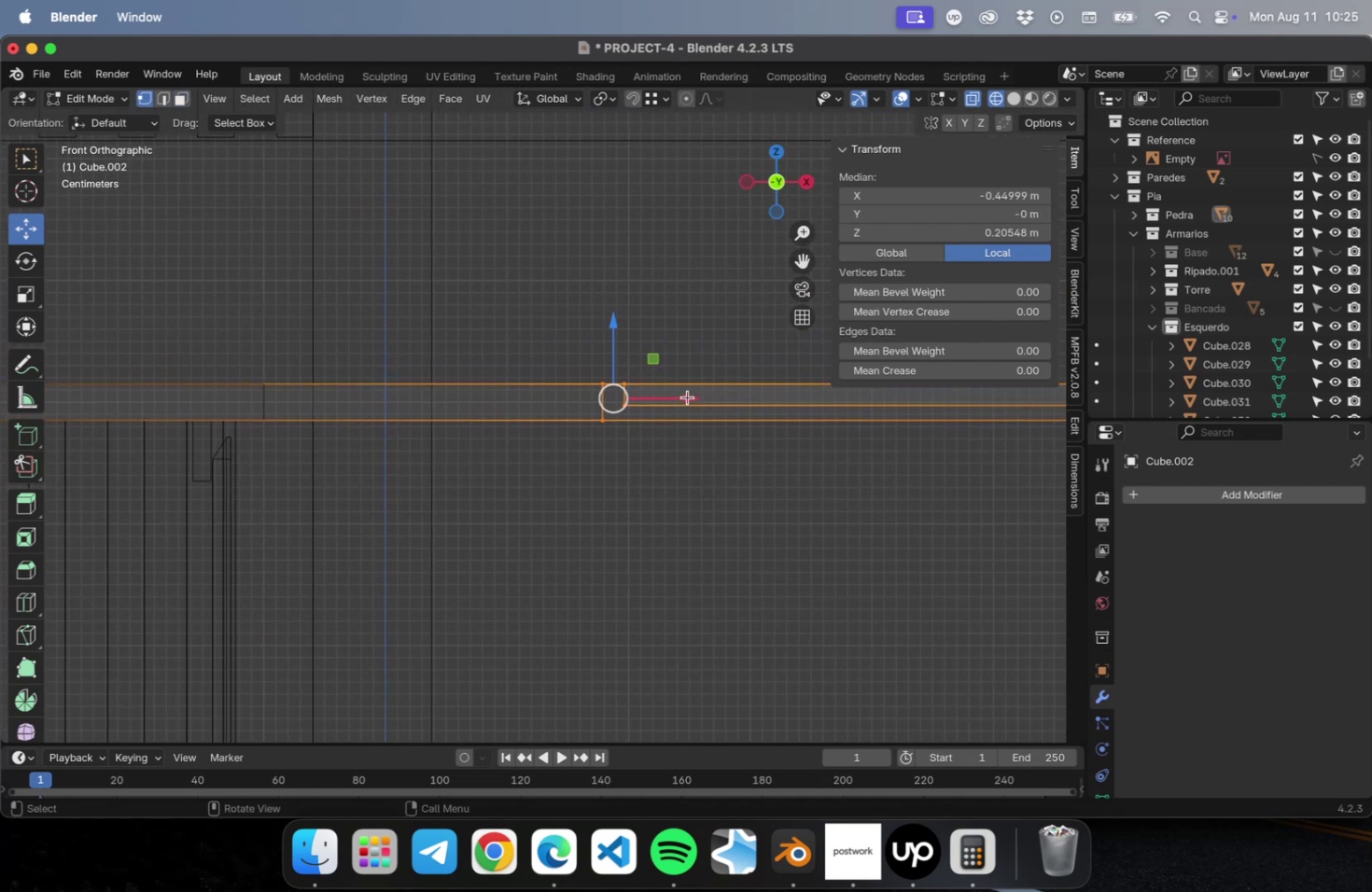 
left_click_drag(start_coordinate=[686, 396], to_coordinate=[322, 404])
 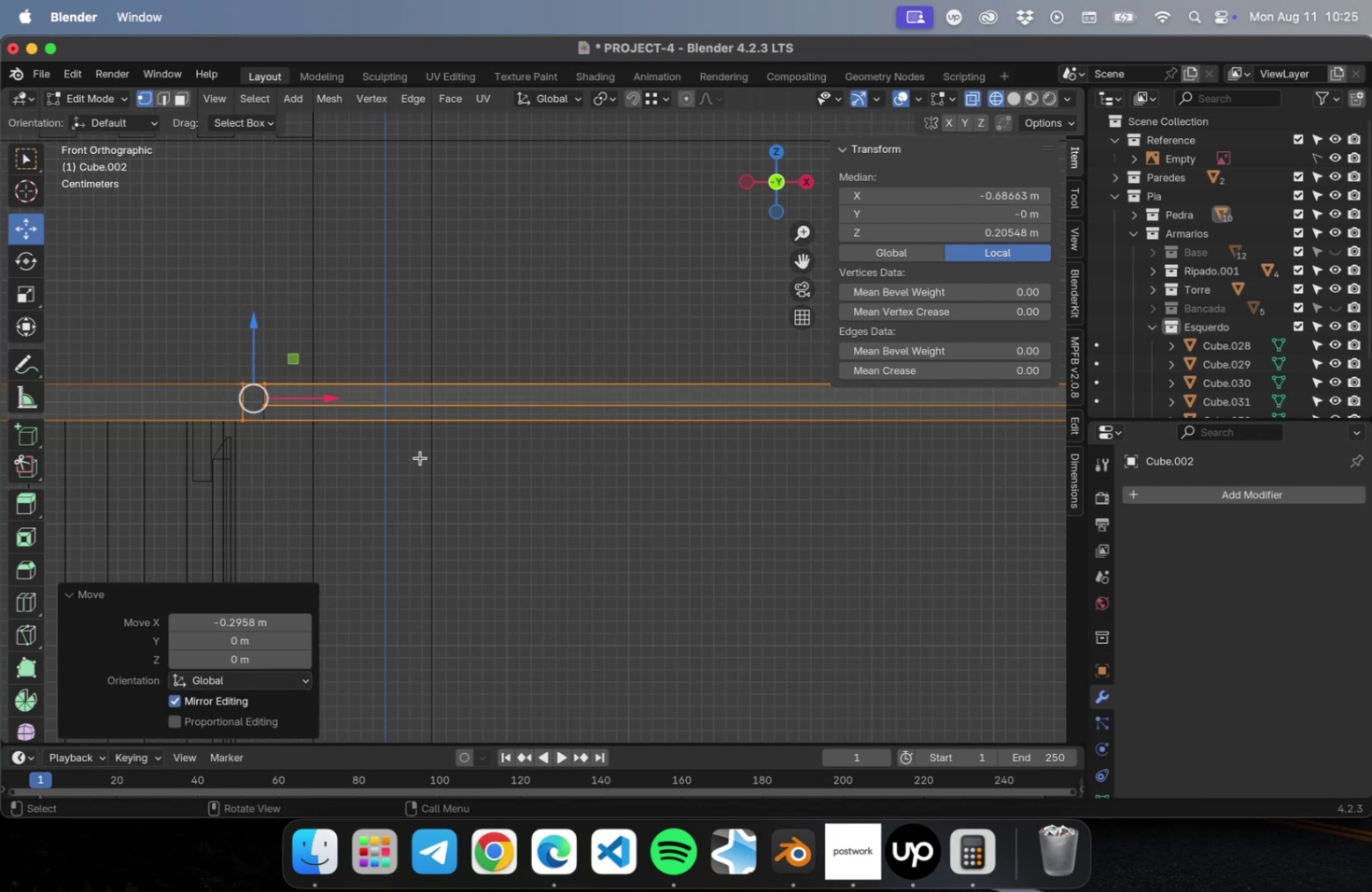 
key(Tab)
 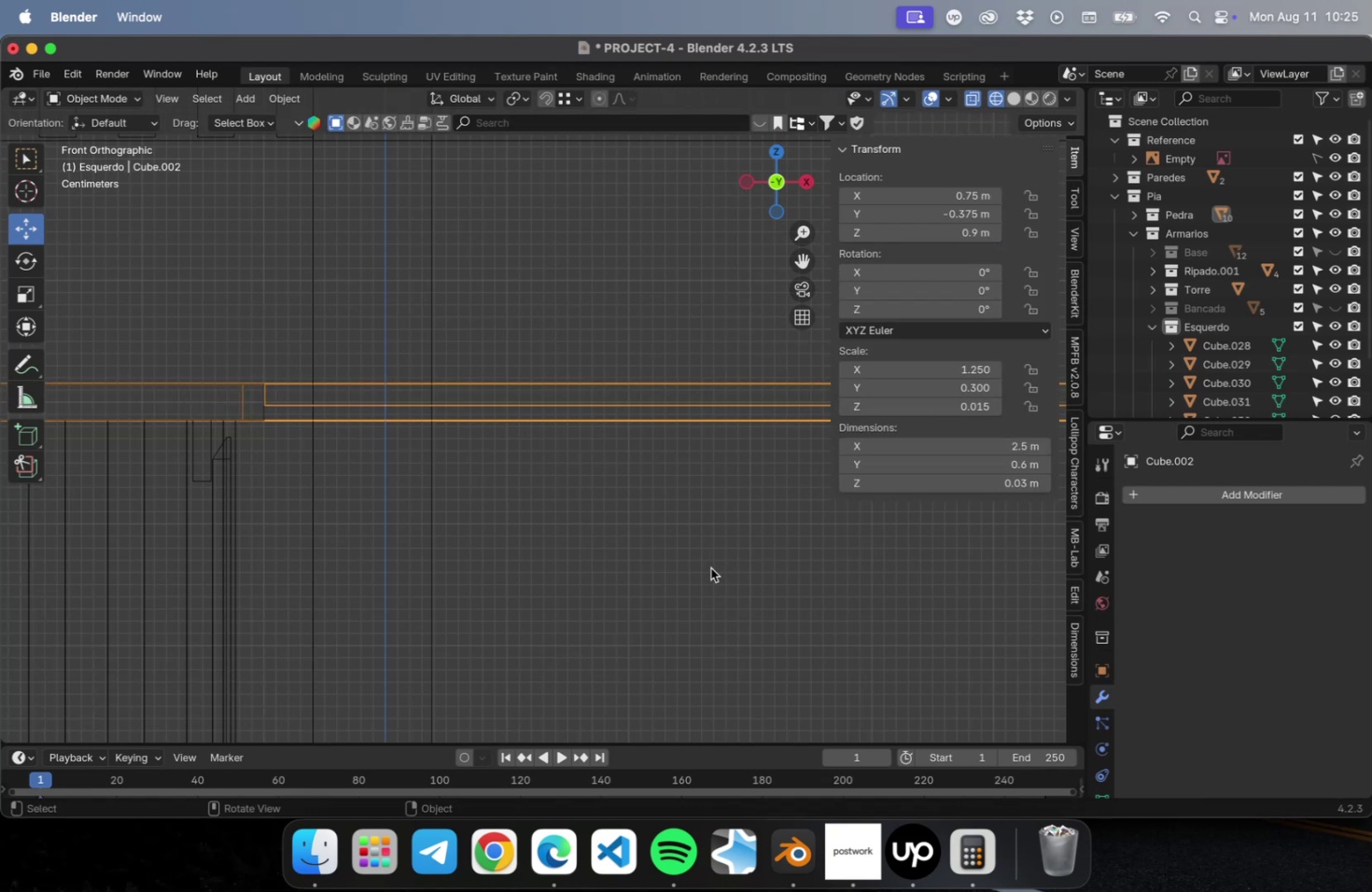 
left_click([710, 567])
 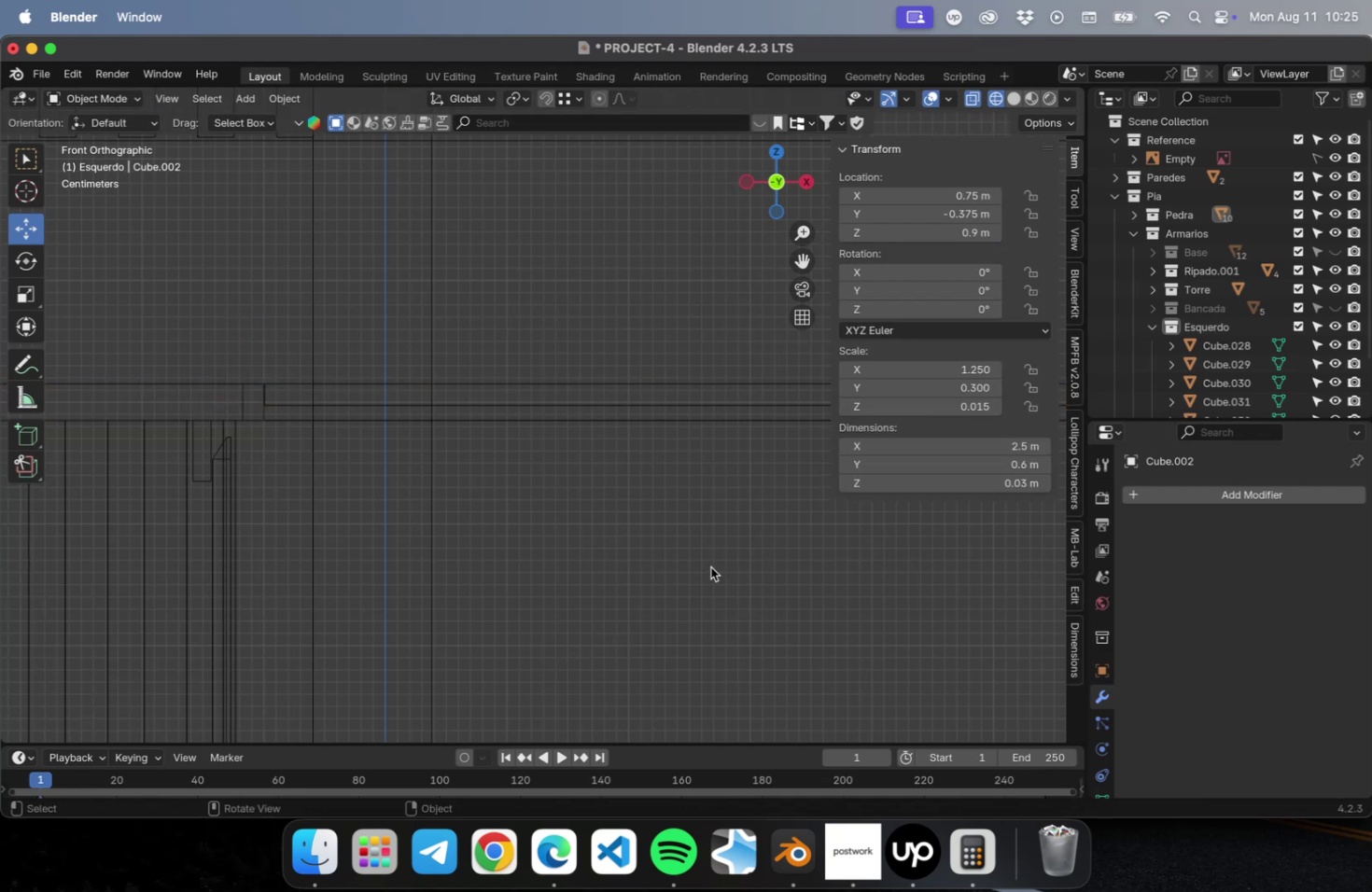 
key(Meta+CommandLeft)
 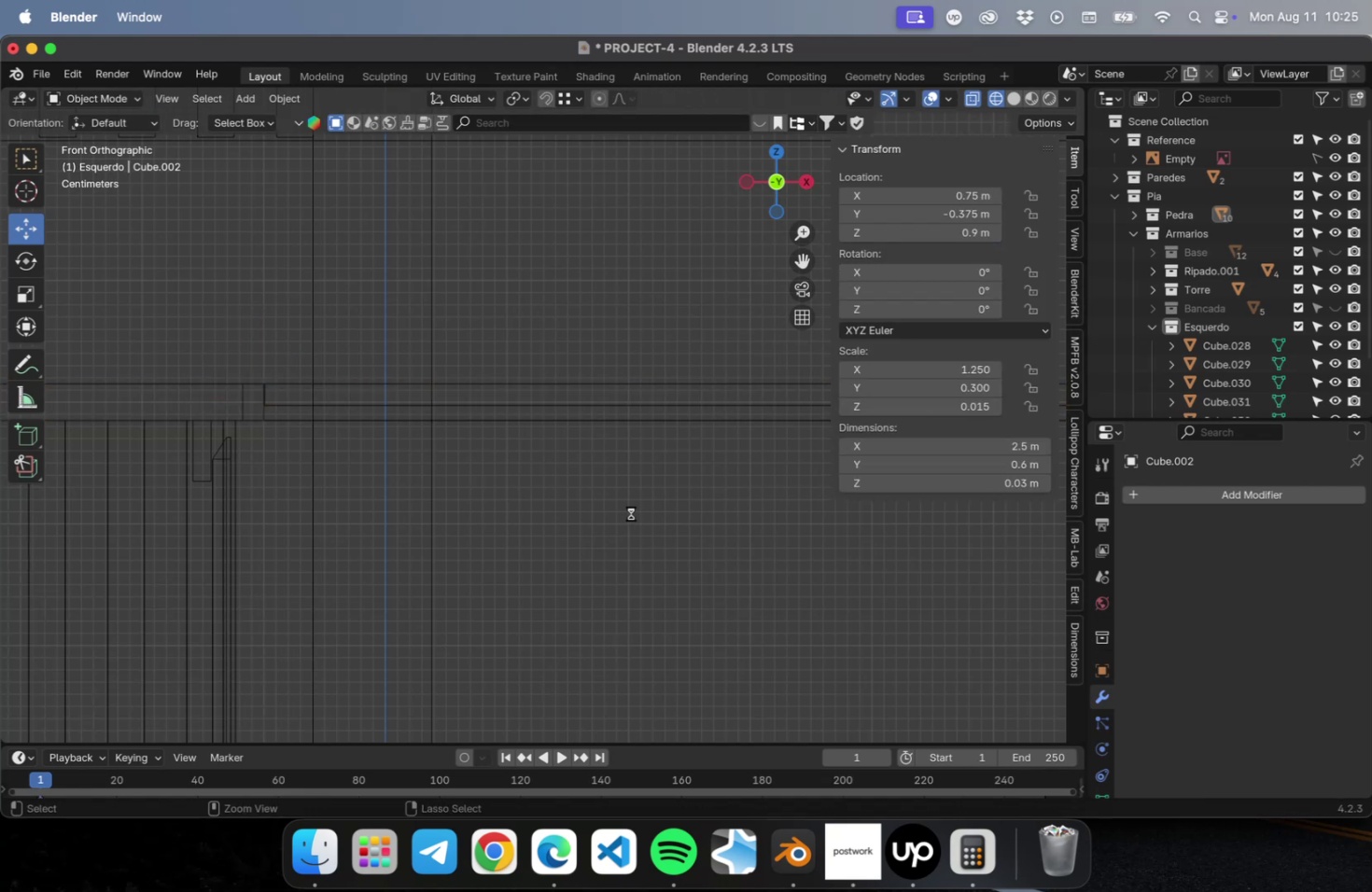 
key(Meta+S)
 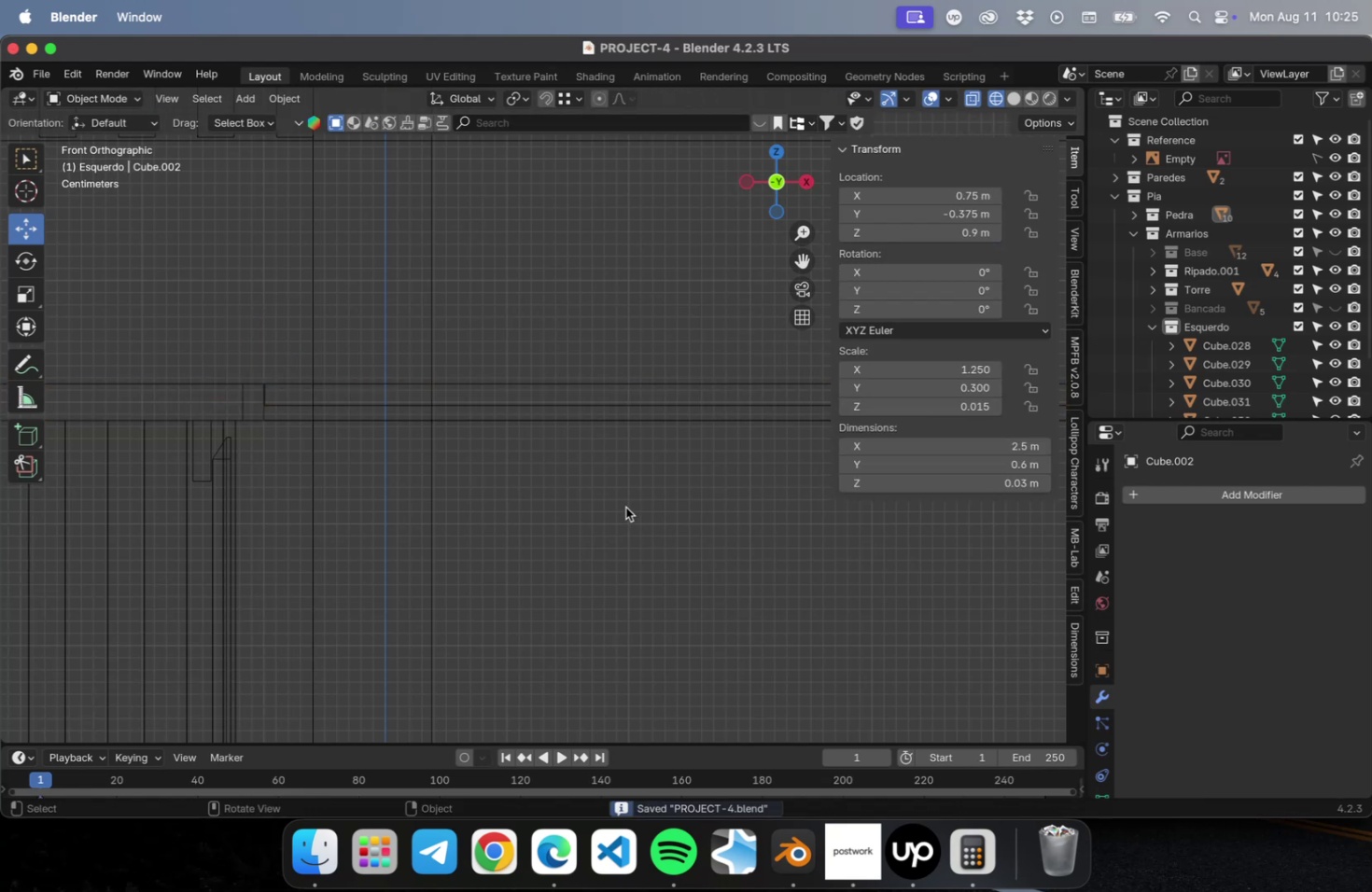 
scroll: coordinate [614, 574], scroll_direction: down, amount: 30.0
 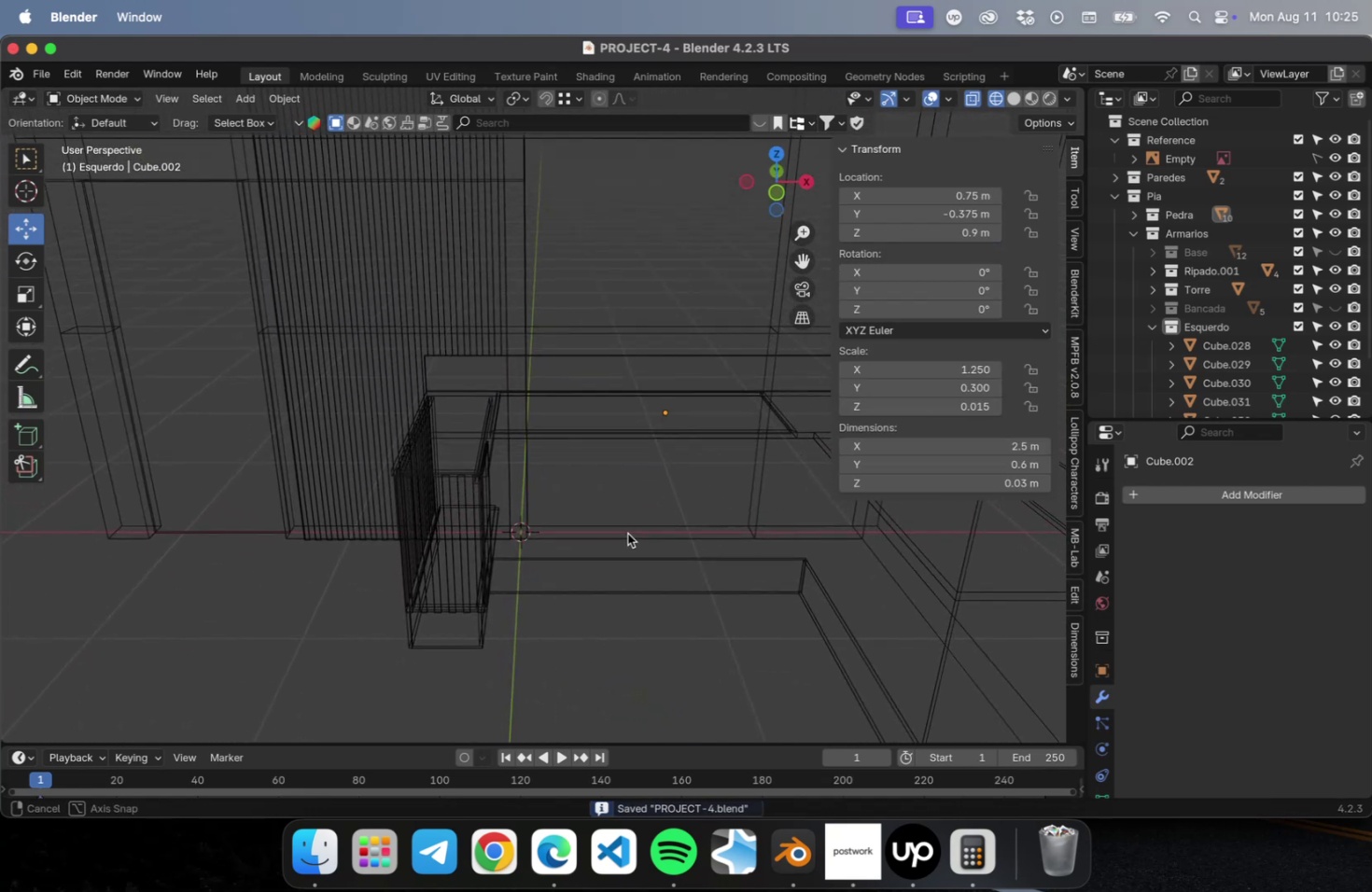 
hold_key(key=ShiftLeft, duration=0.36)
 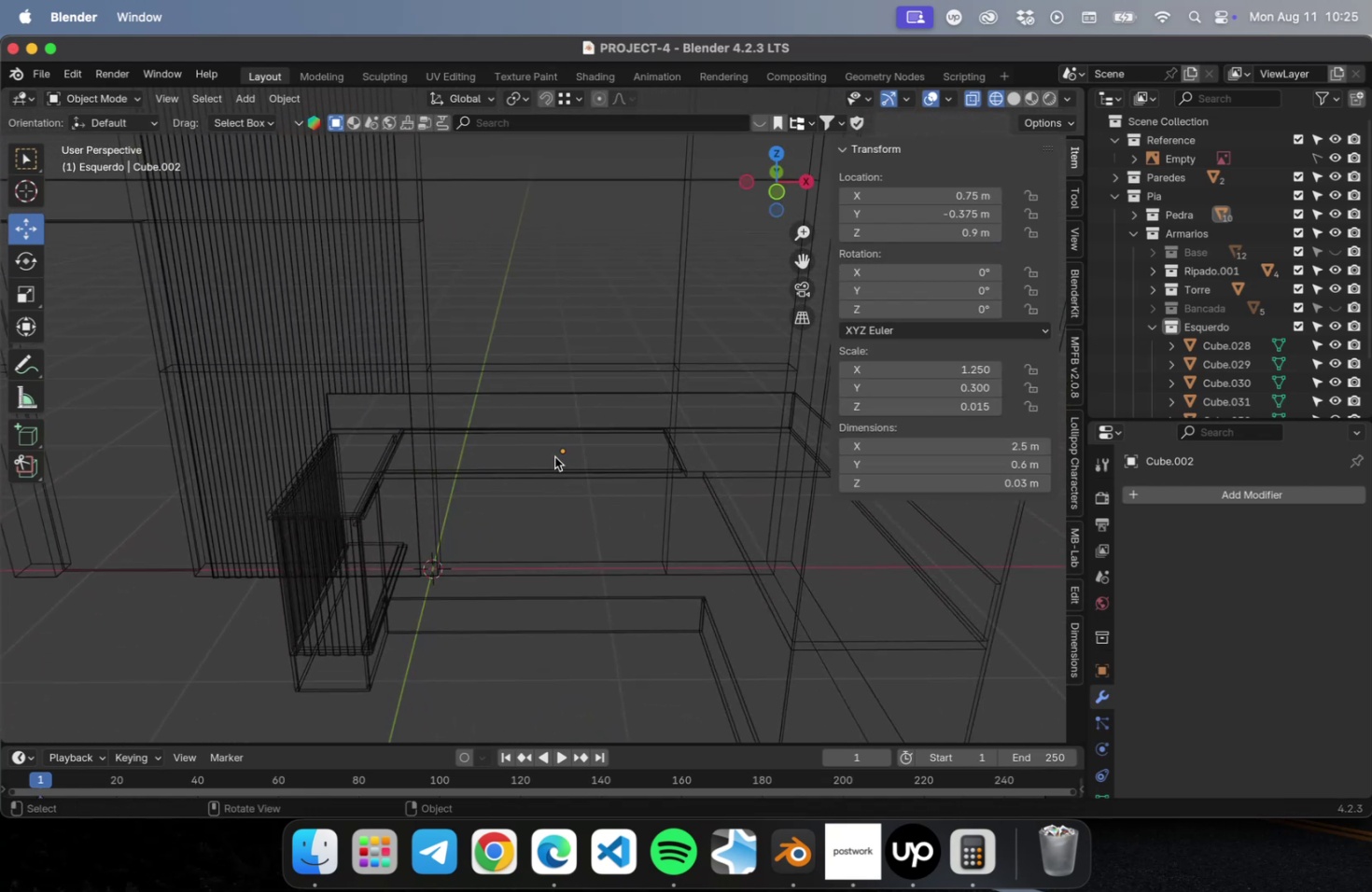 
left_click([529, 467])
 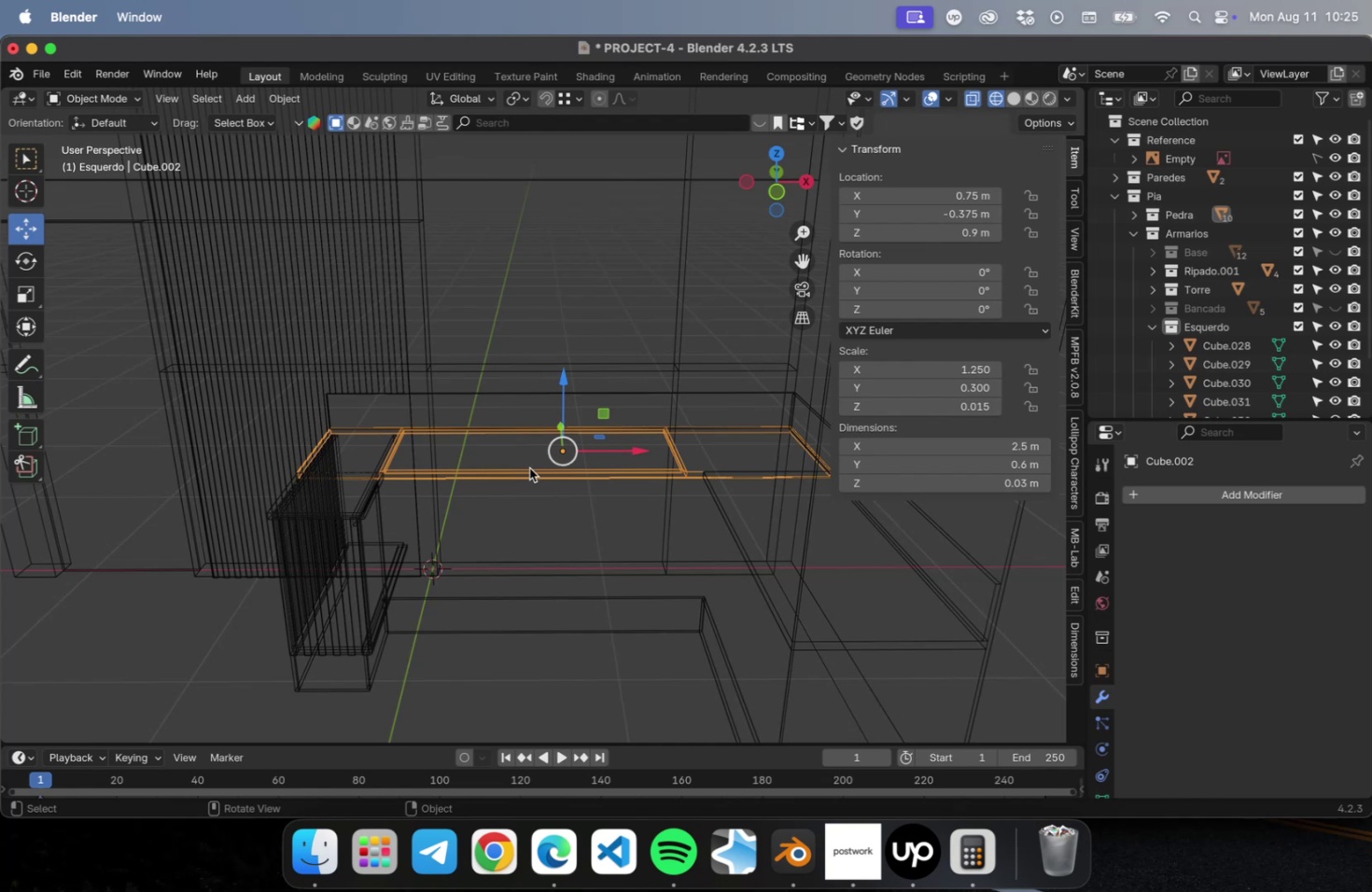 
key(Numpad1)
 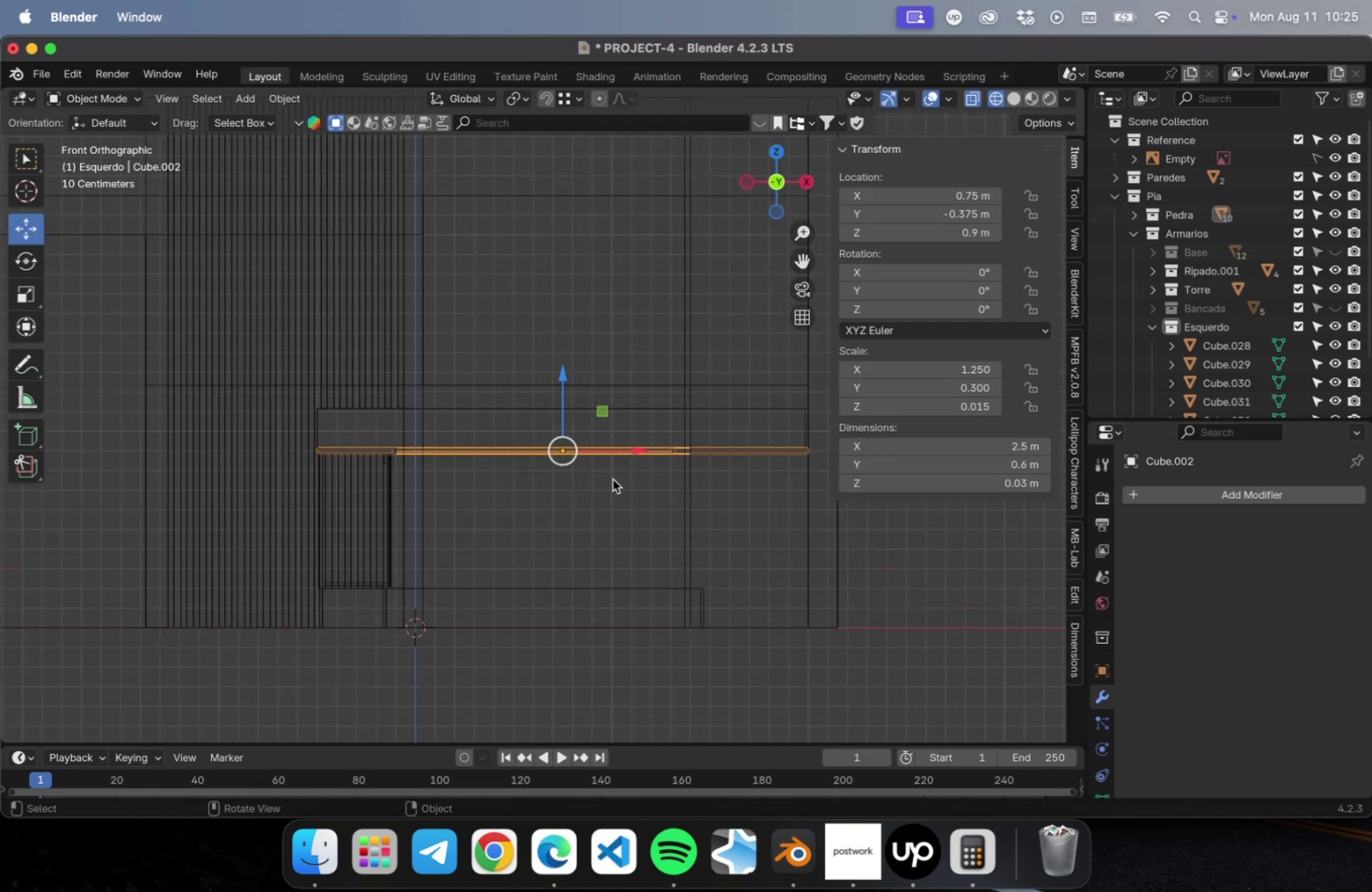 
scroll: coordinate [754, 485], scroll_direction: up, amount: 24.0
 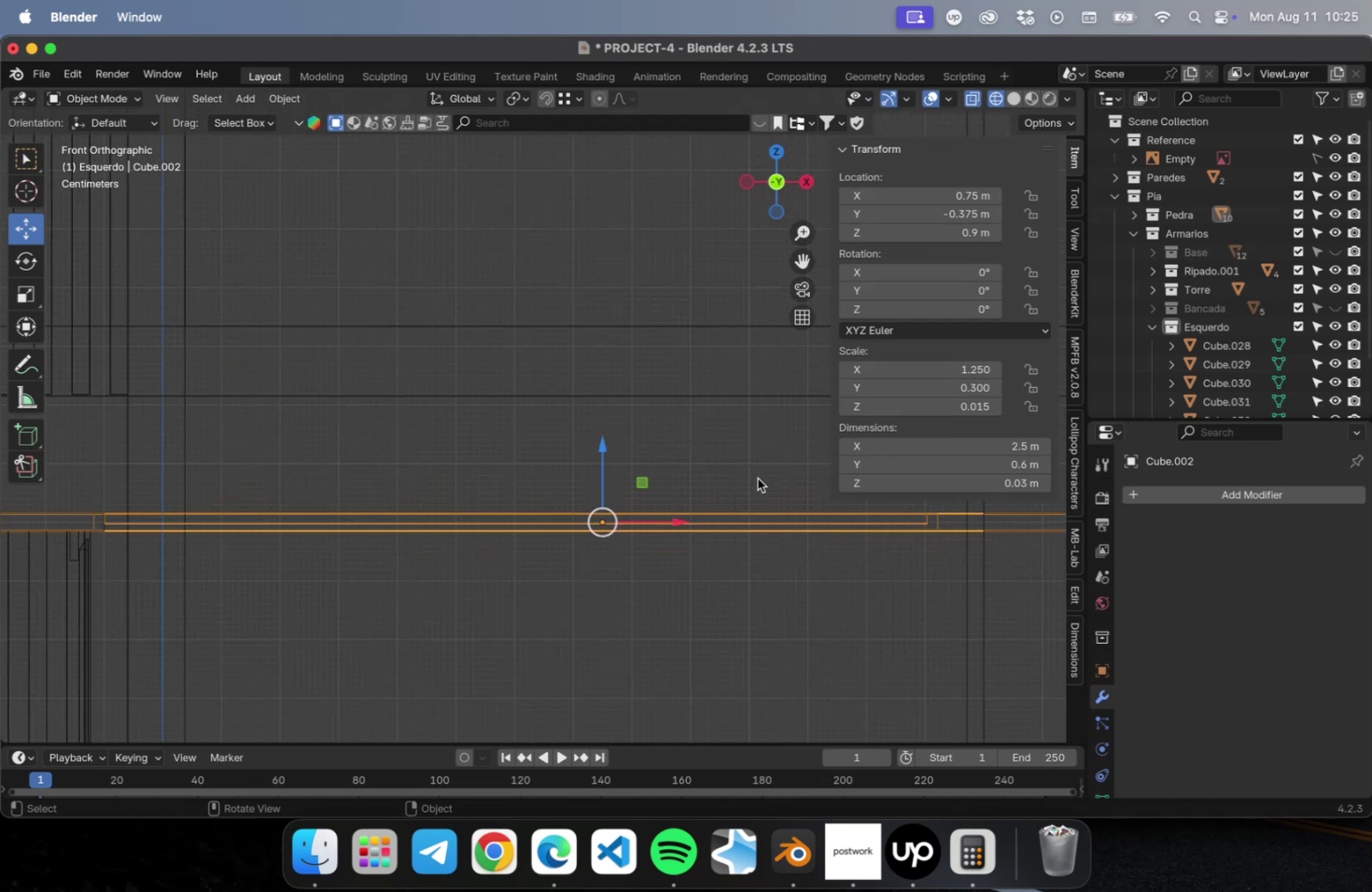 
hold_key(key=ShiftLeft, duration=0.43)
 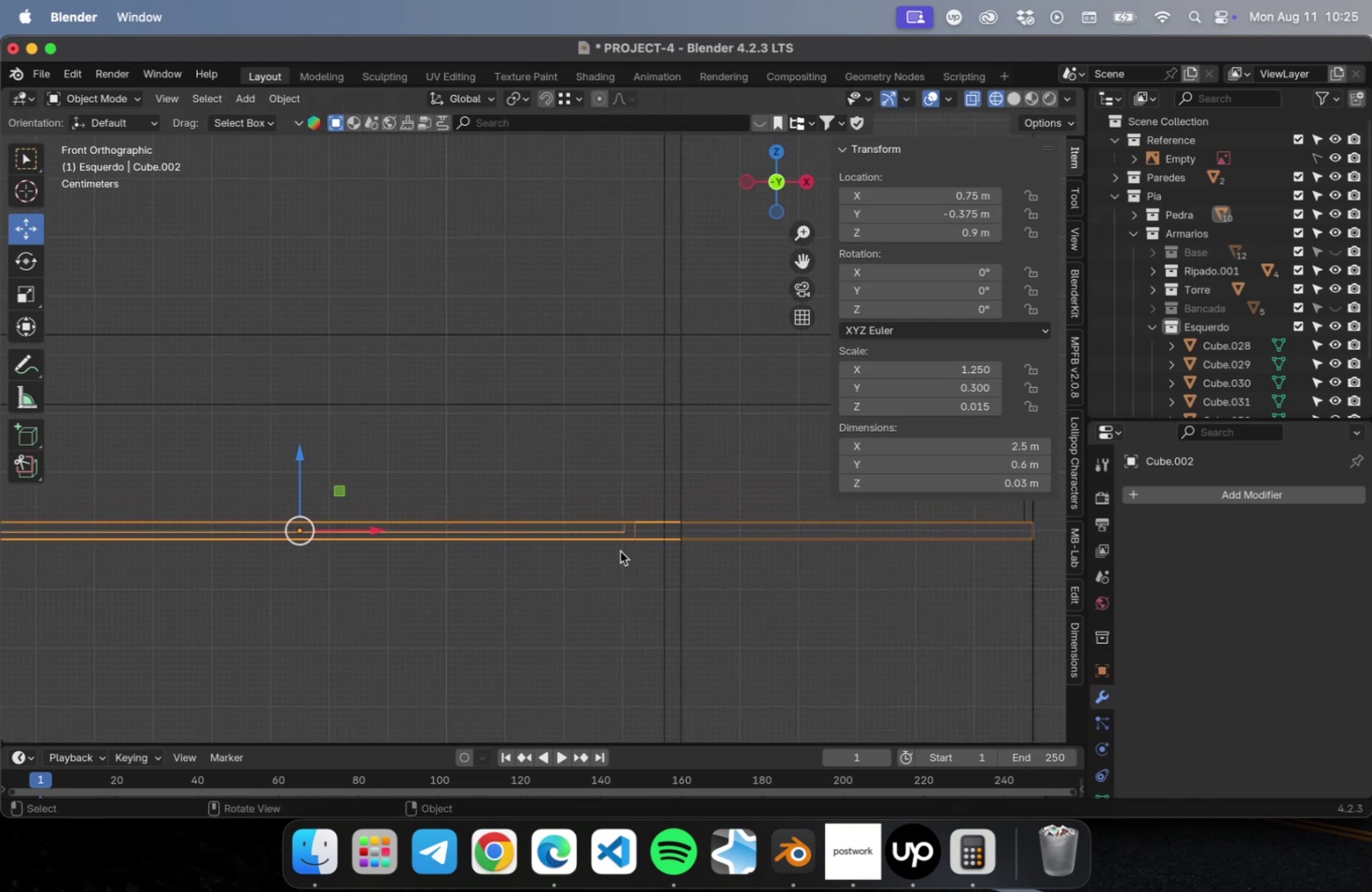 
hold_key(key=ShiftLeft, duration=0.49)
scroll: coordinate [644, 546], scroll_direction: up, amount: 1.0
 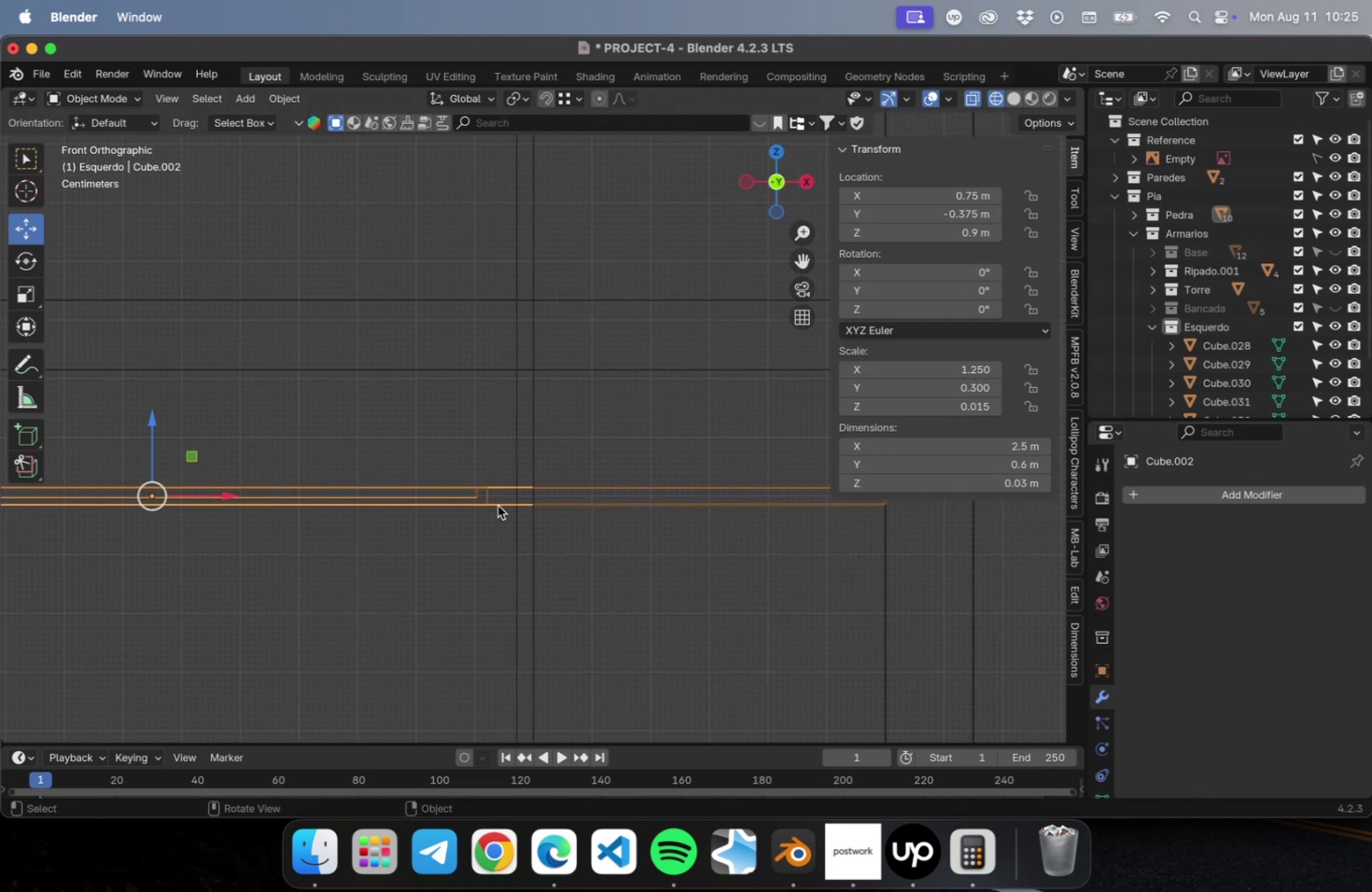 
key(Tab)
 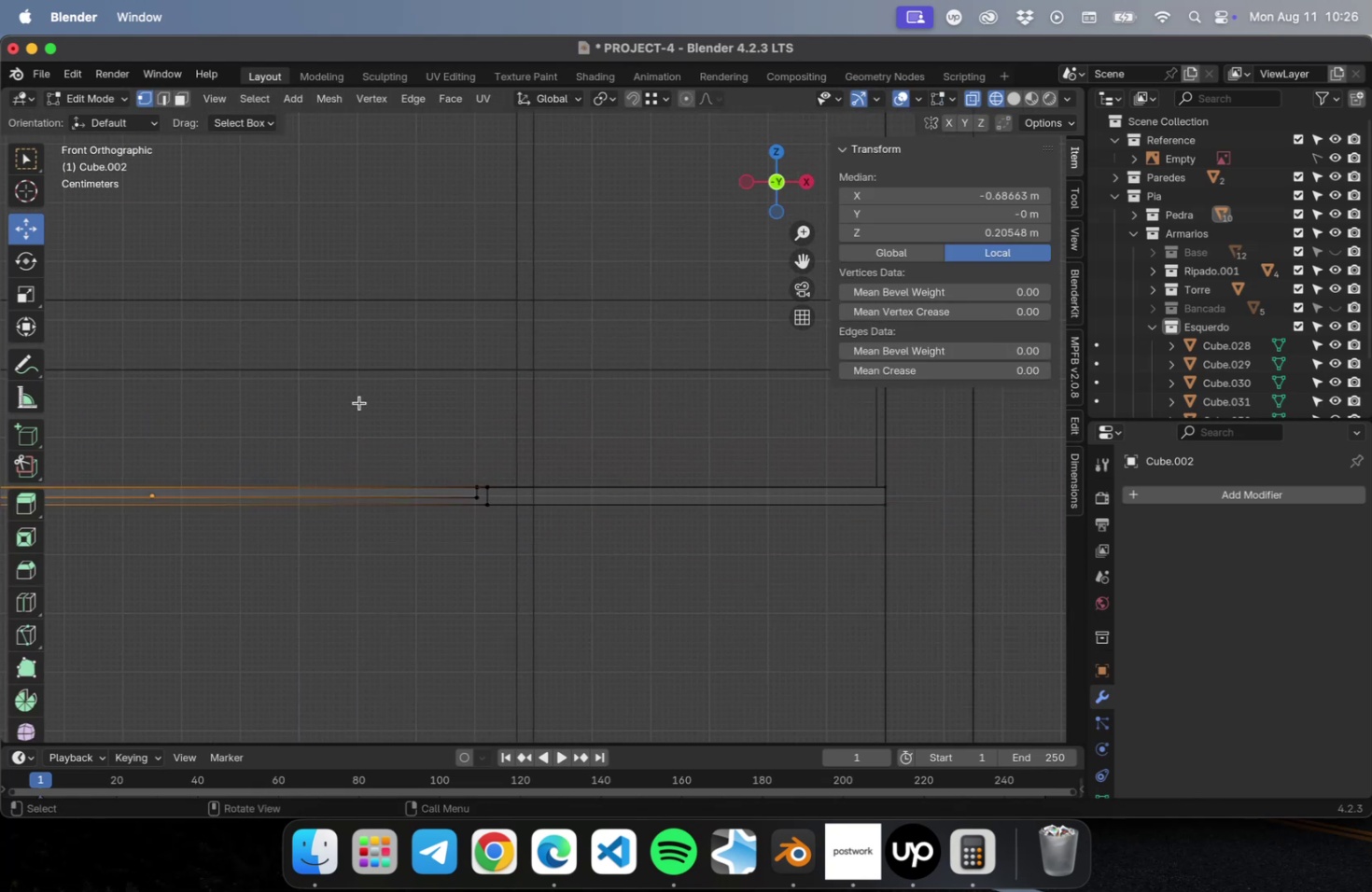 
left_click_drag(start_coordinate=[343, 366], to_coordinate=[565, 590])
 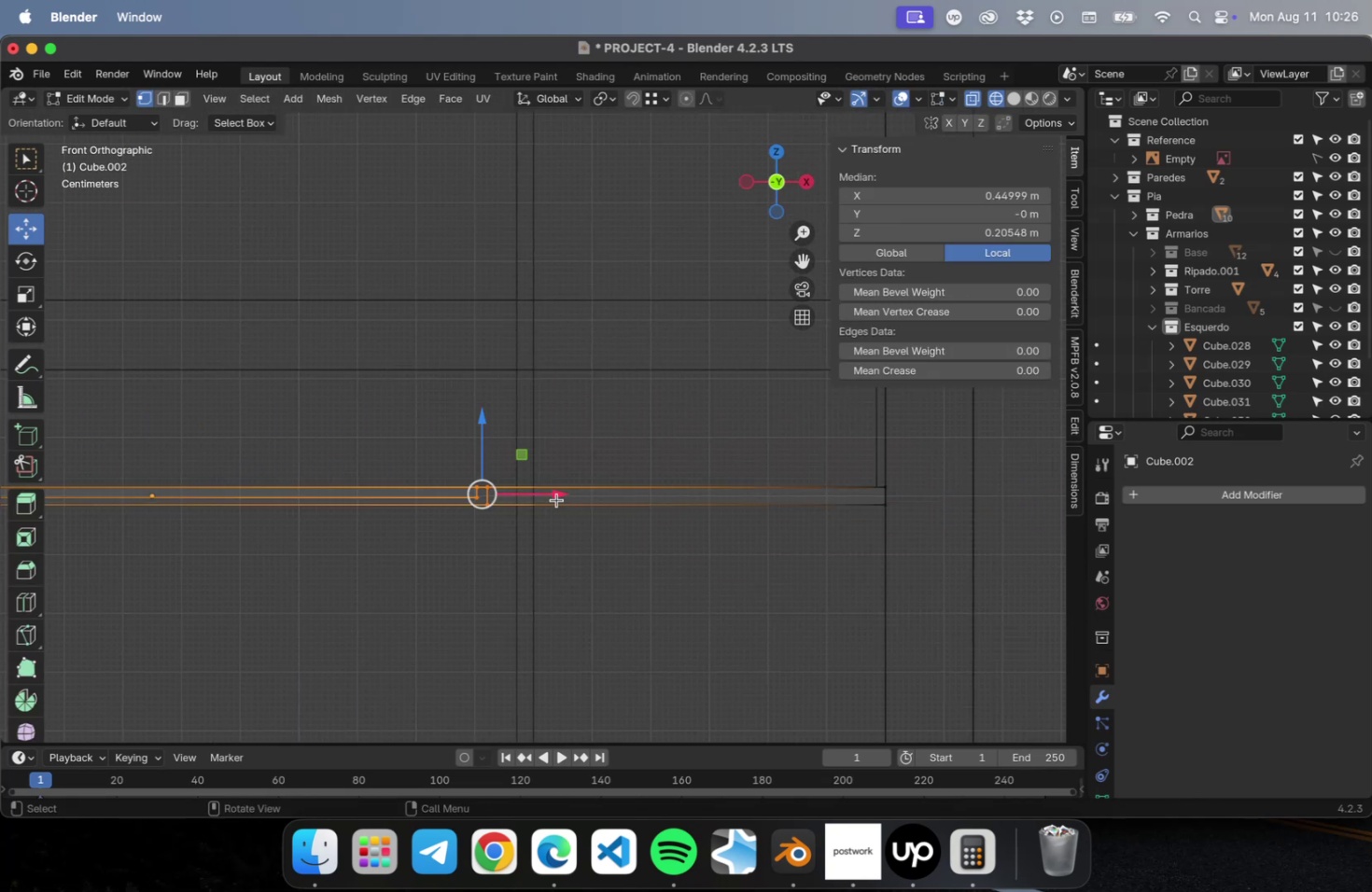 
scroll: coordinate [557, 512], scroll_direction: down, amount: 15.0
 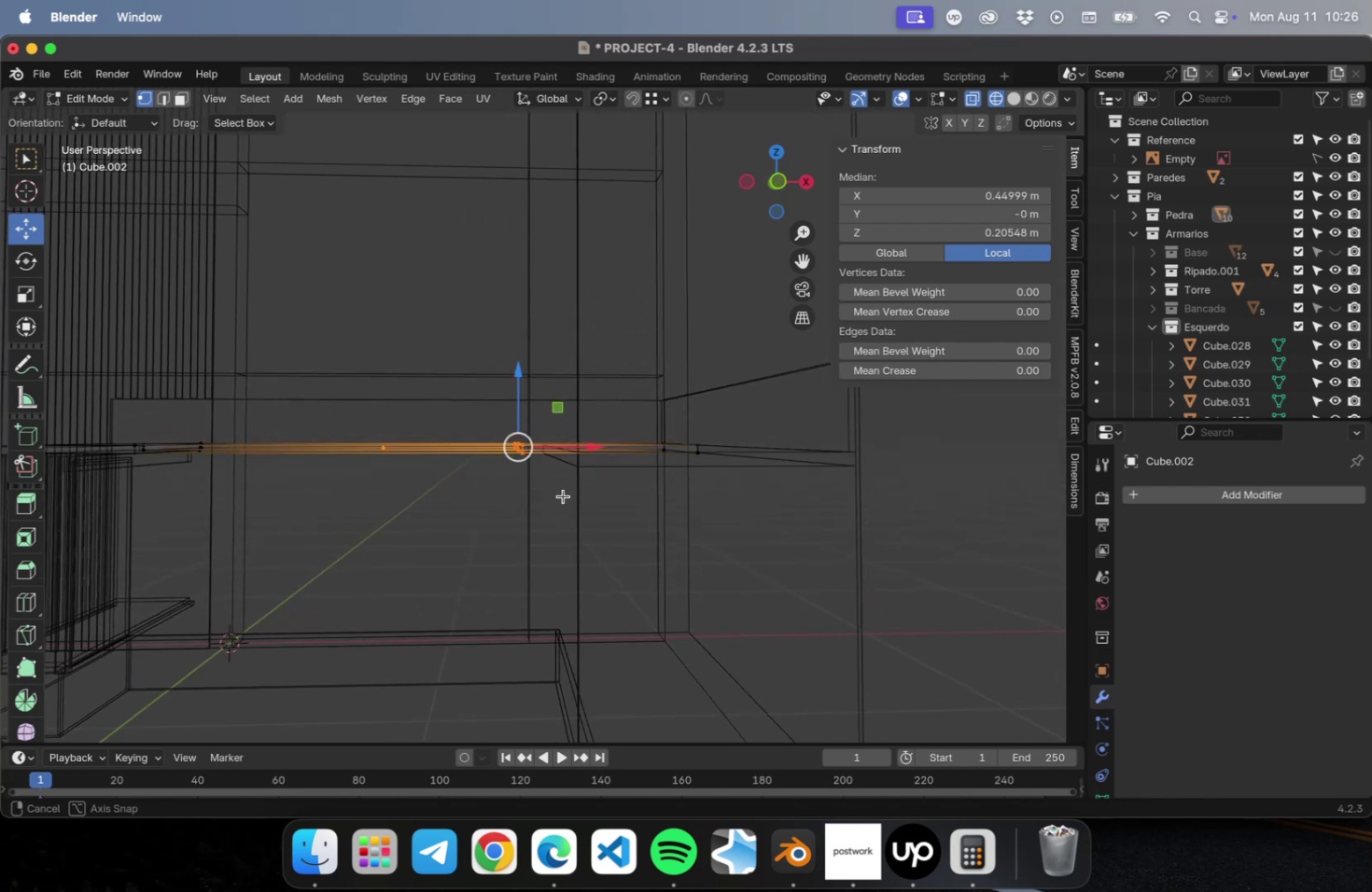 
key(Numpad1)
 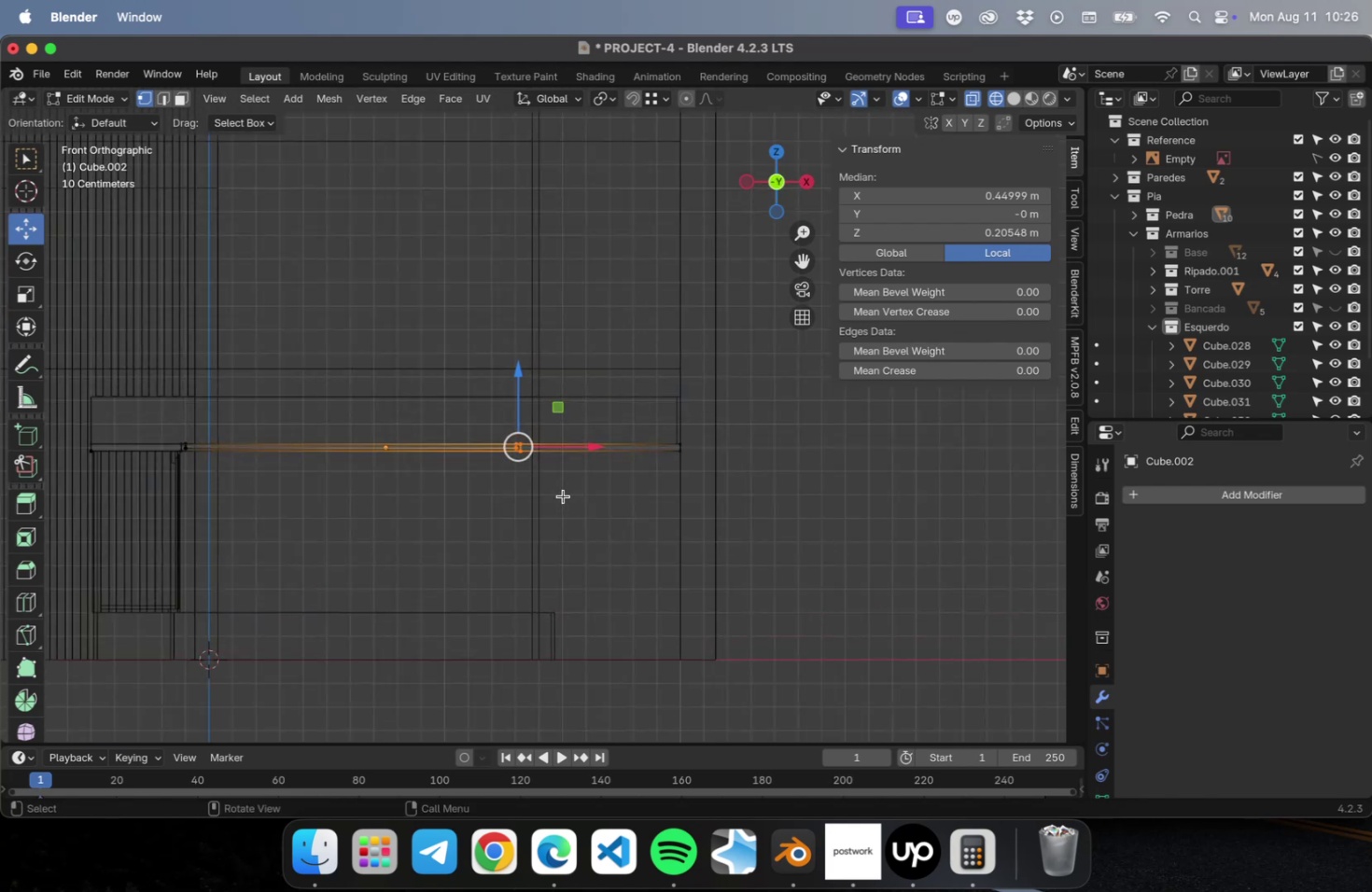 
scroll: coordinate [565, 480], scroll_direction: up, amount: 29.0
 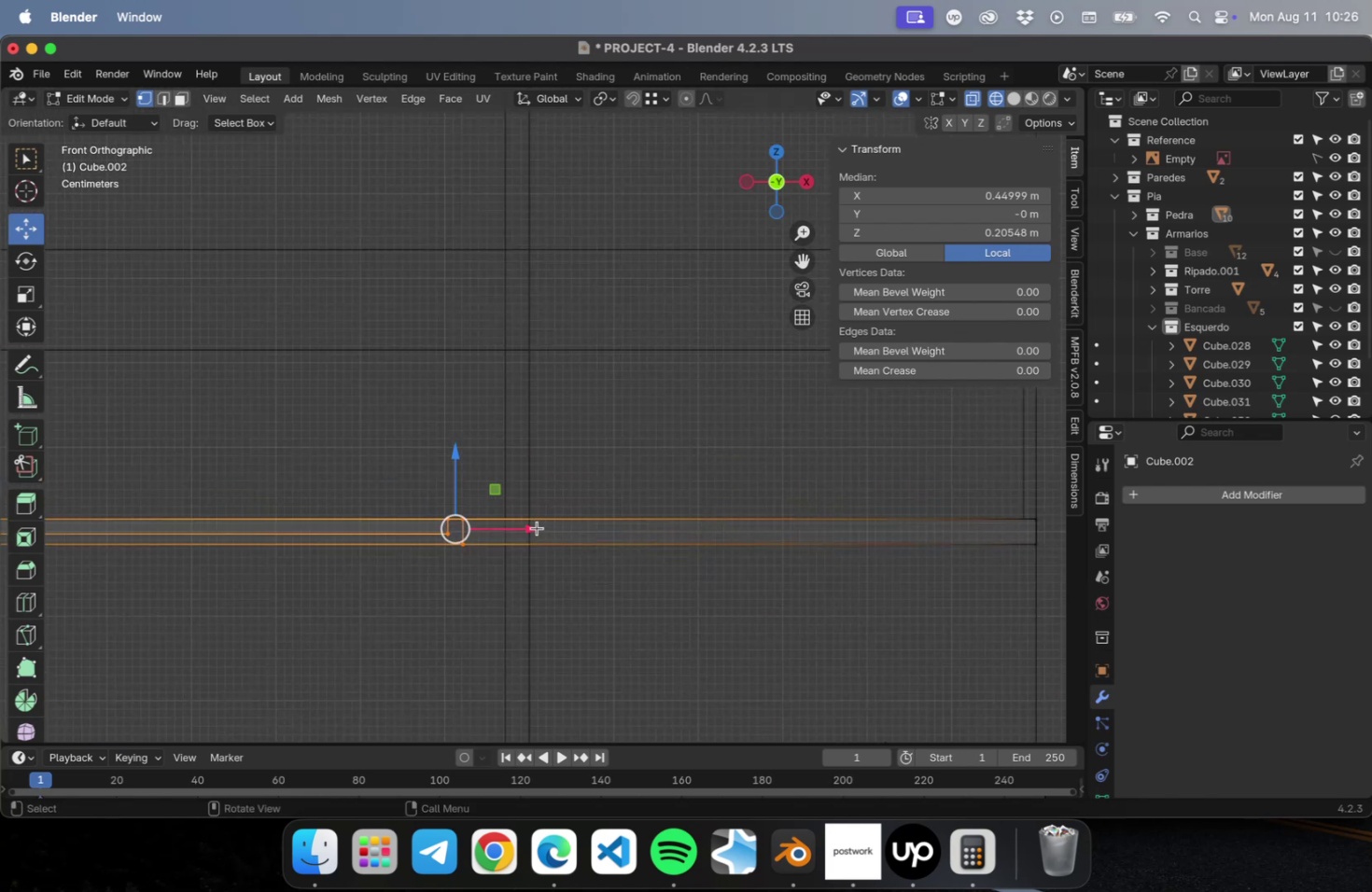 
left_click_drag(start_coordinate=[527, 527], to_coordinate=[681, 524])
 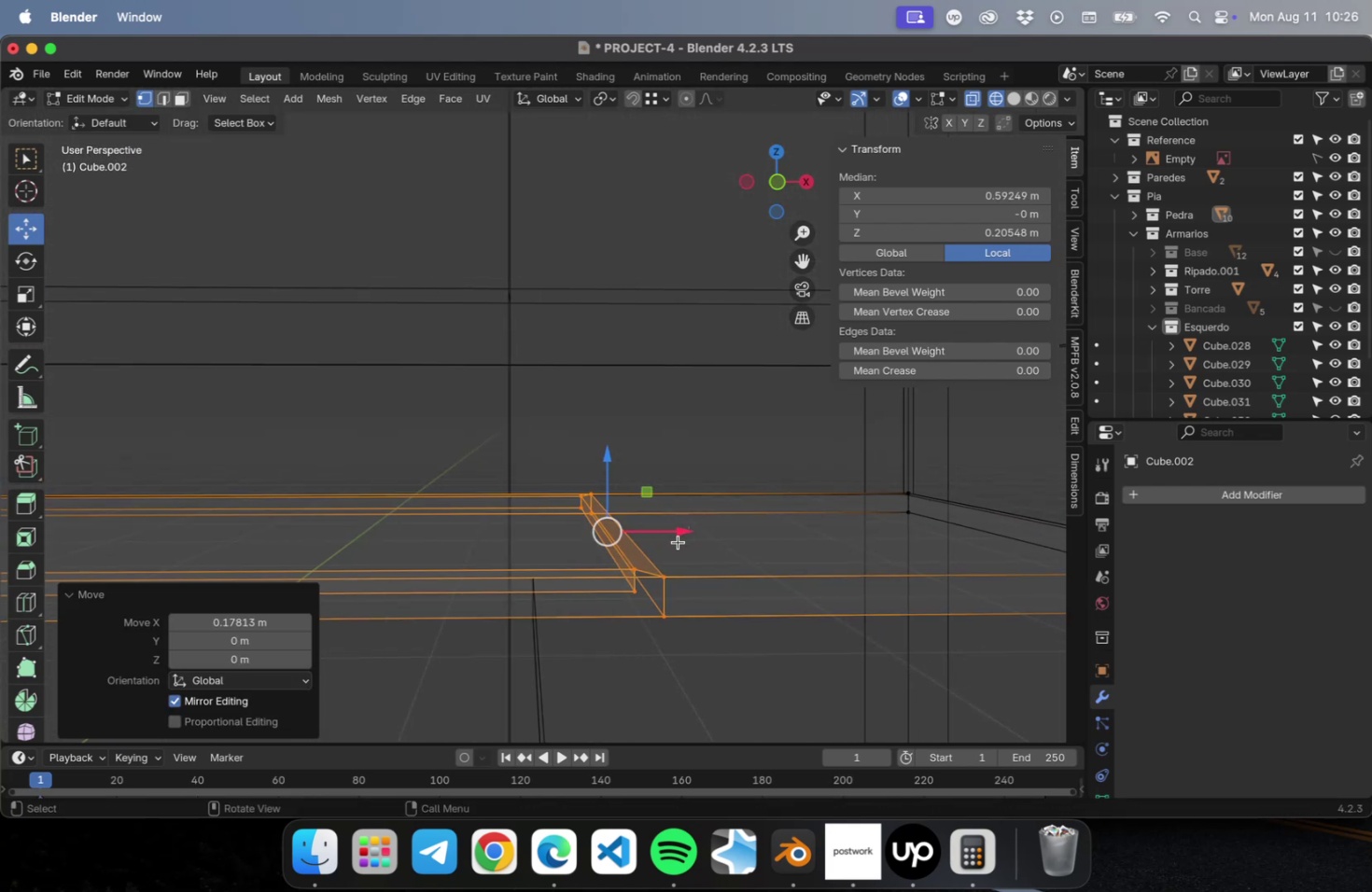 
left_click_drag(start_coordinate=[682, 532], to_coordinate=[592, 533])
 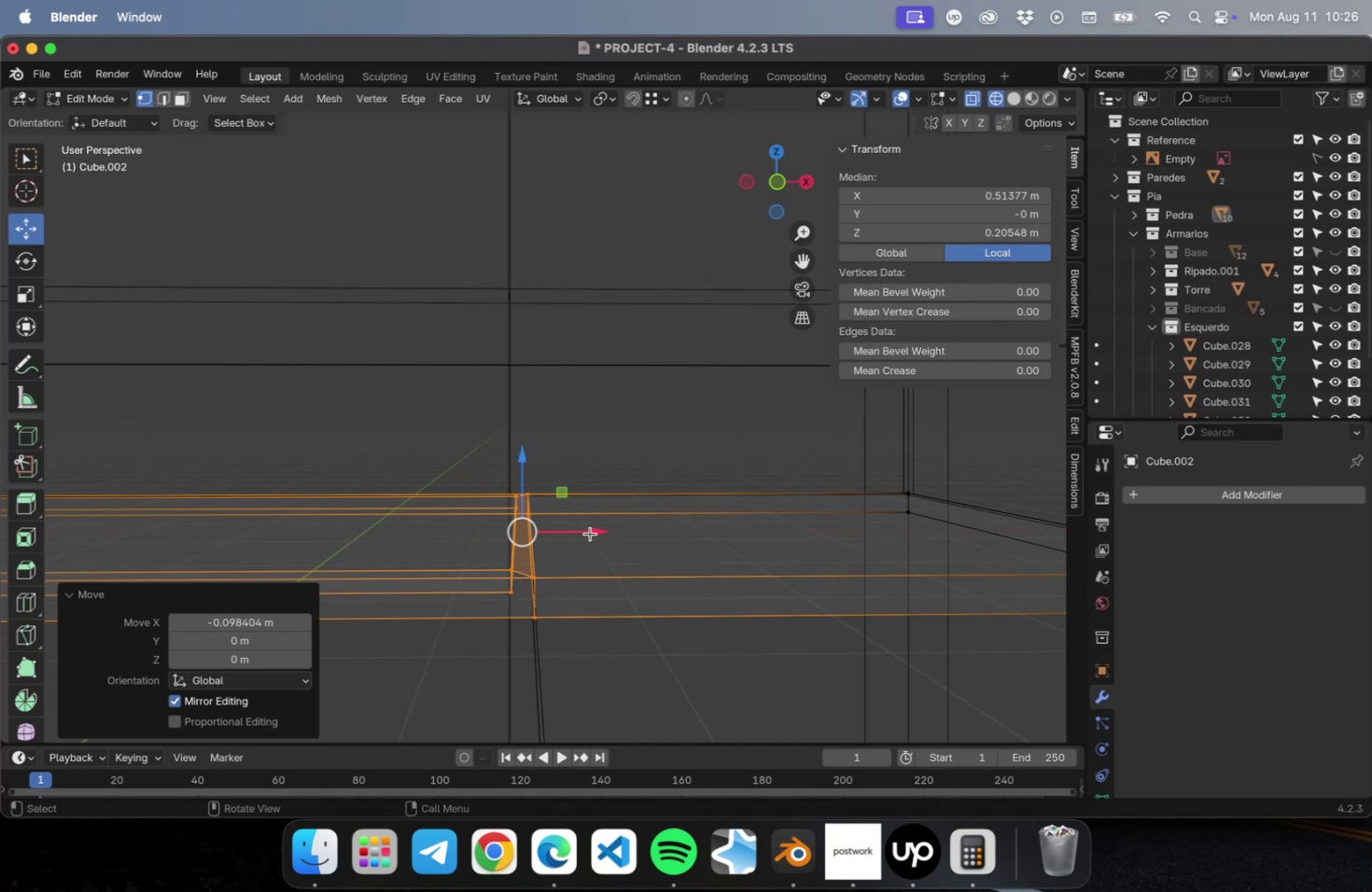 
left_click_drag(start_coordinate=[590, 532], to_coordinate=[609, 530])
 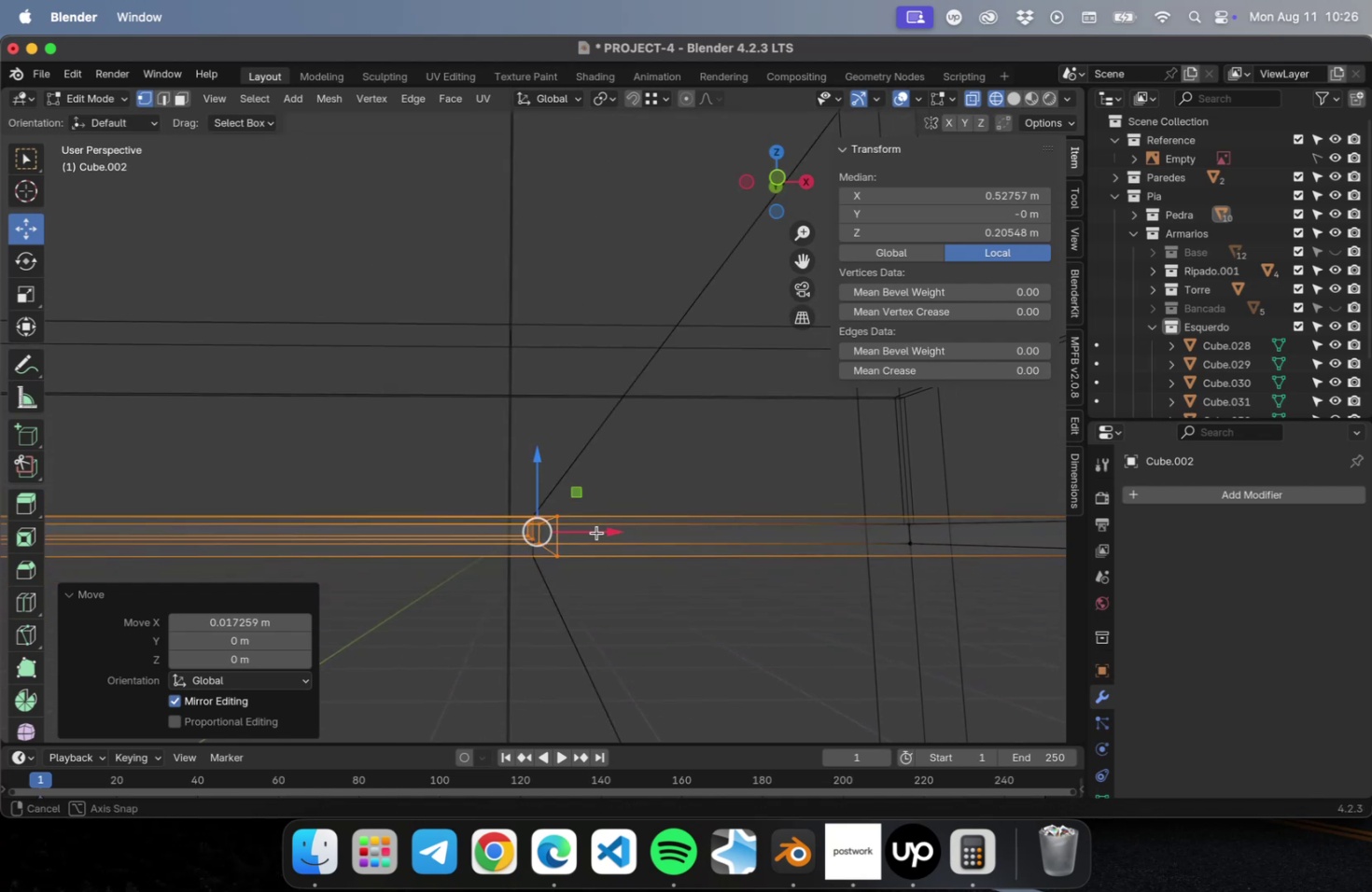 
scroll: coordinate [595, 549], scroll_direction: down, amount: 36.0
 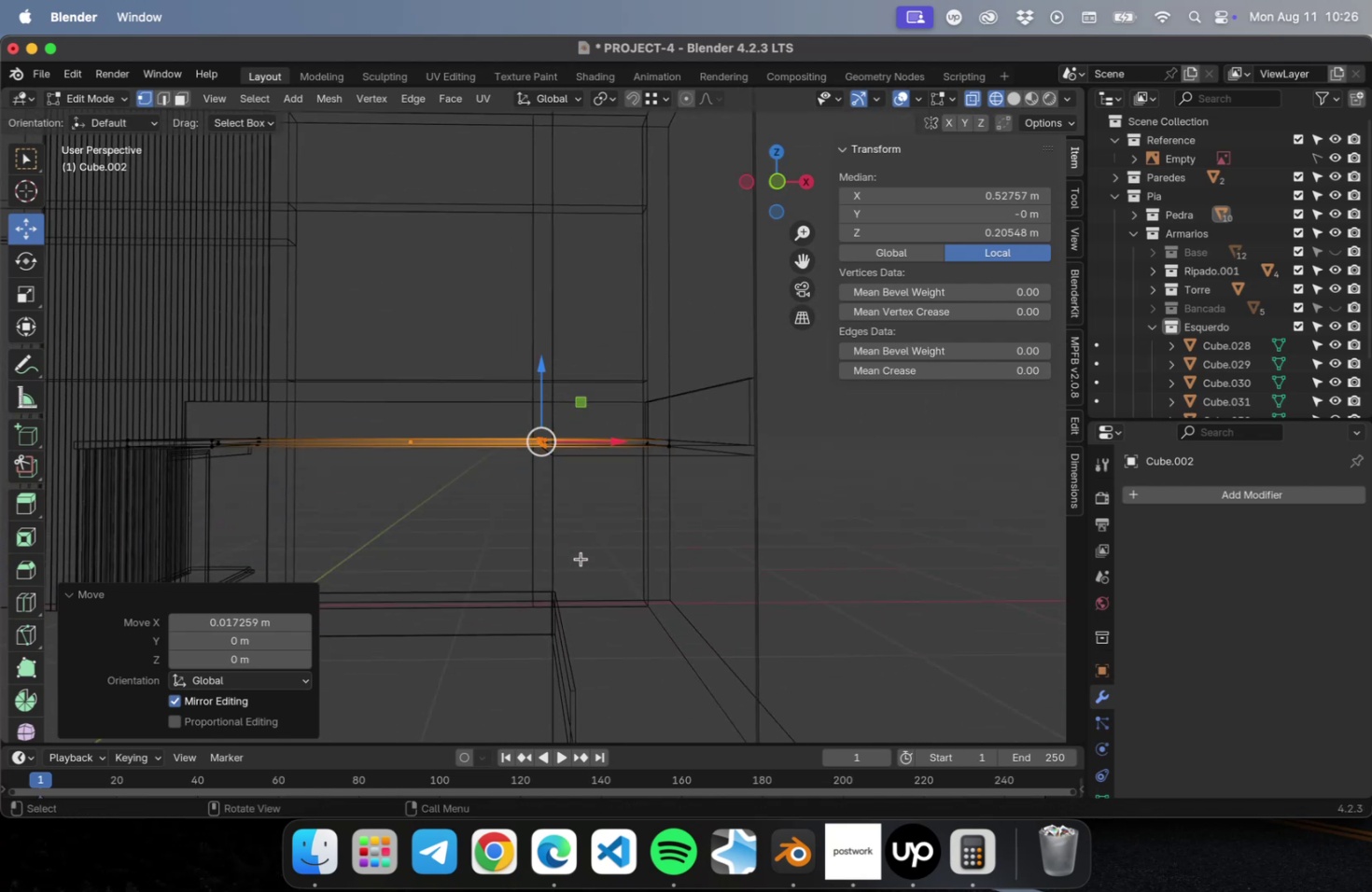 
key(Tab)
 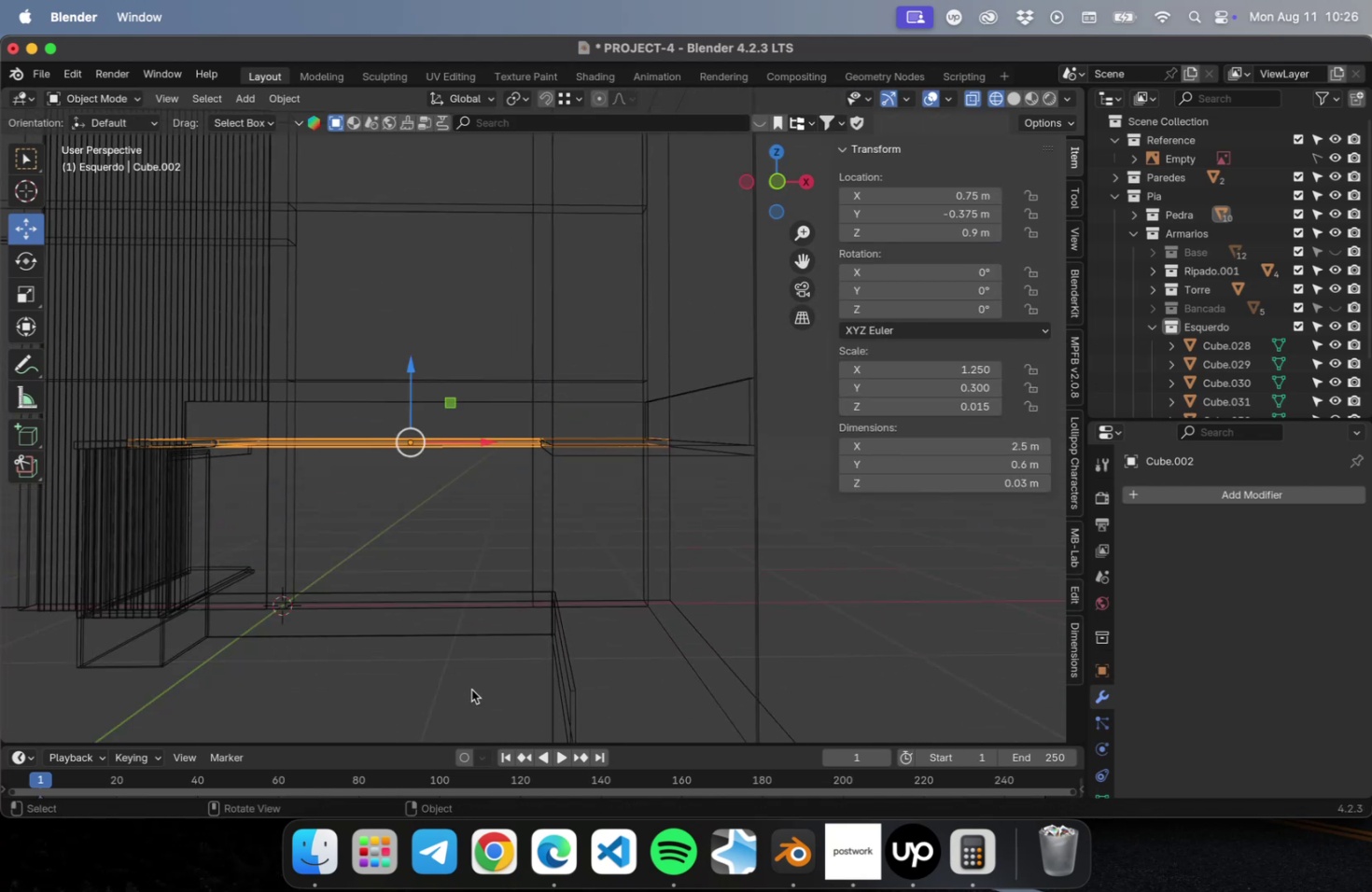 
left_click([471, 689])
 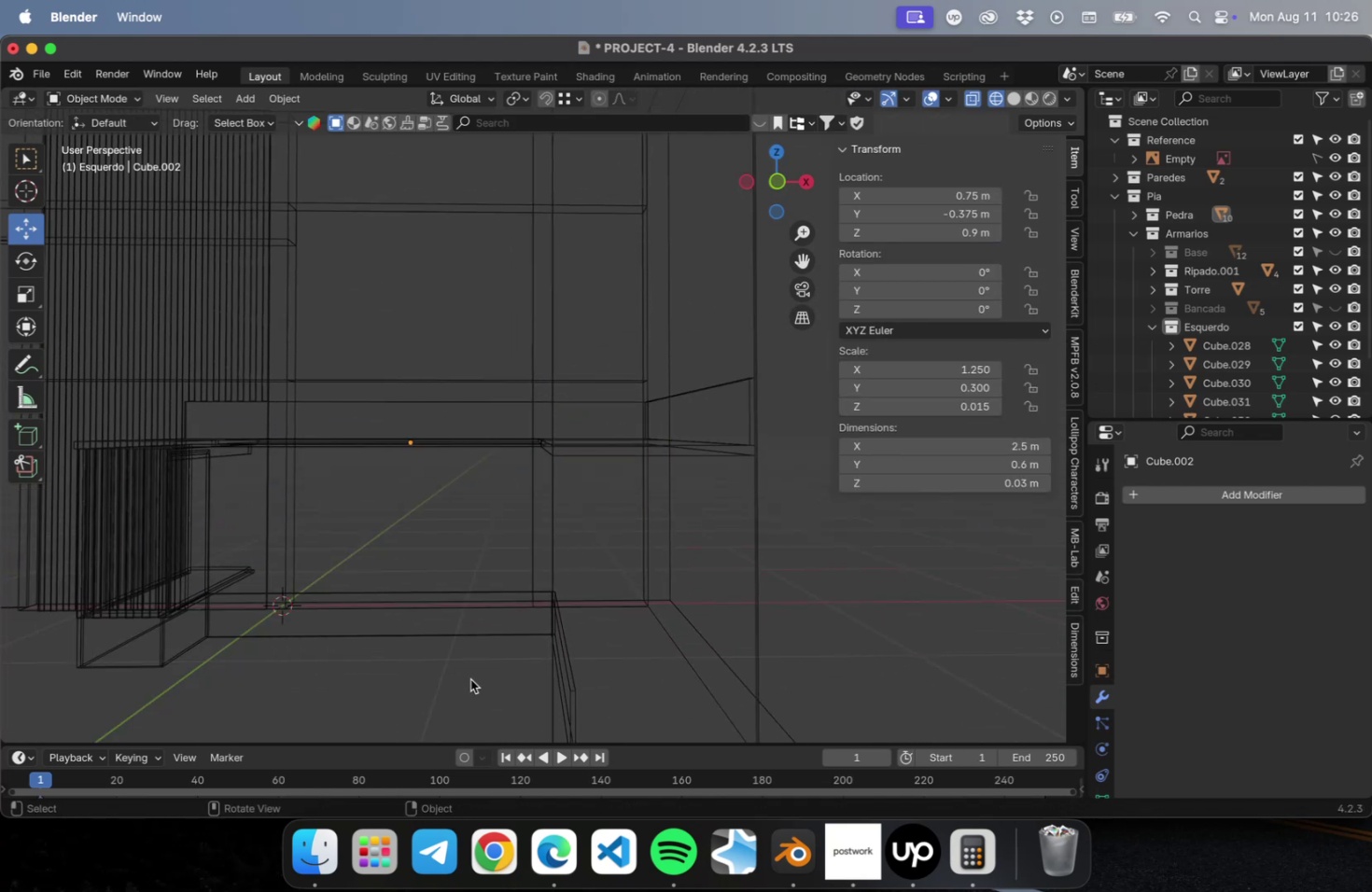 
key(Meta+CommandLeft)
 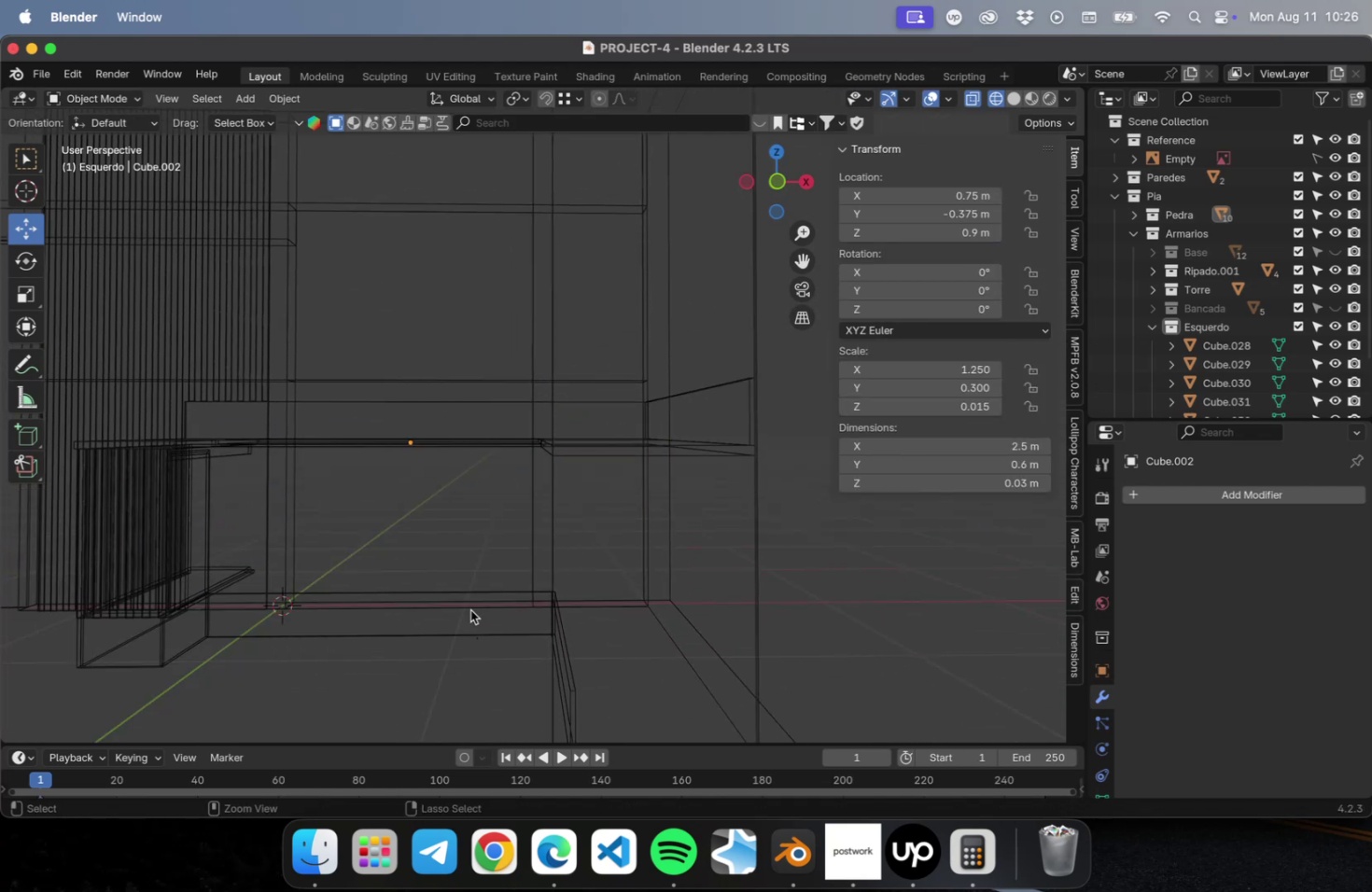 
key(Meta+S)
 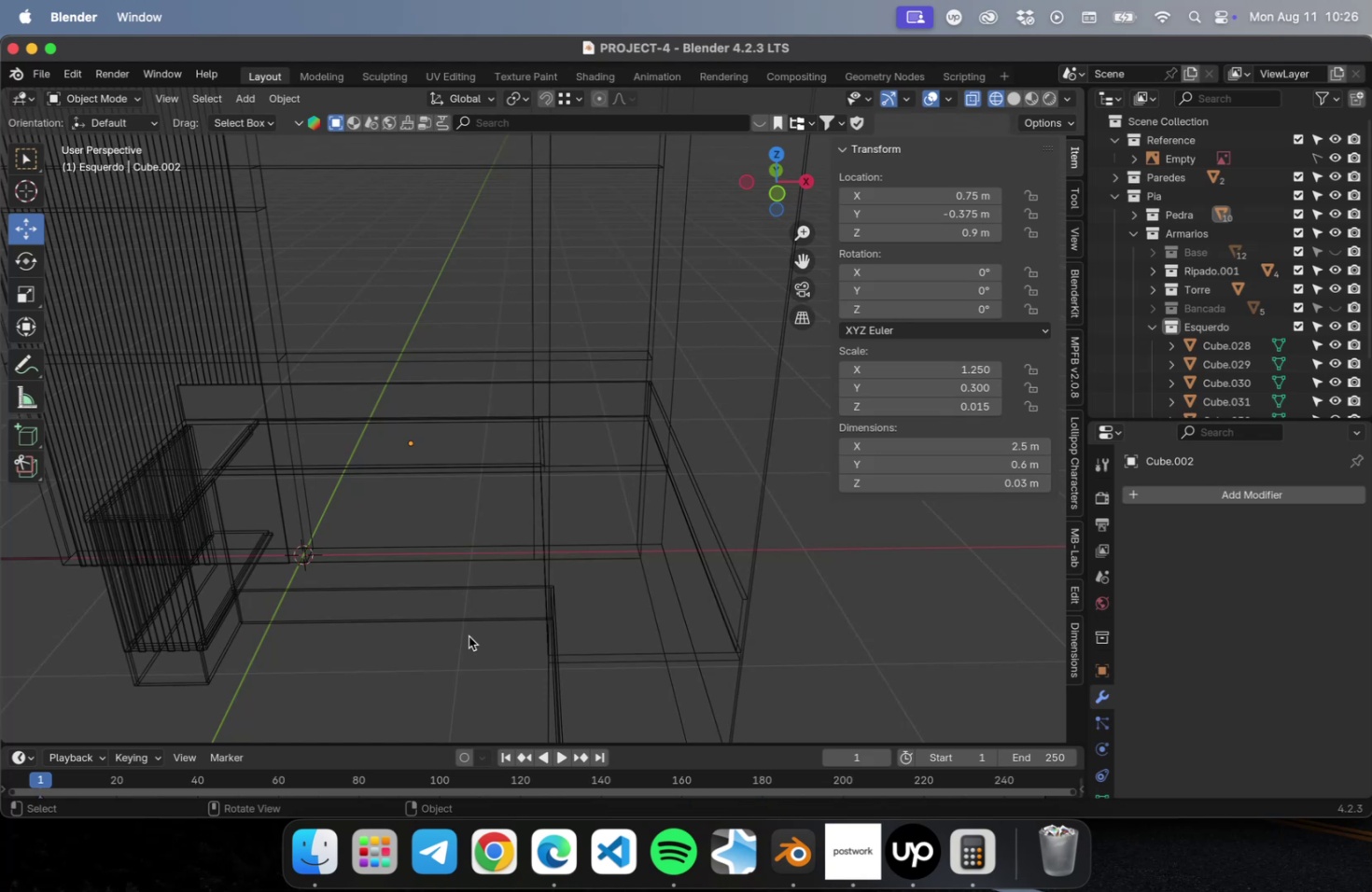 
wait(7.29)
 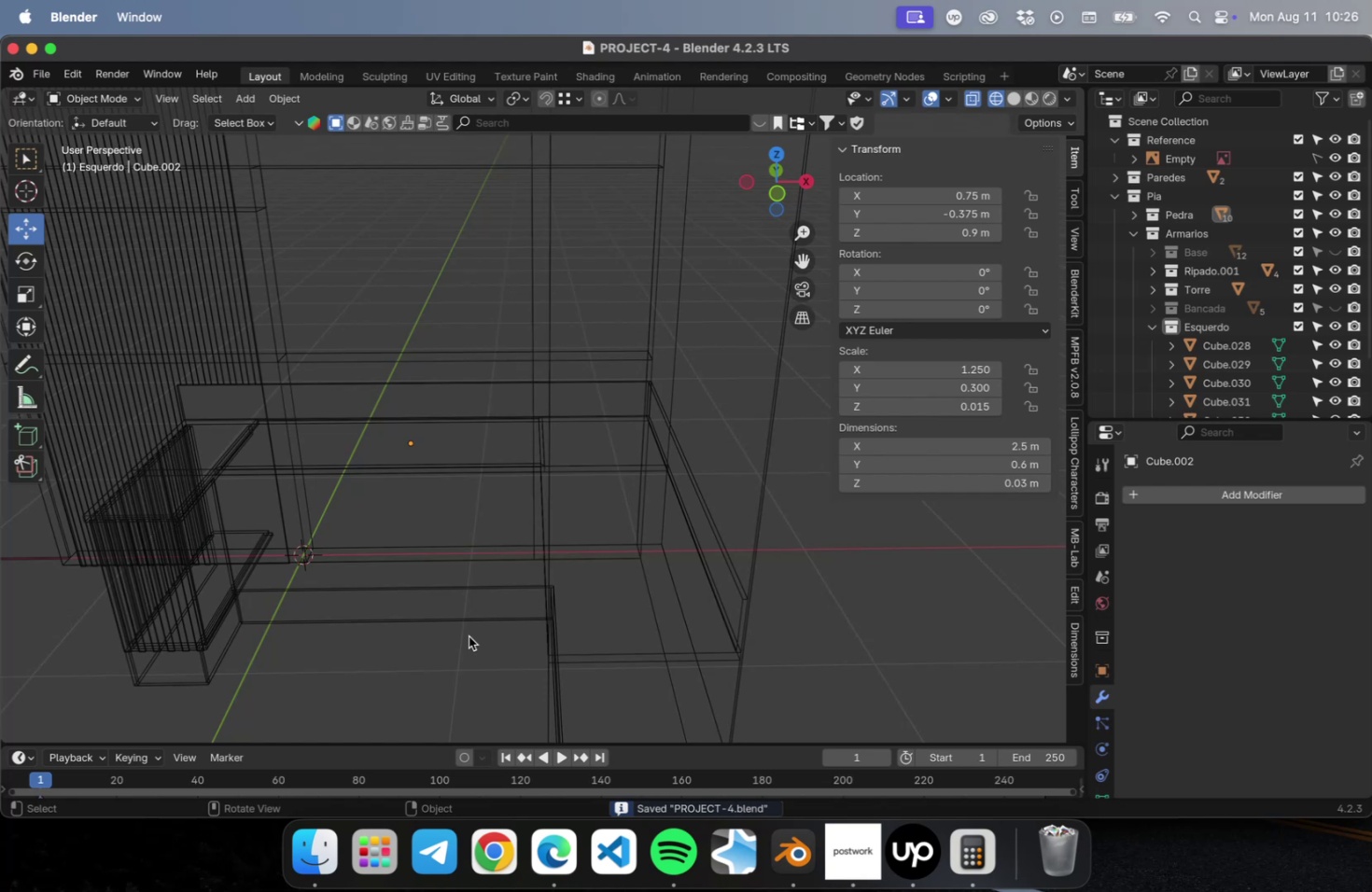 
hold_key(key=ShiftLeft, duration=0.67)
 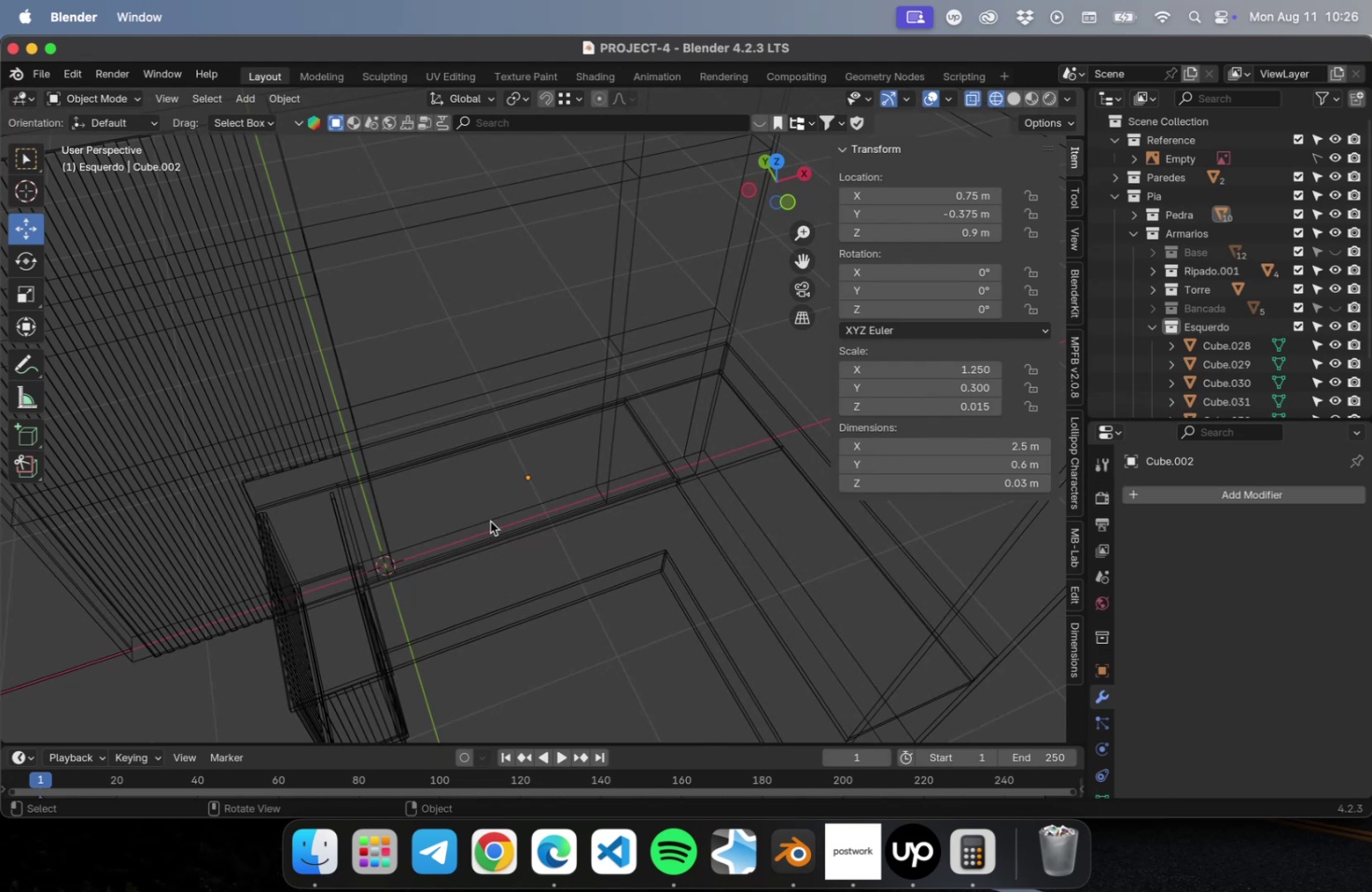 
wait(5.76)
 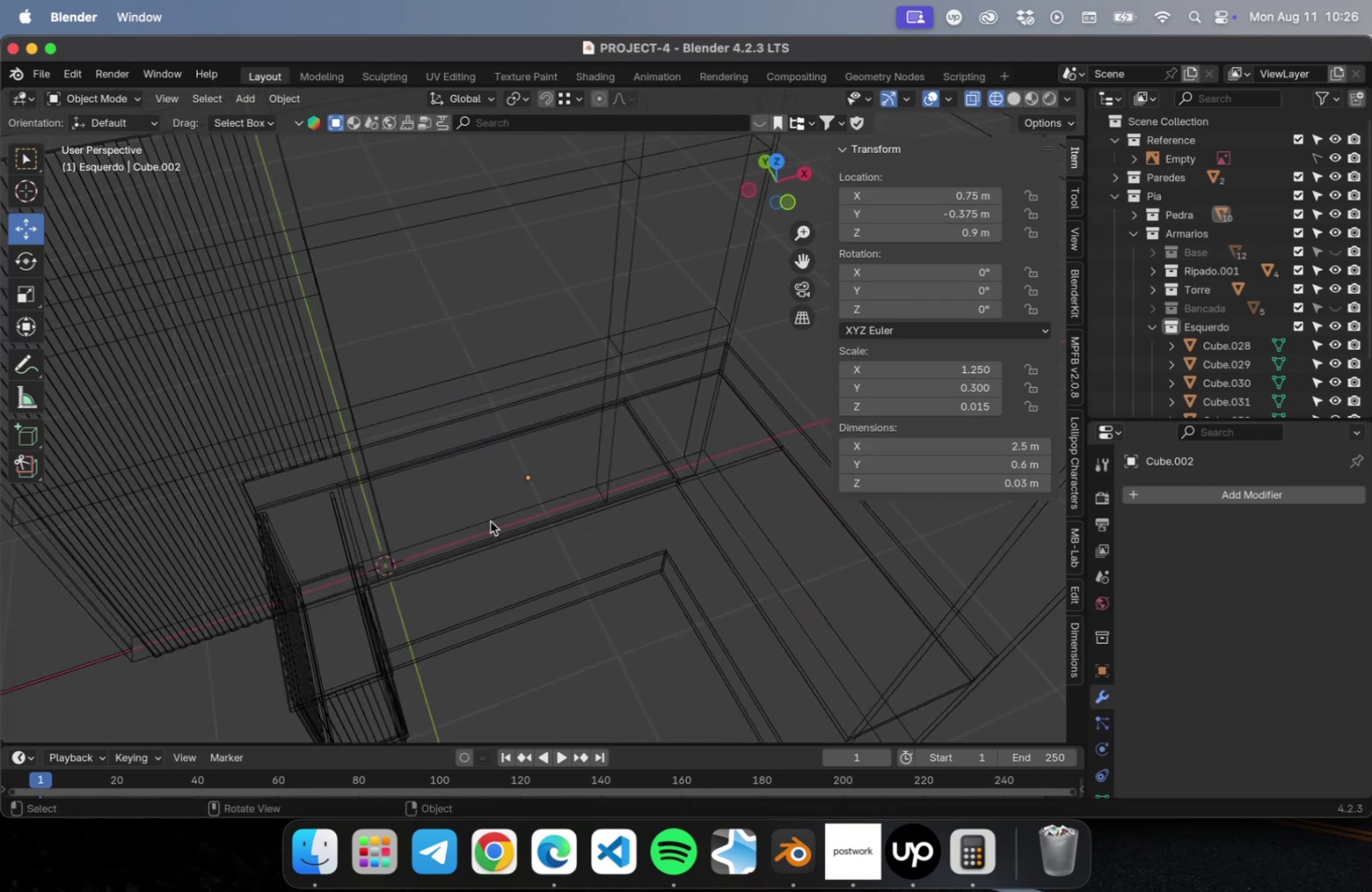 
scroll: coordinate [492, 504], scroll_direction: down, amount: 4.0
 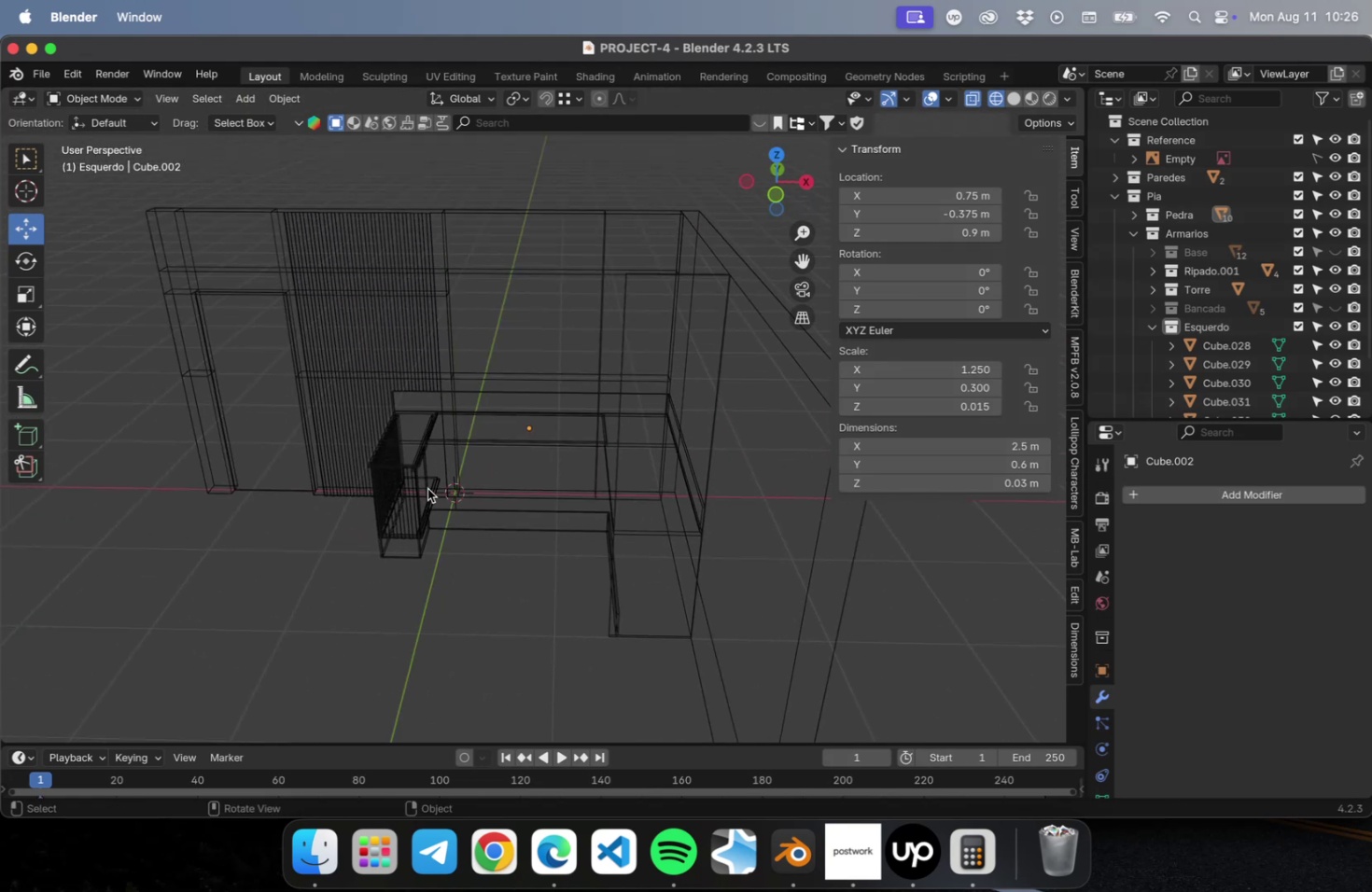 
scroll: coordinate [433, 479], scroll_direction: up, amount: 14.0
 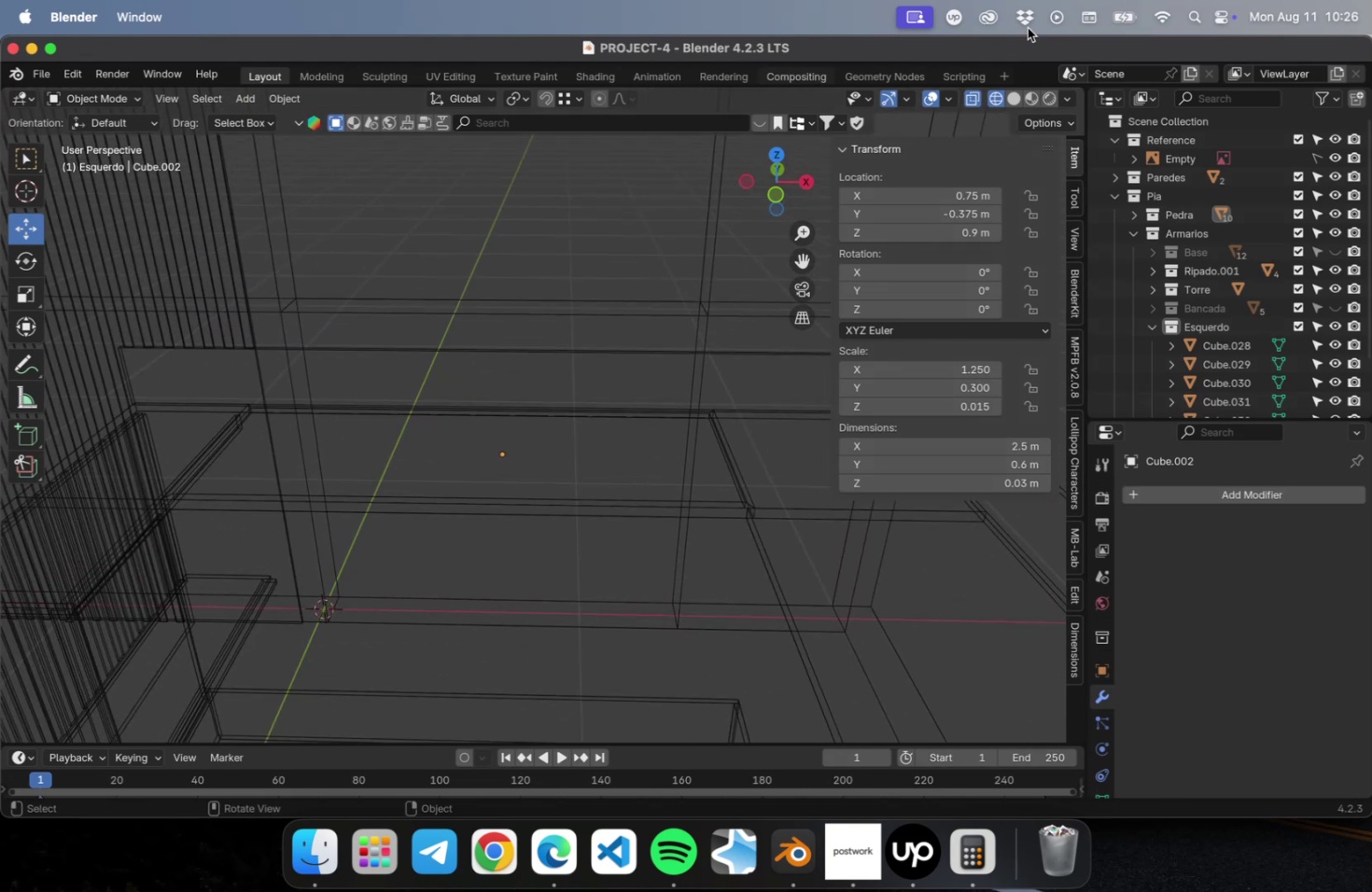 
left_click([1015, 95])
 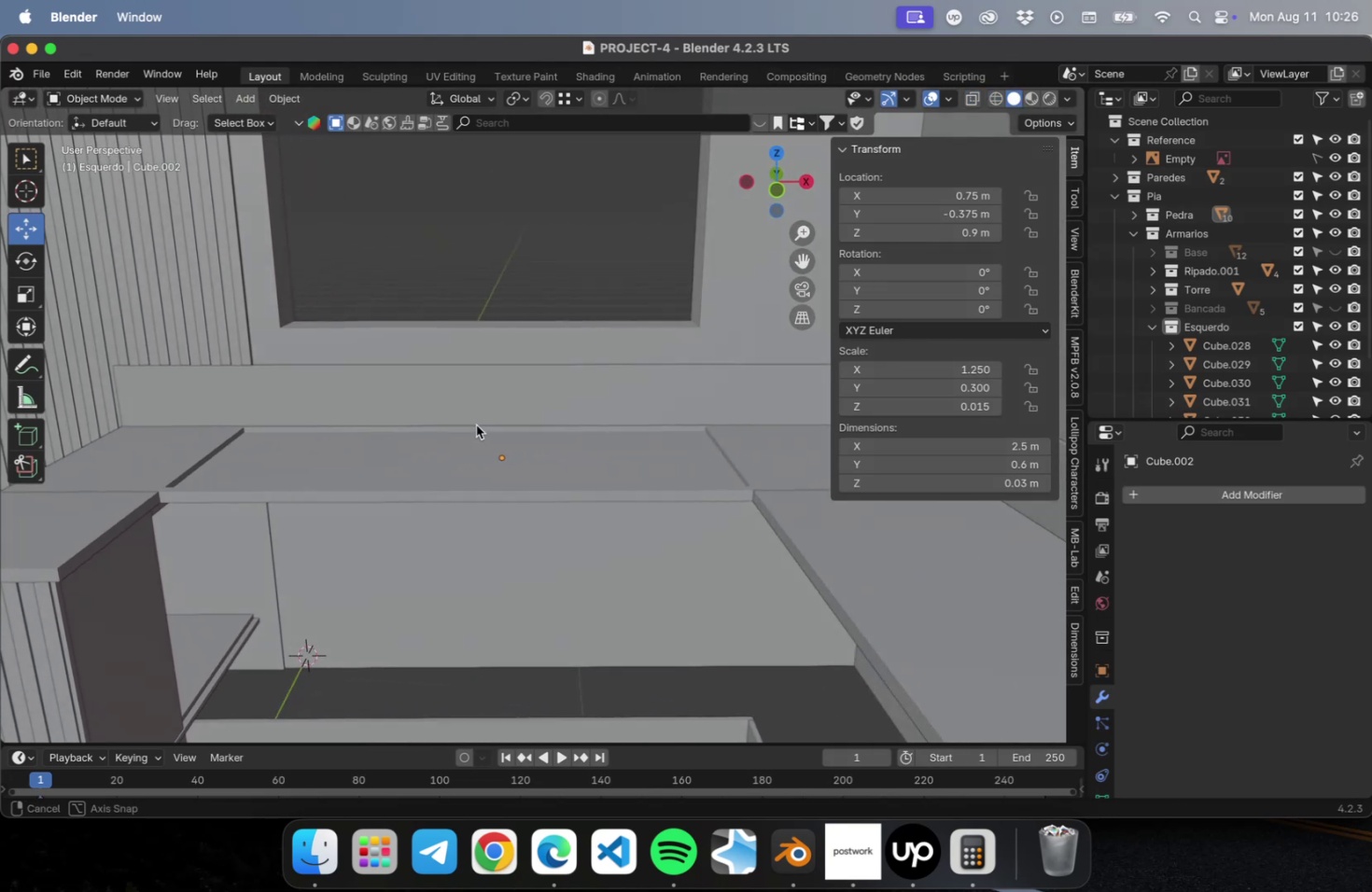 
scroll: coordinate [507, 422], scroll_direction: down, amount: 4.0
 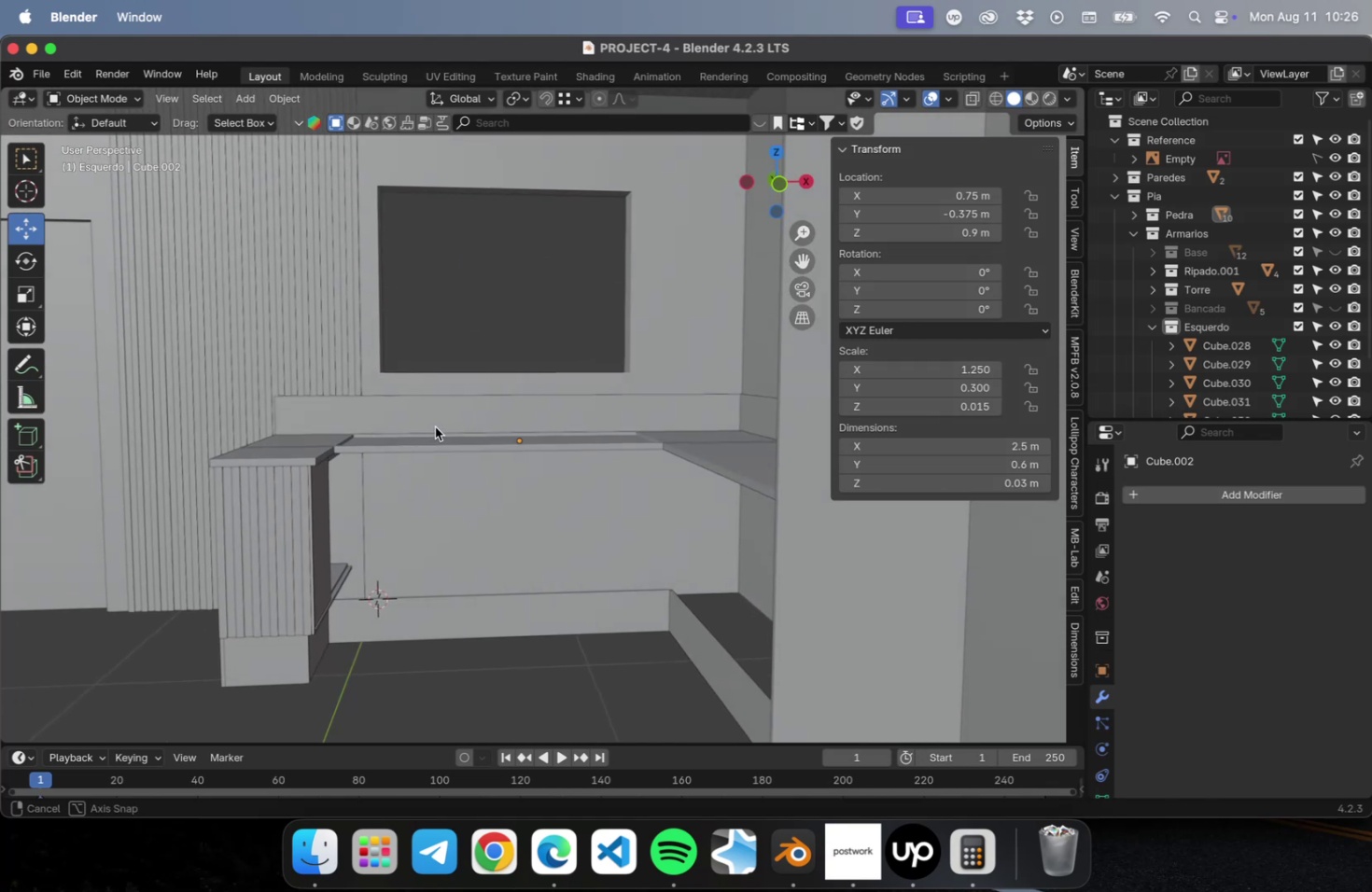 
wait(15.58)
 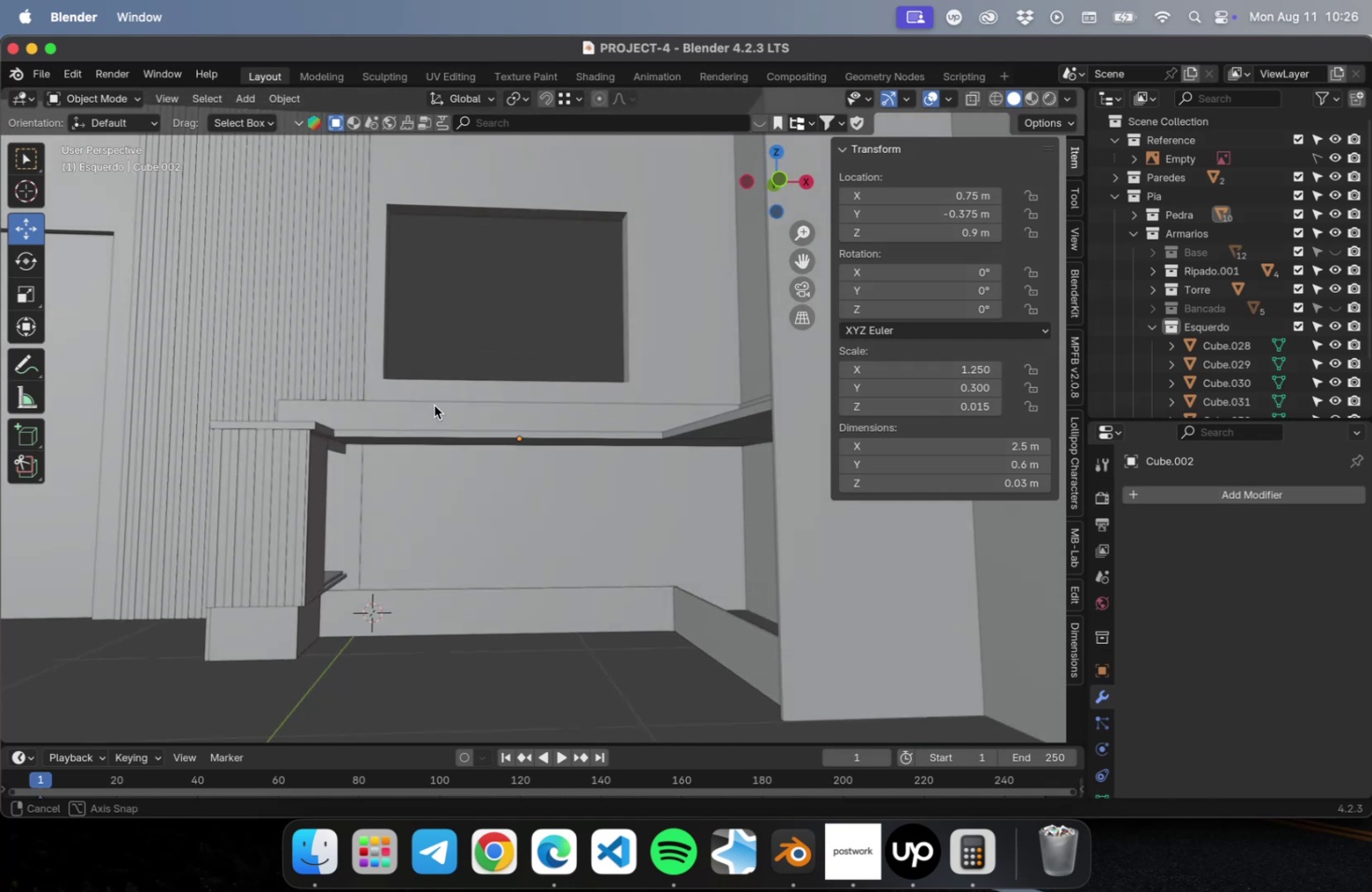 
key(Meta+S)
 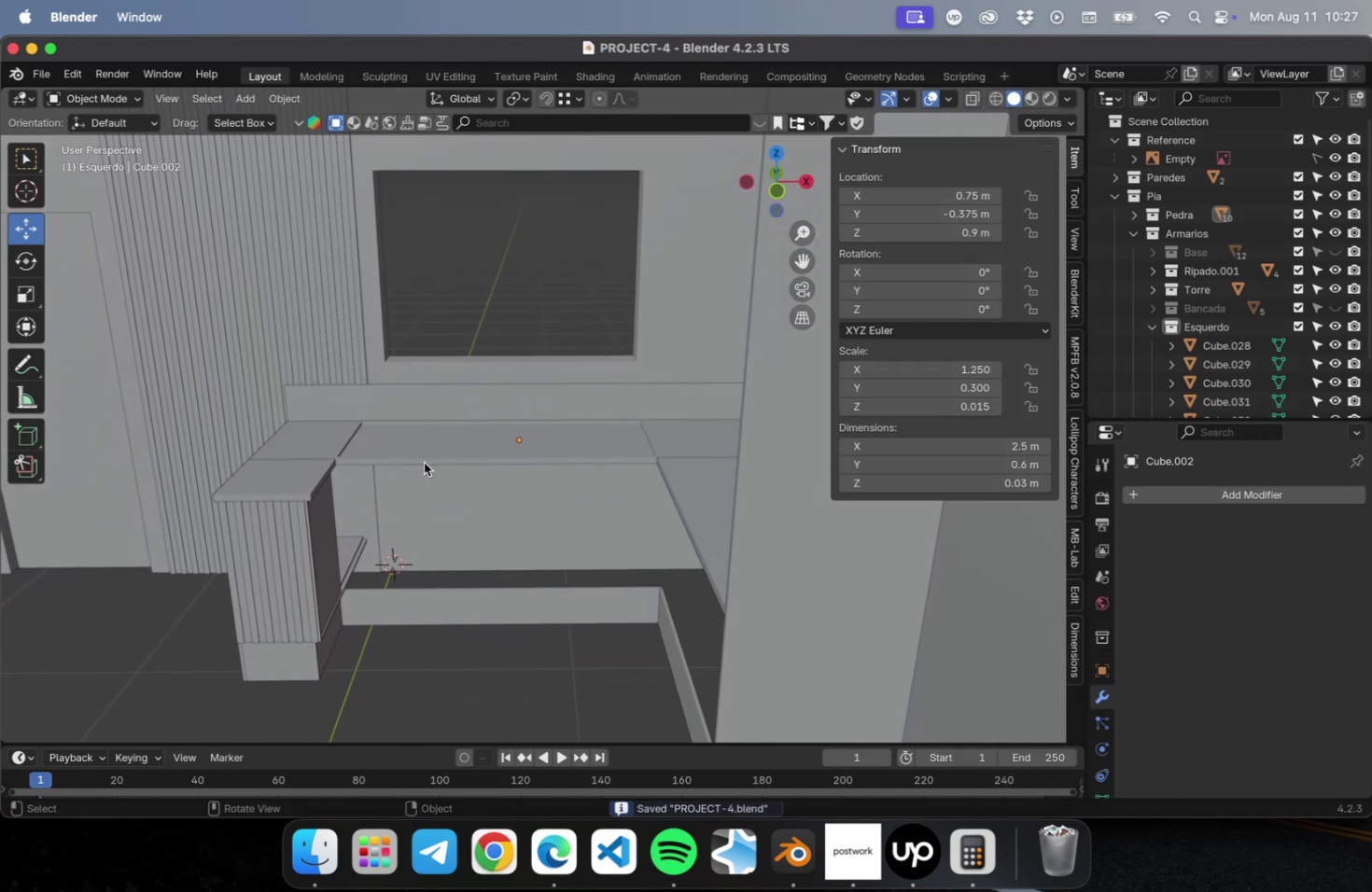 
scroll: coordinate [422, 460], scroll_direction: up, amount: 15.0
 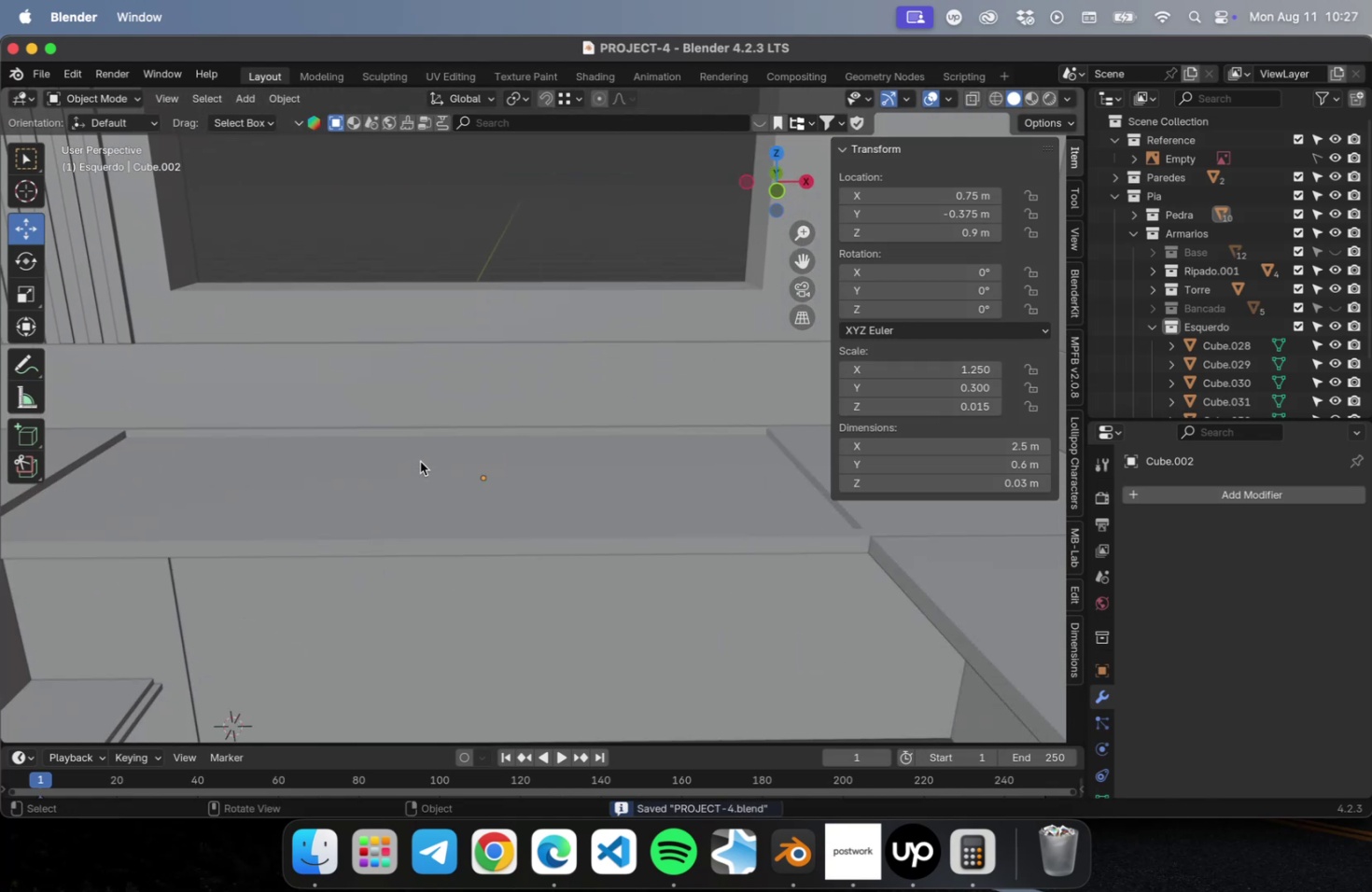 
hold_key(key=ShiftLeft, duration=0.53)
 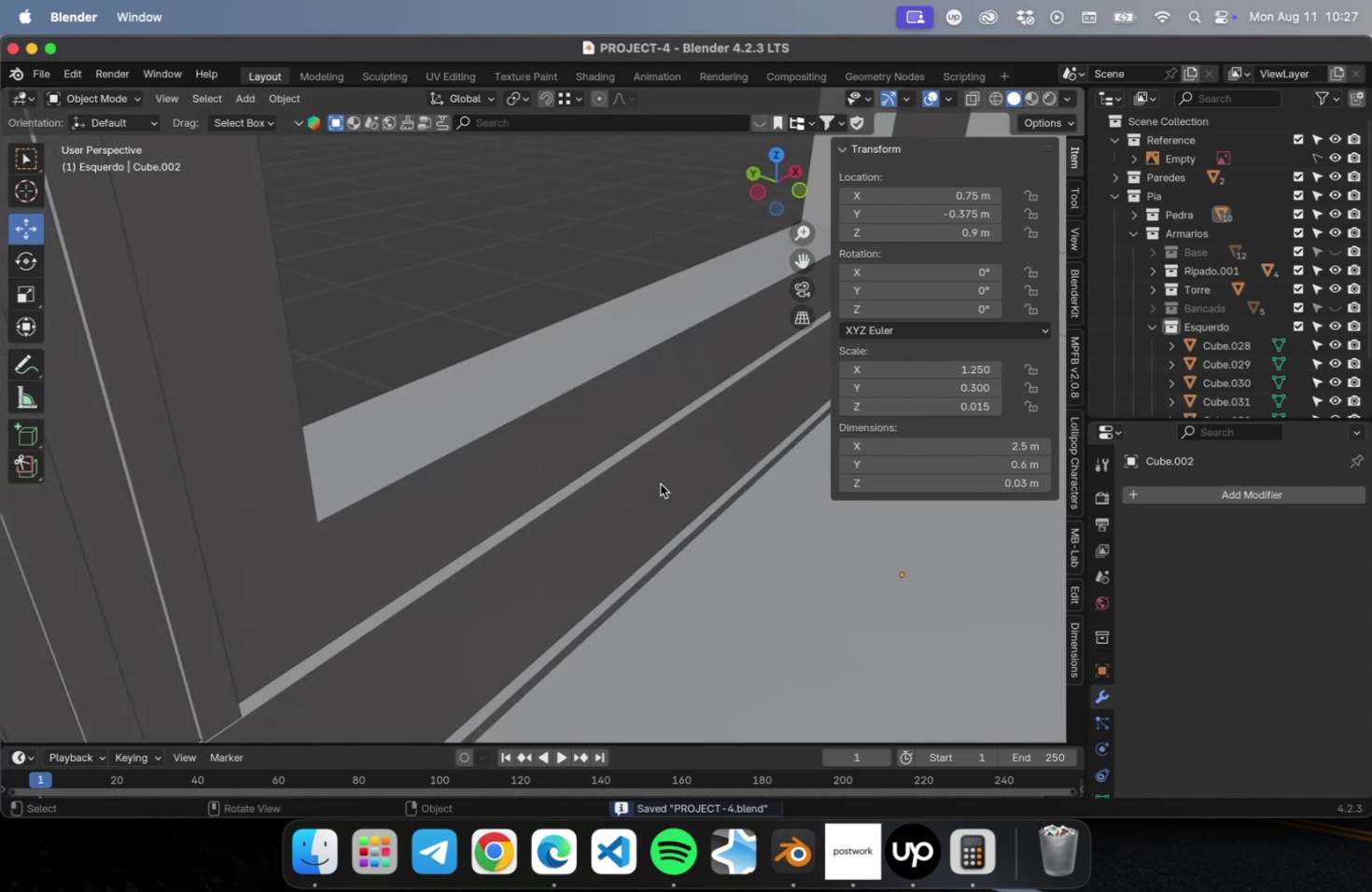 
scroll: coordinate [657, 483], scroll_direction: down, amount: 4.0
 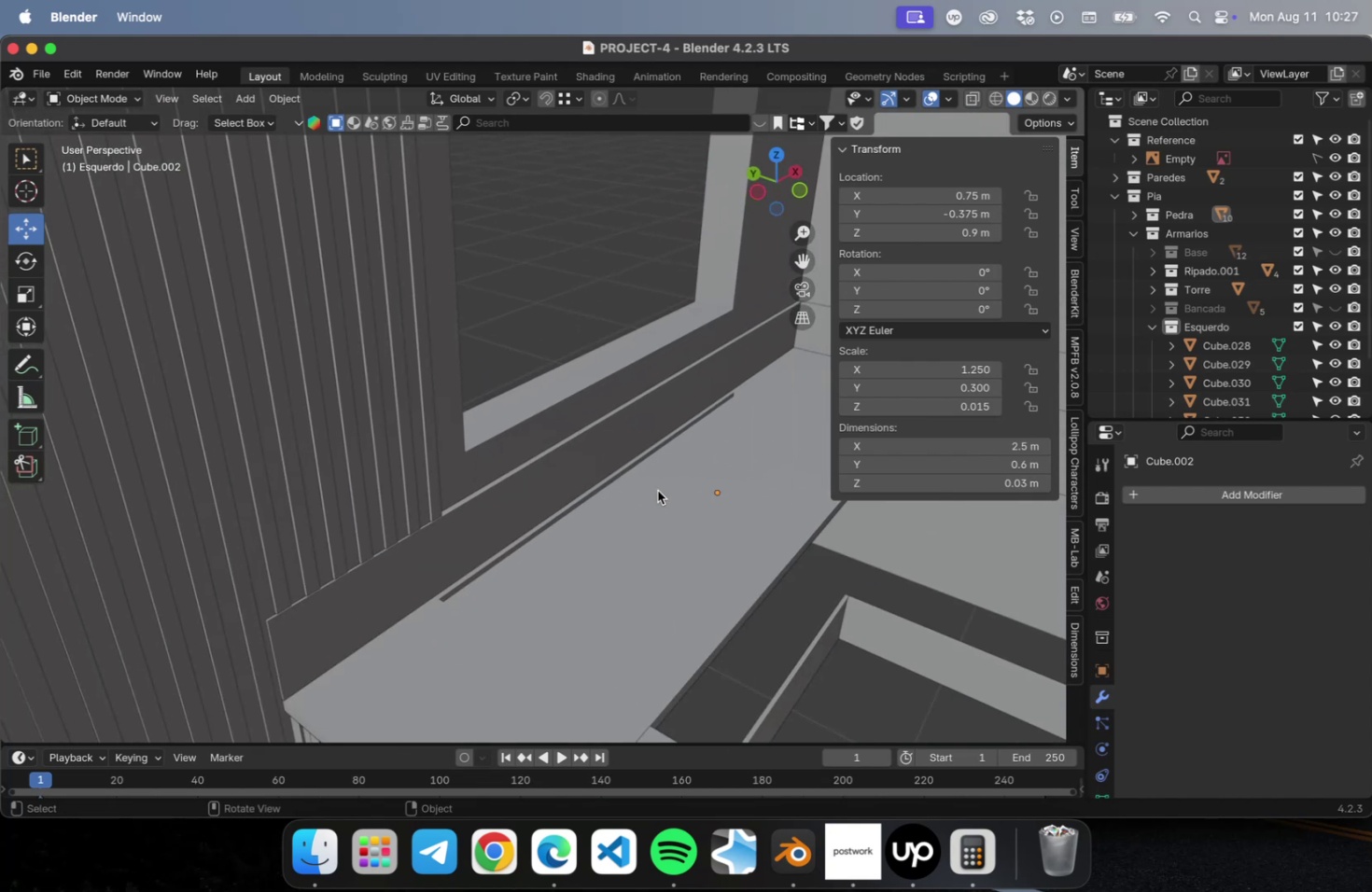 
hold_key(key=ShiftLeft, duration=0.57)
 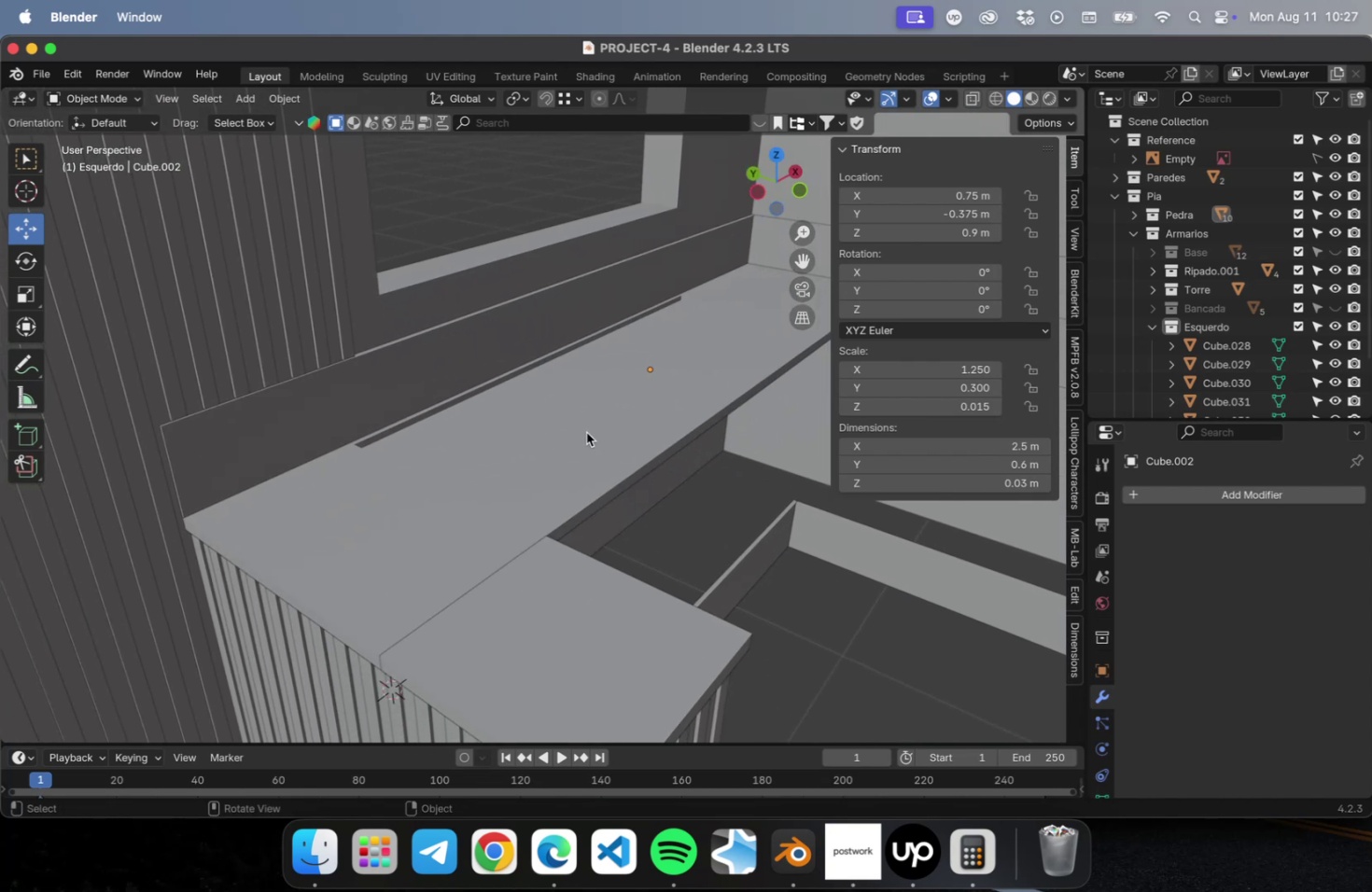 
key(Meta+CommandLeft)
 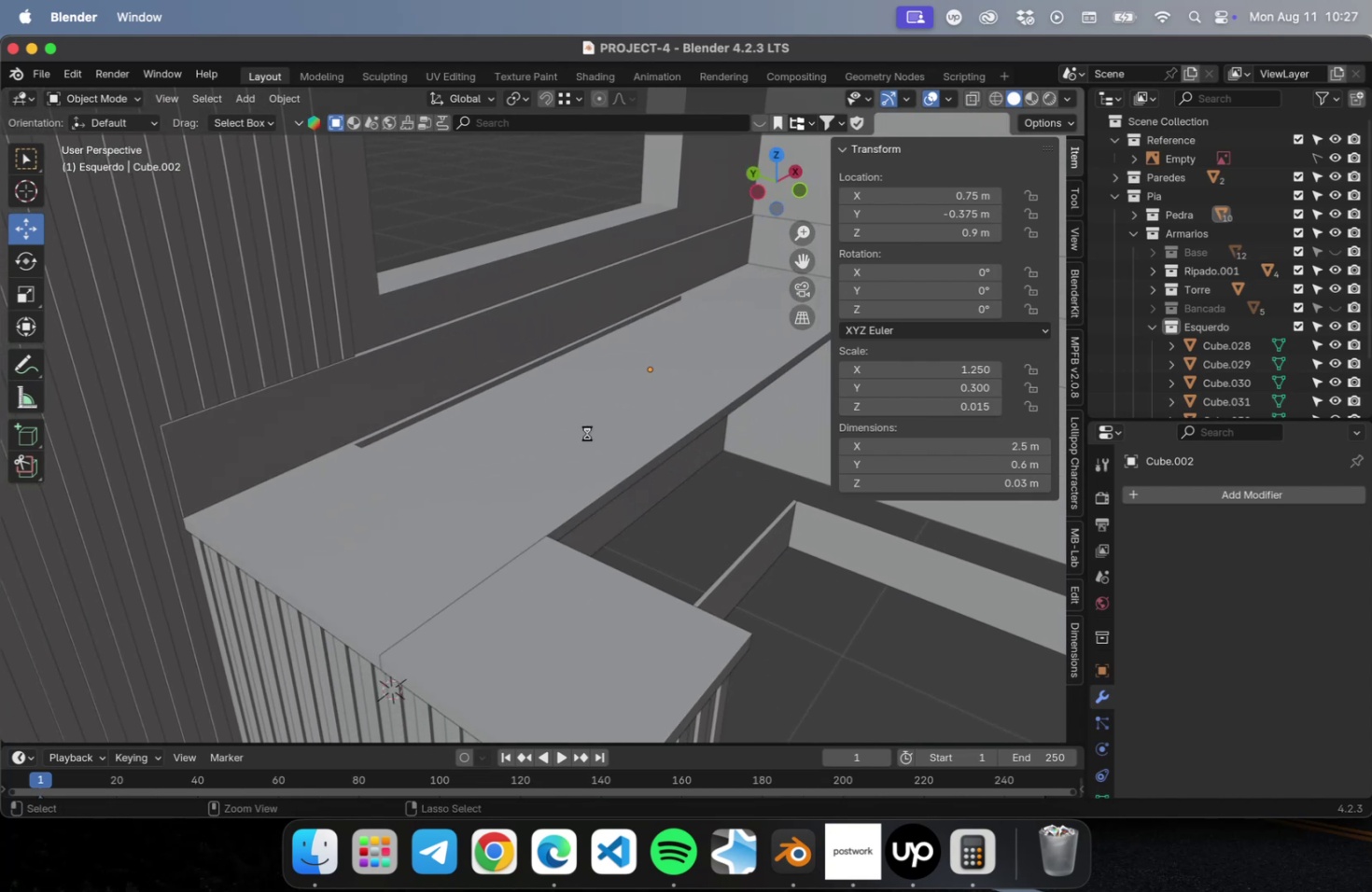 
key(Meta+S)
 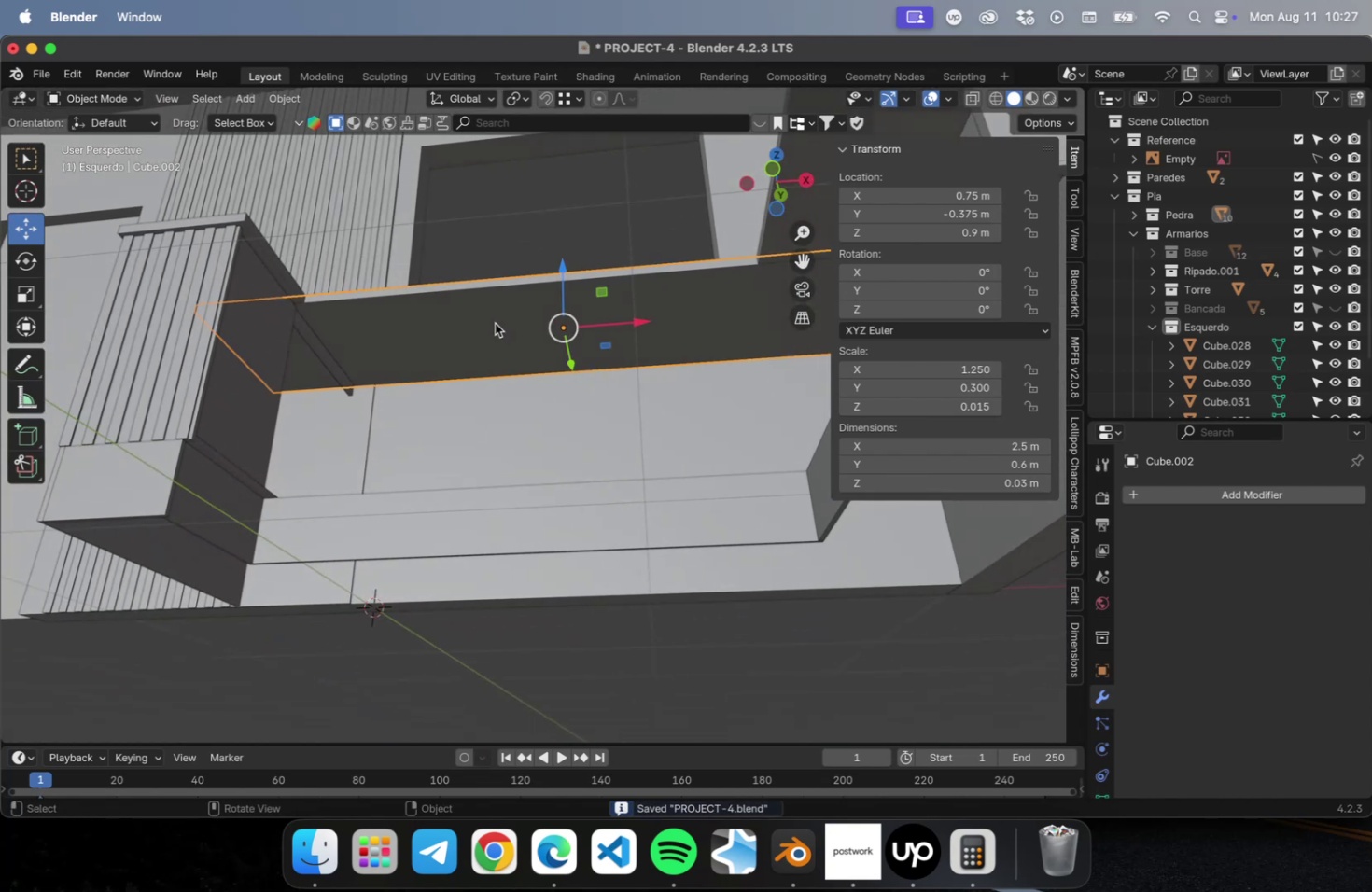 
wait(5.07)
 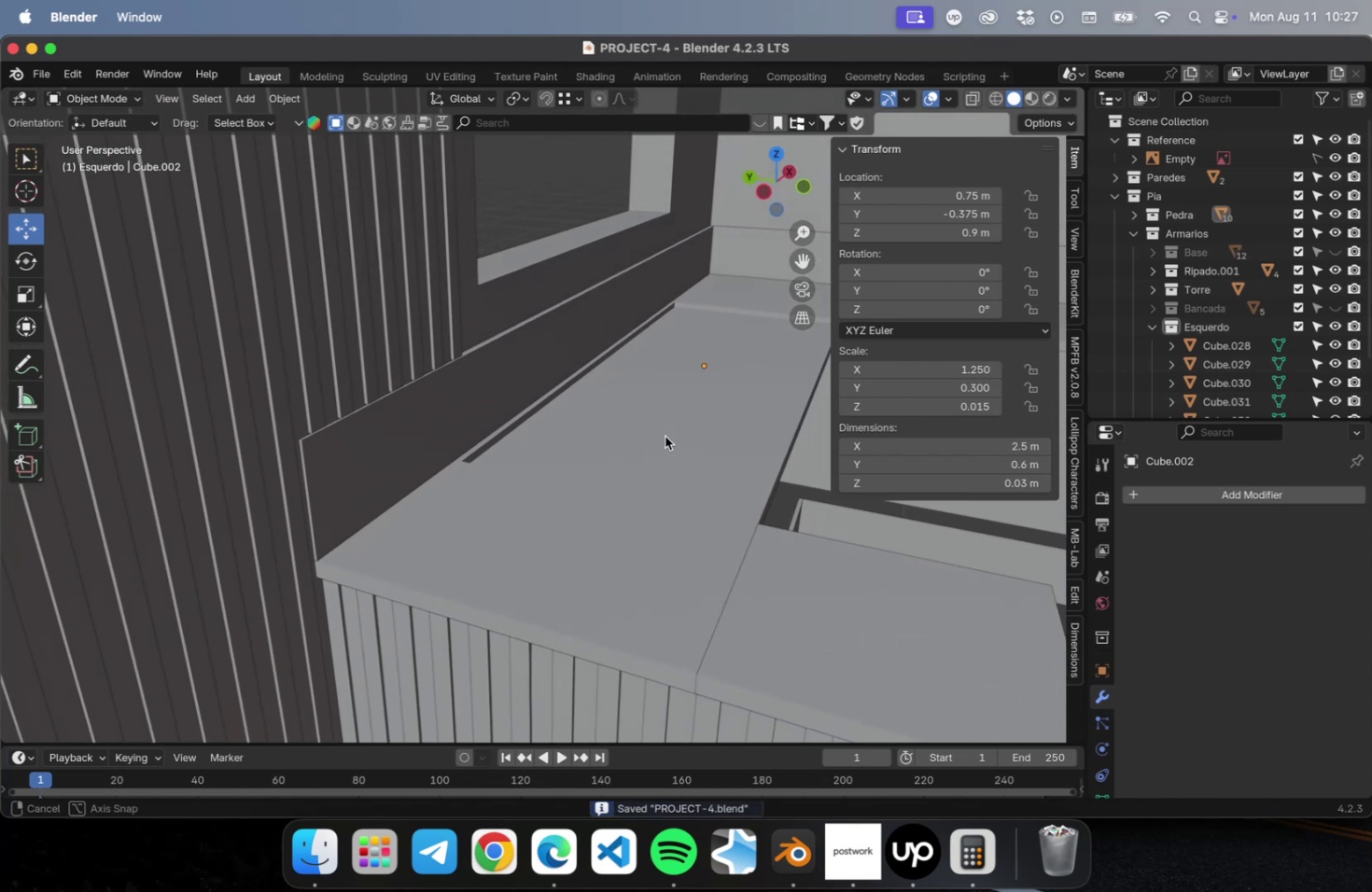 
key(Numpad7)
 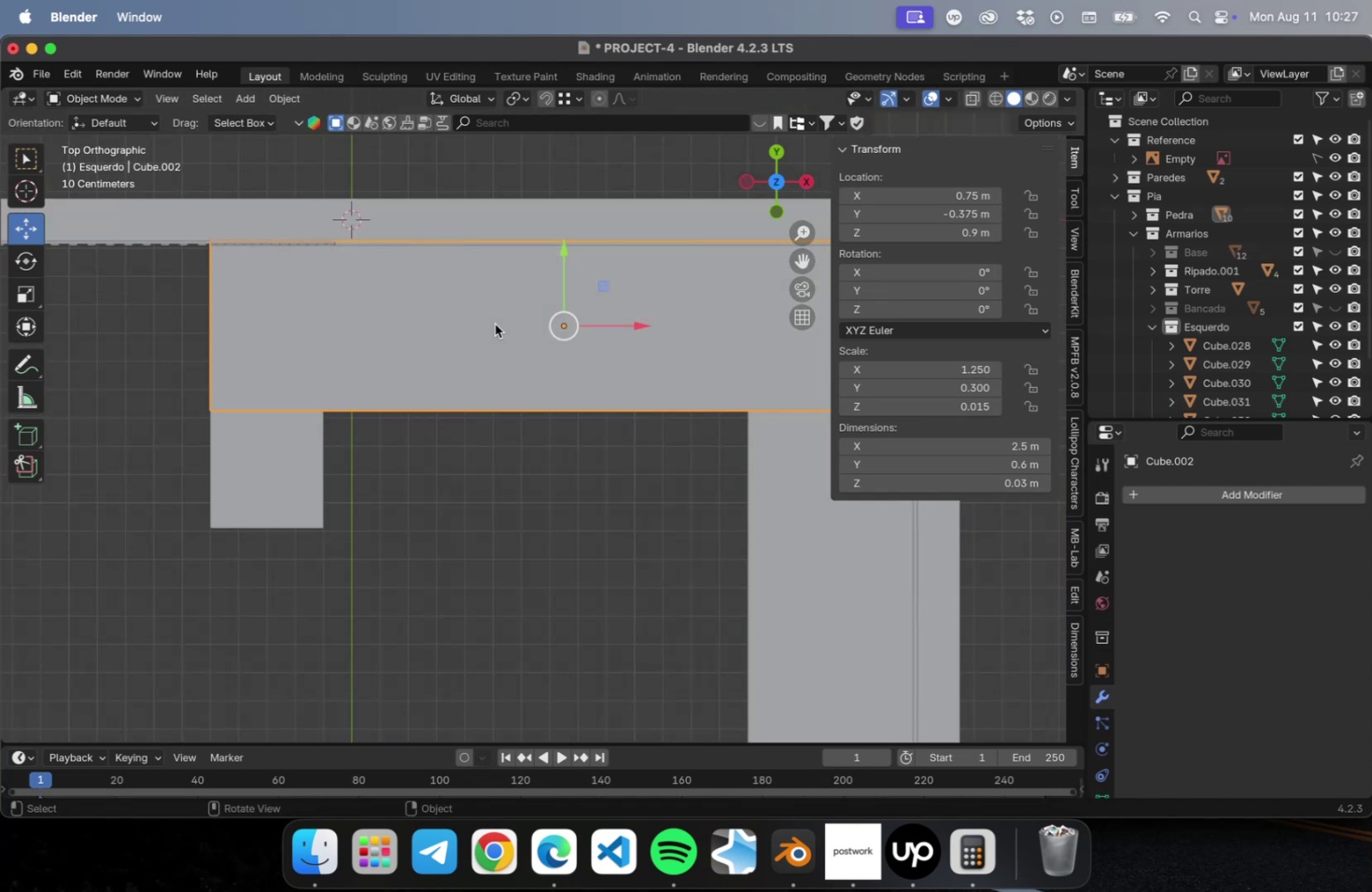 
key(Numpad1)
 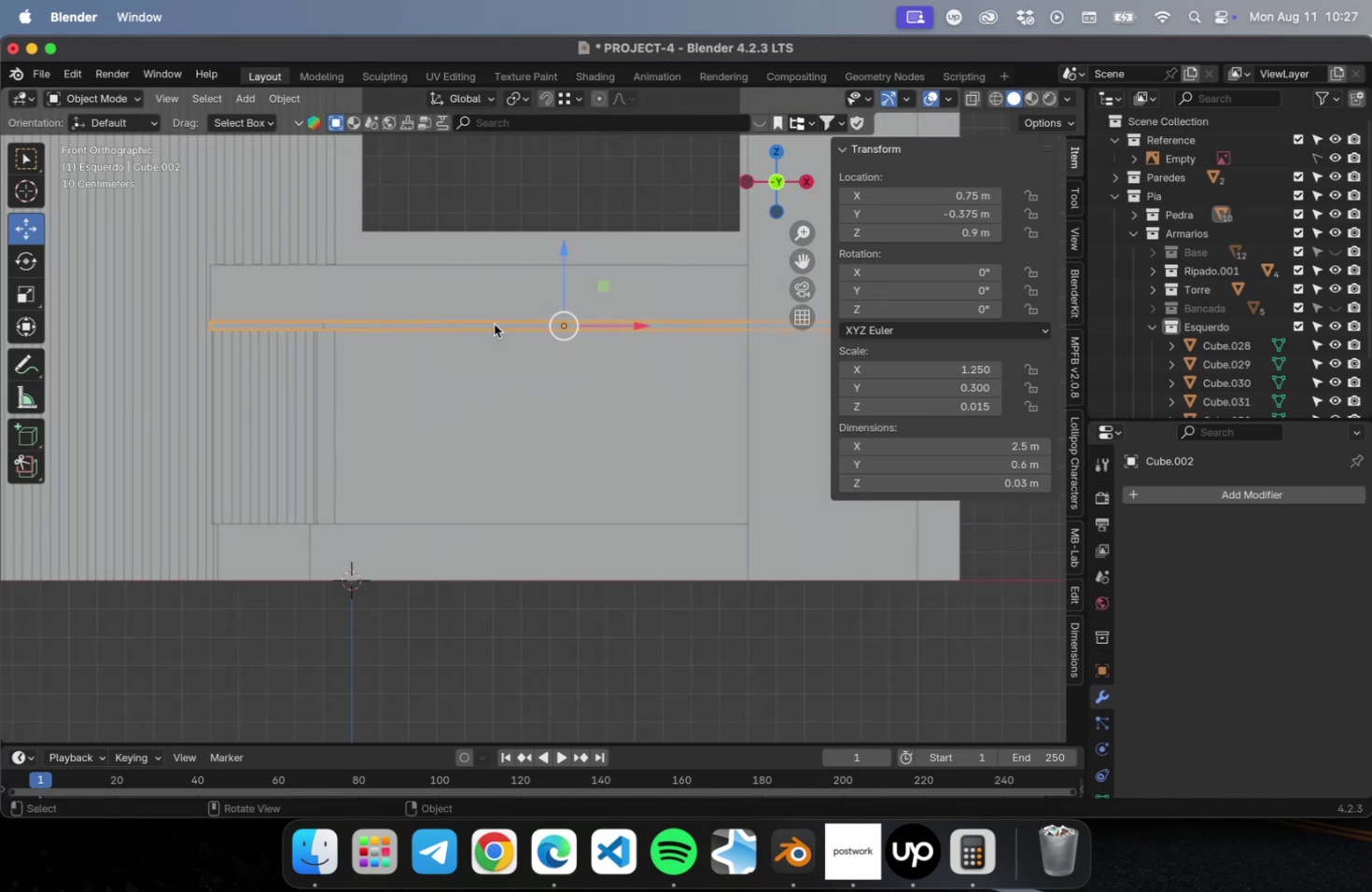 
hold_key(key=ShiftLeft, duration=0.61)
 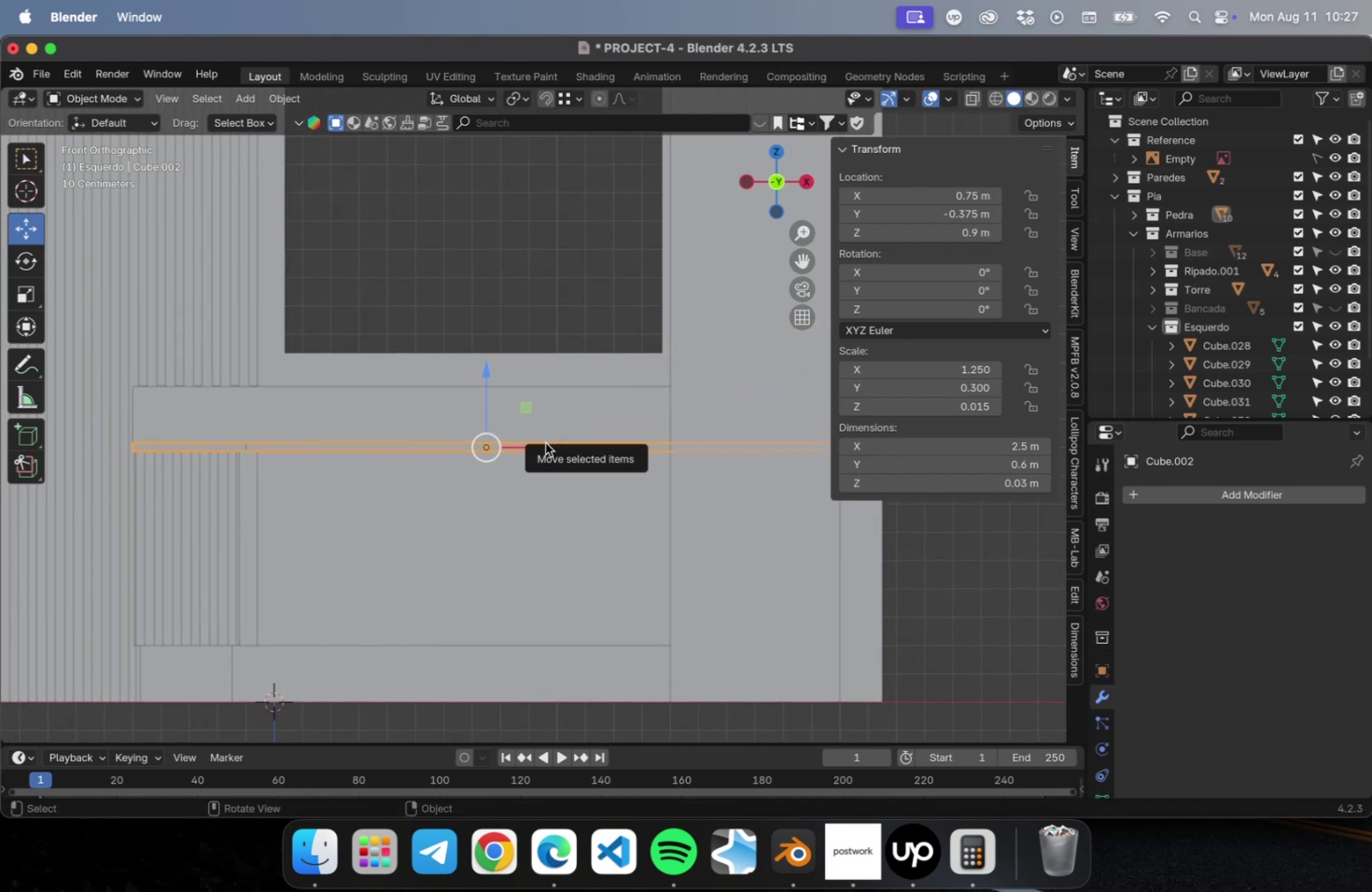 
scroll: coordinate [549, 446], scroll_direction: down, amount: 10.0
 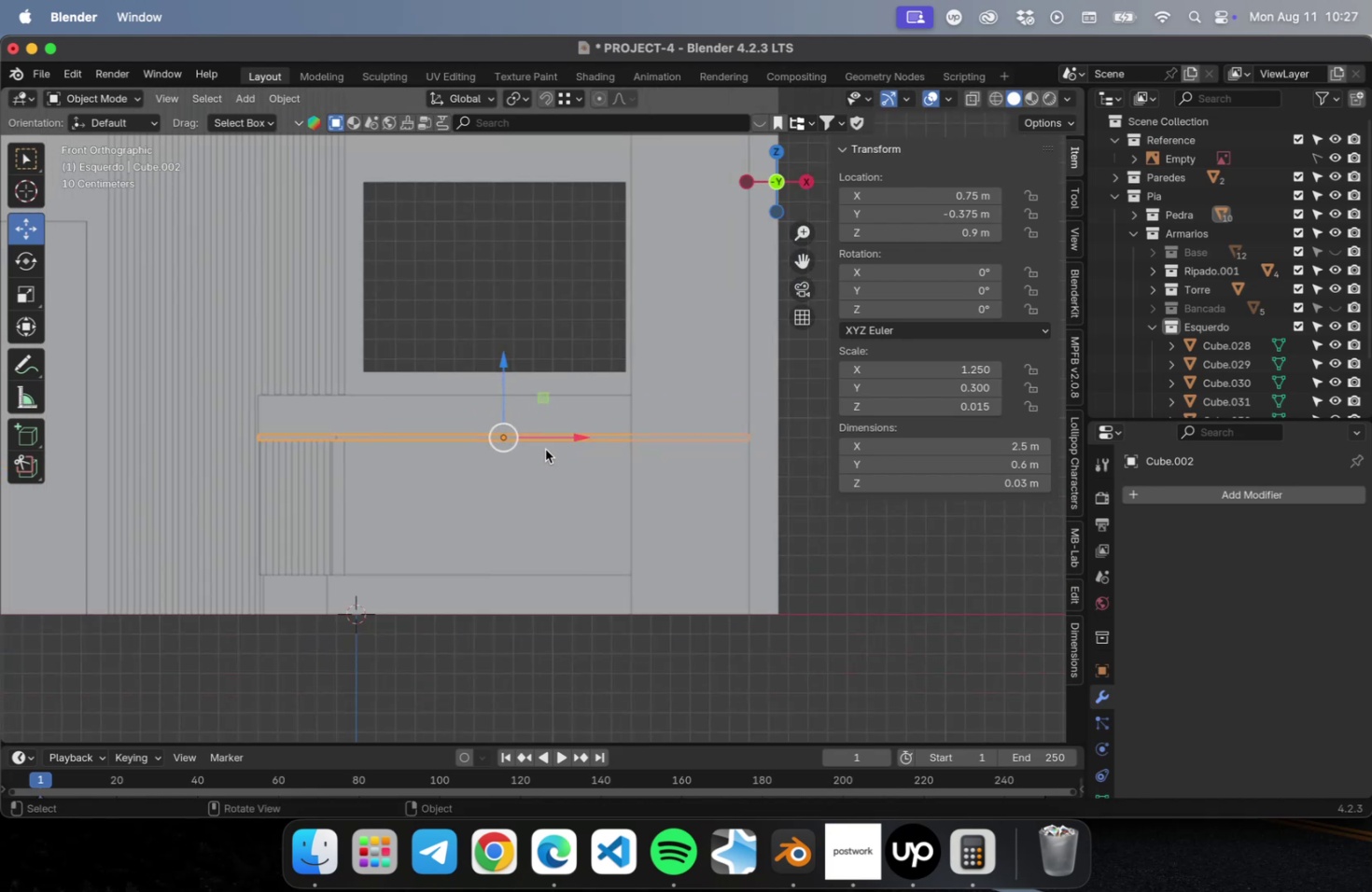 
key(Tab)
 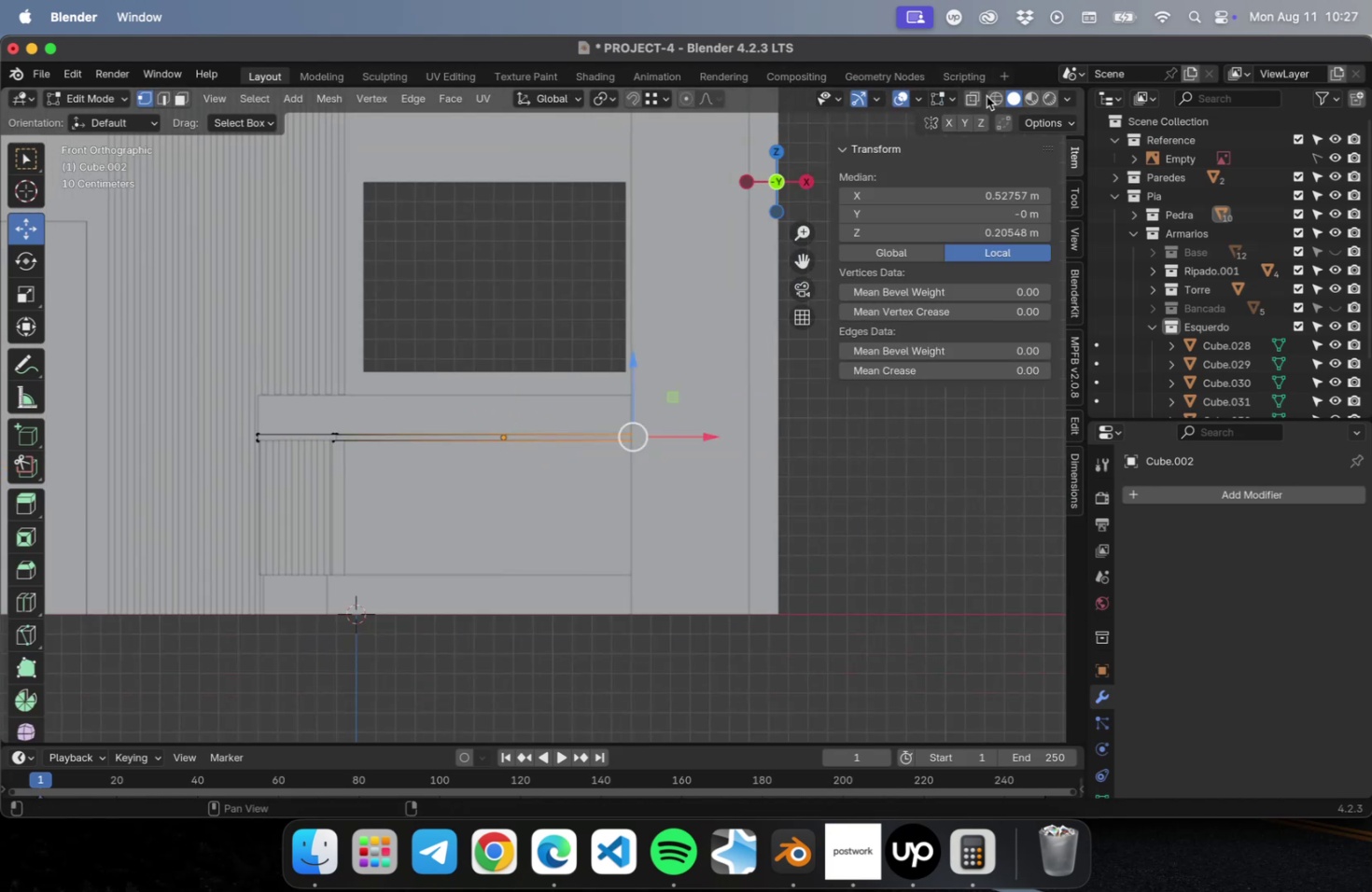 
scroll: coordinate [543, 427], scroll_direction: up, amount: 12.0
 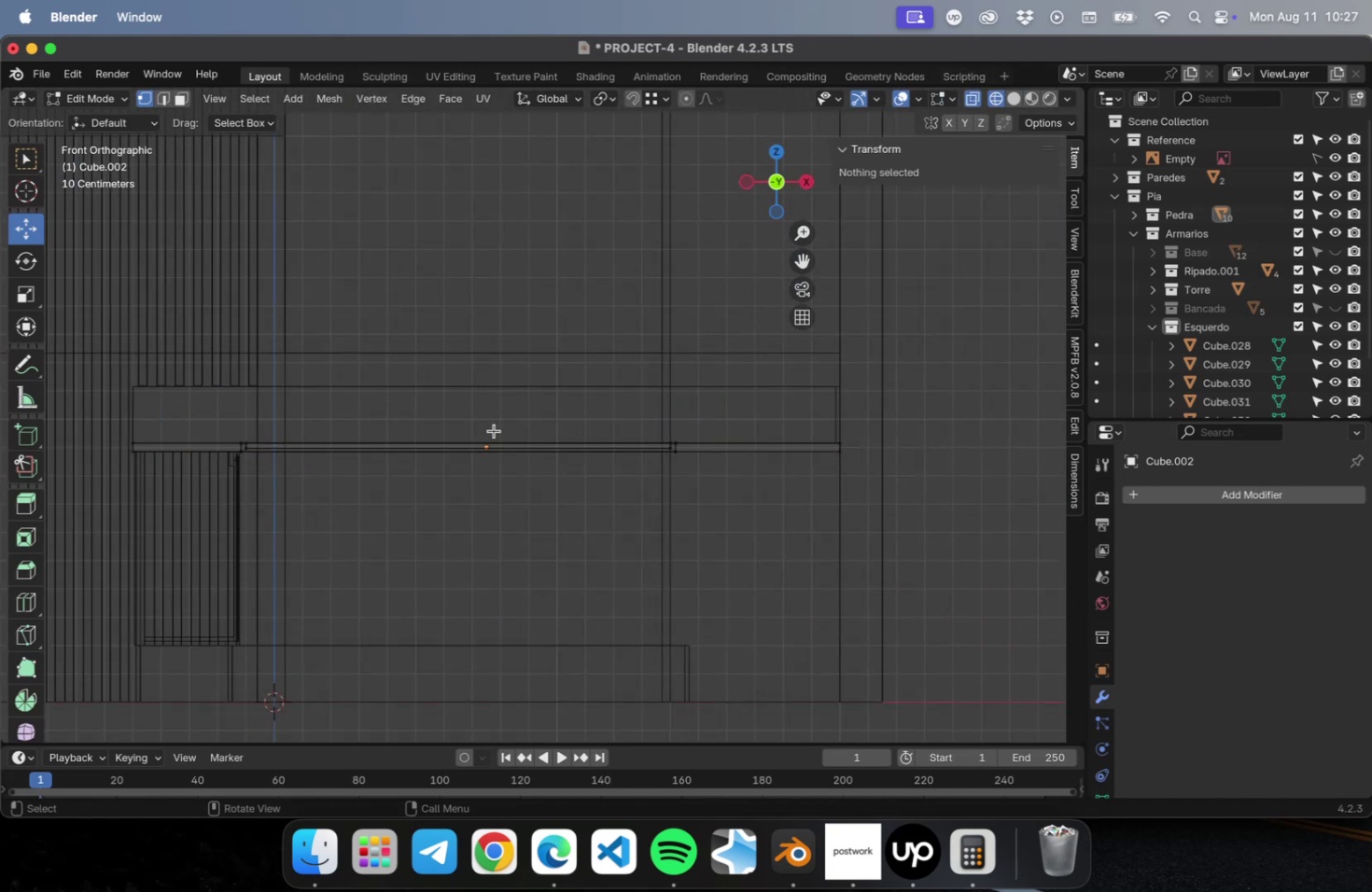 
key(2)
 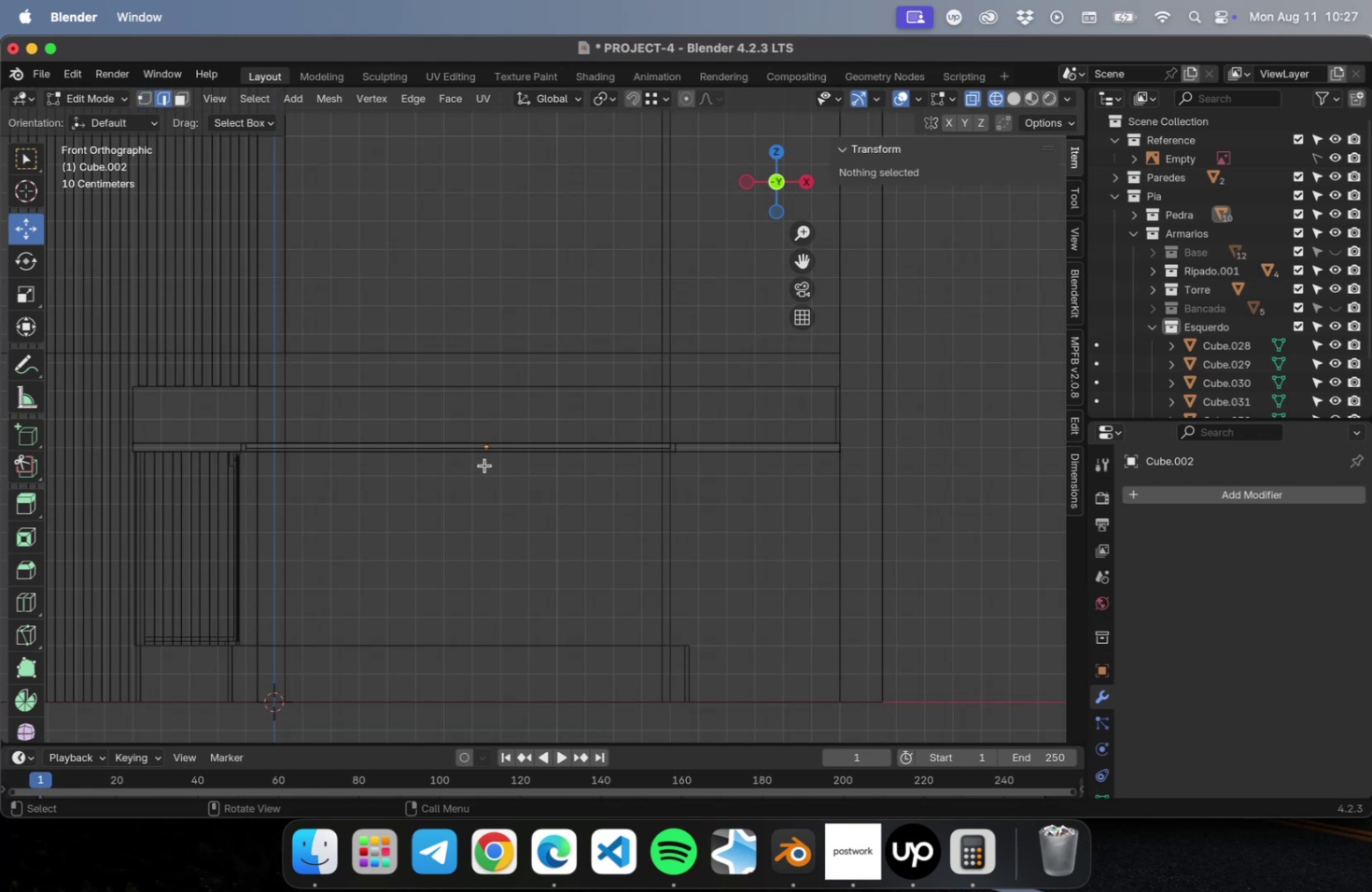 
key(Meta+R)
 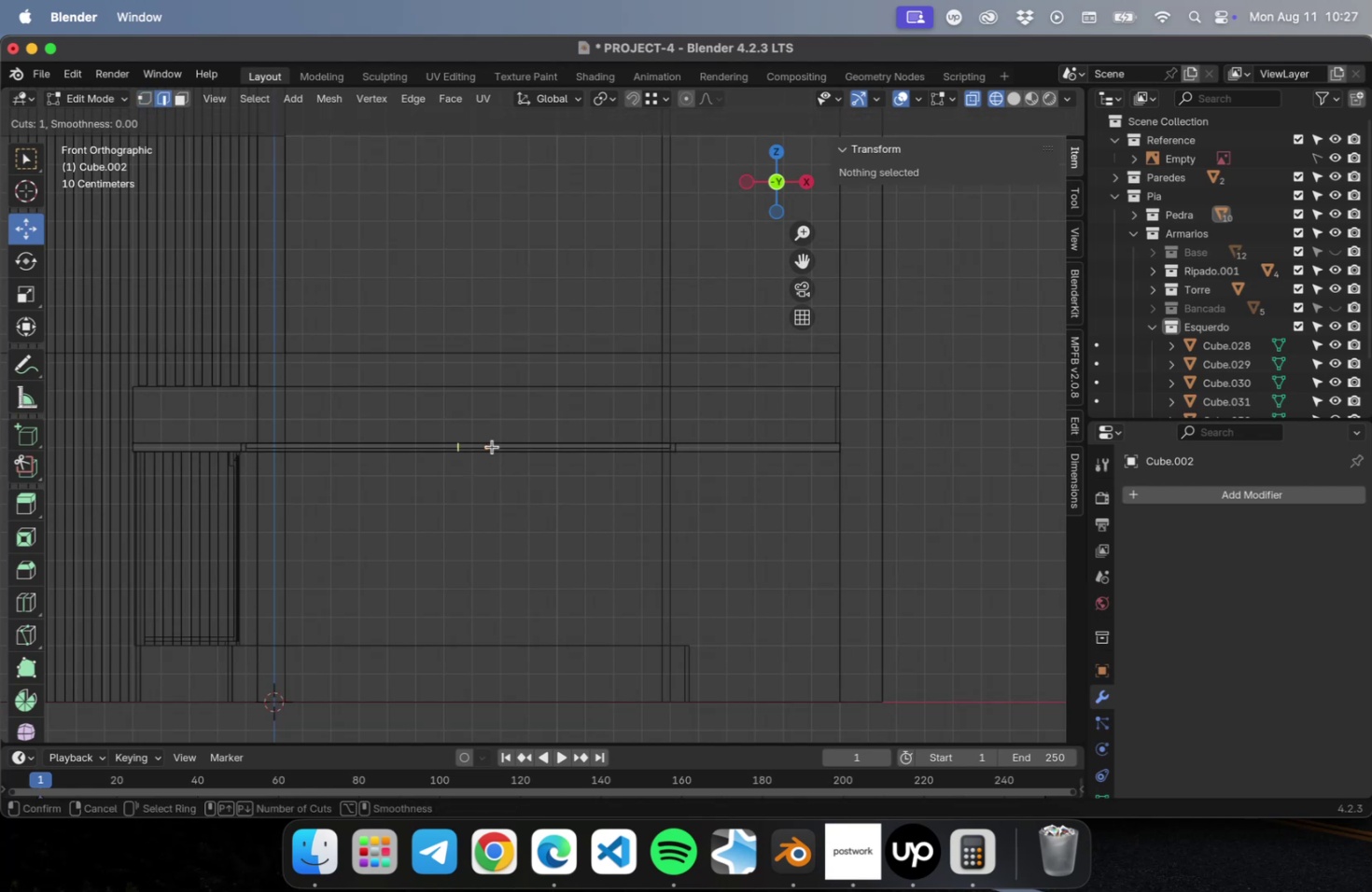 
scroll: coordinate [489, 448], scroll_direction: up, amount: 1.0
 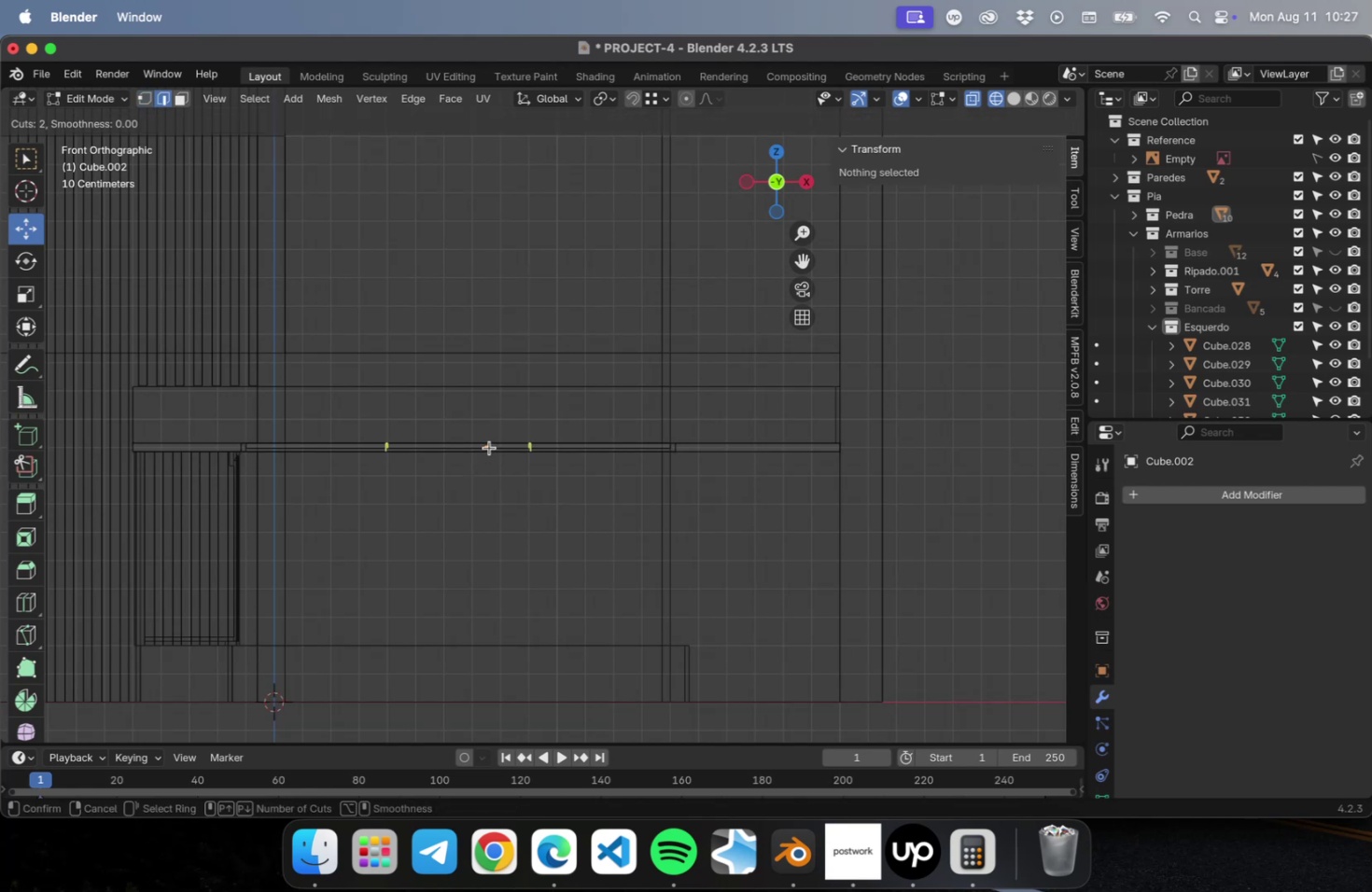 
left_click([489, 447])
 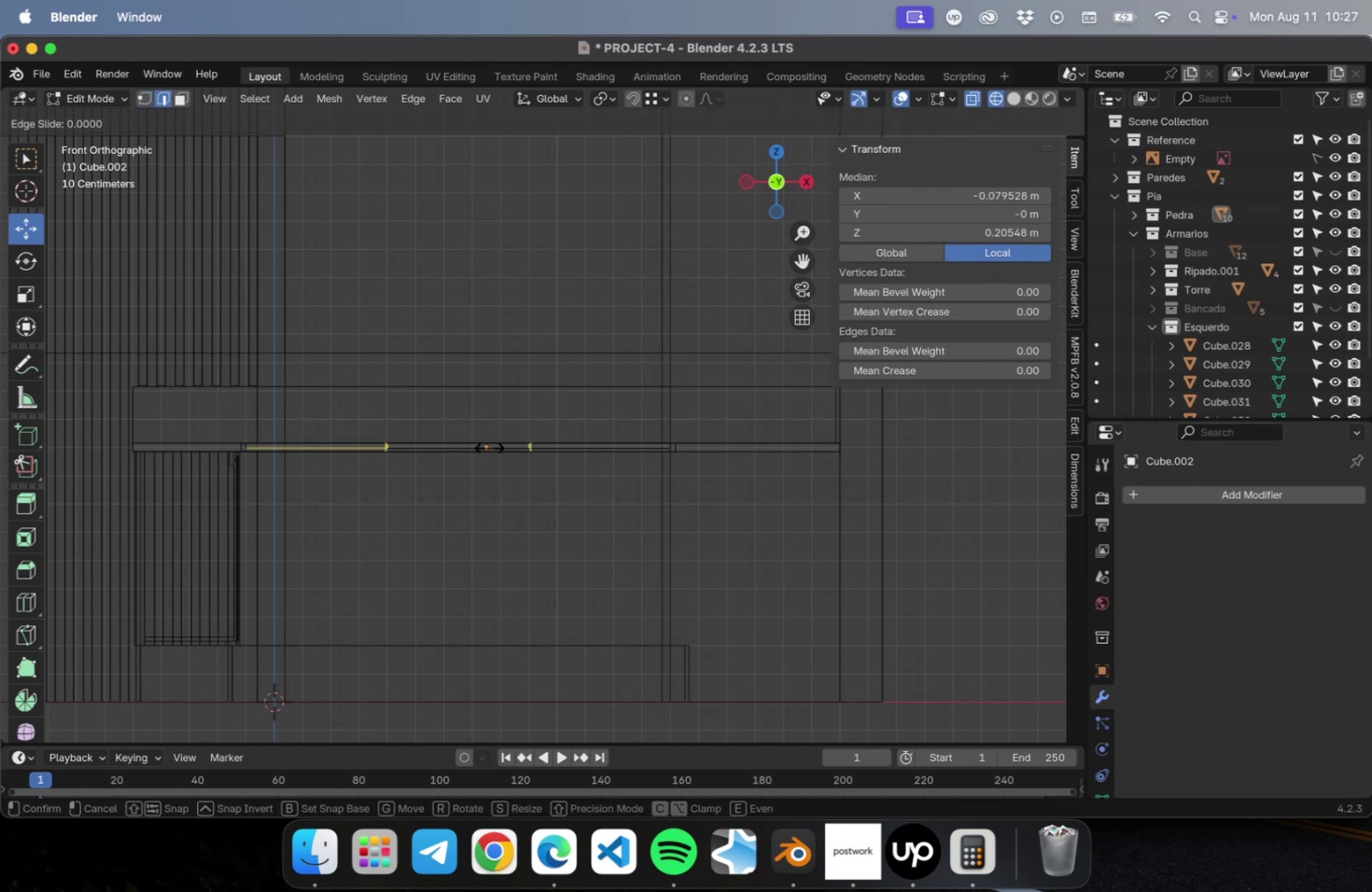 
key(Escape)
 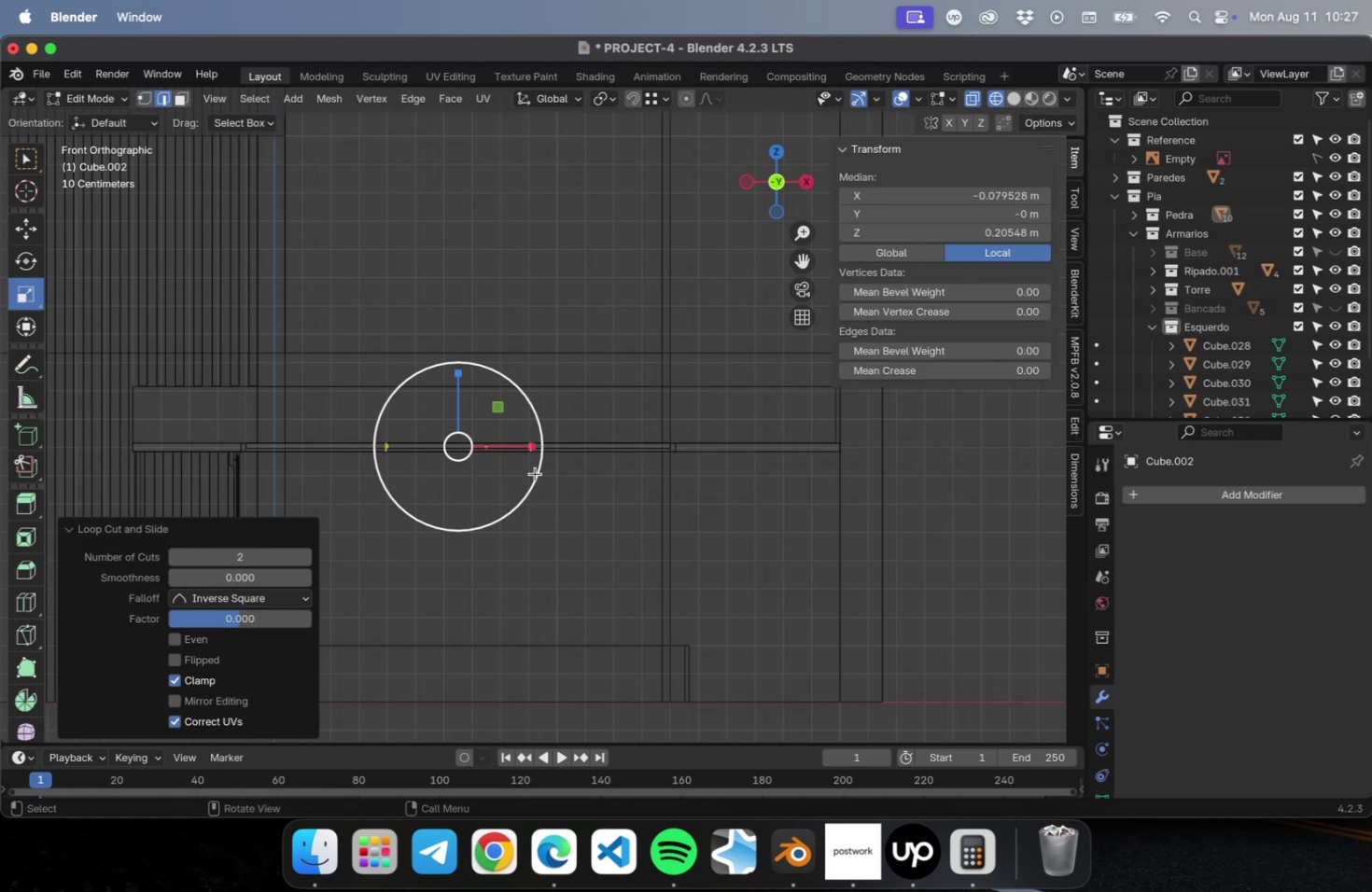 
left_click_drag(start_coordinate=[534, 448], to_coordinate=[581, 439])
 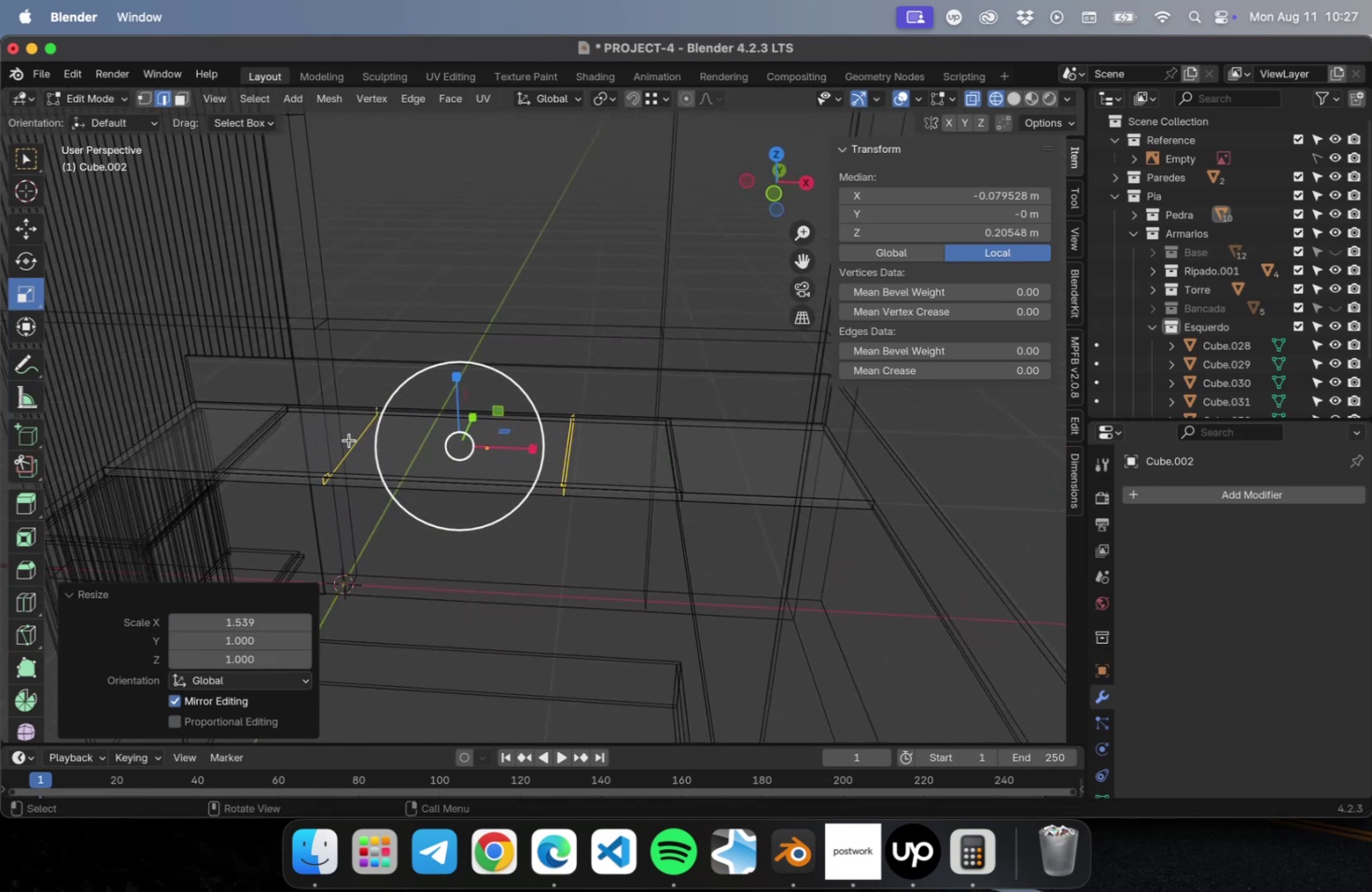 
wait(7.65)
 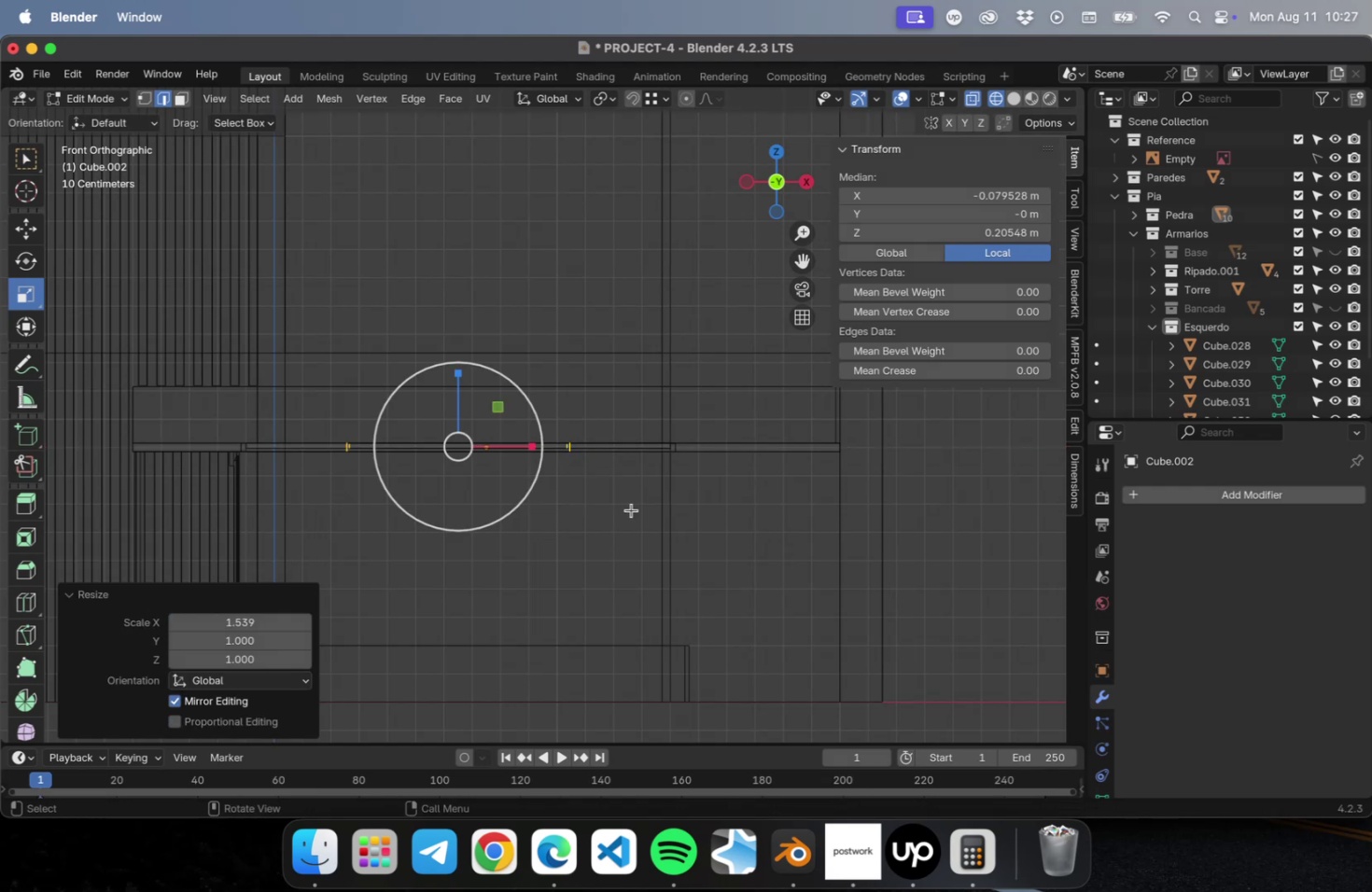 
left_click_drag(start_coordinate=[530, 450], to_coordinate=[541, 450])
 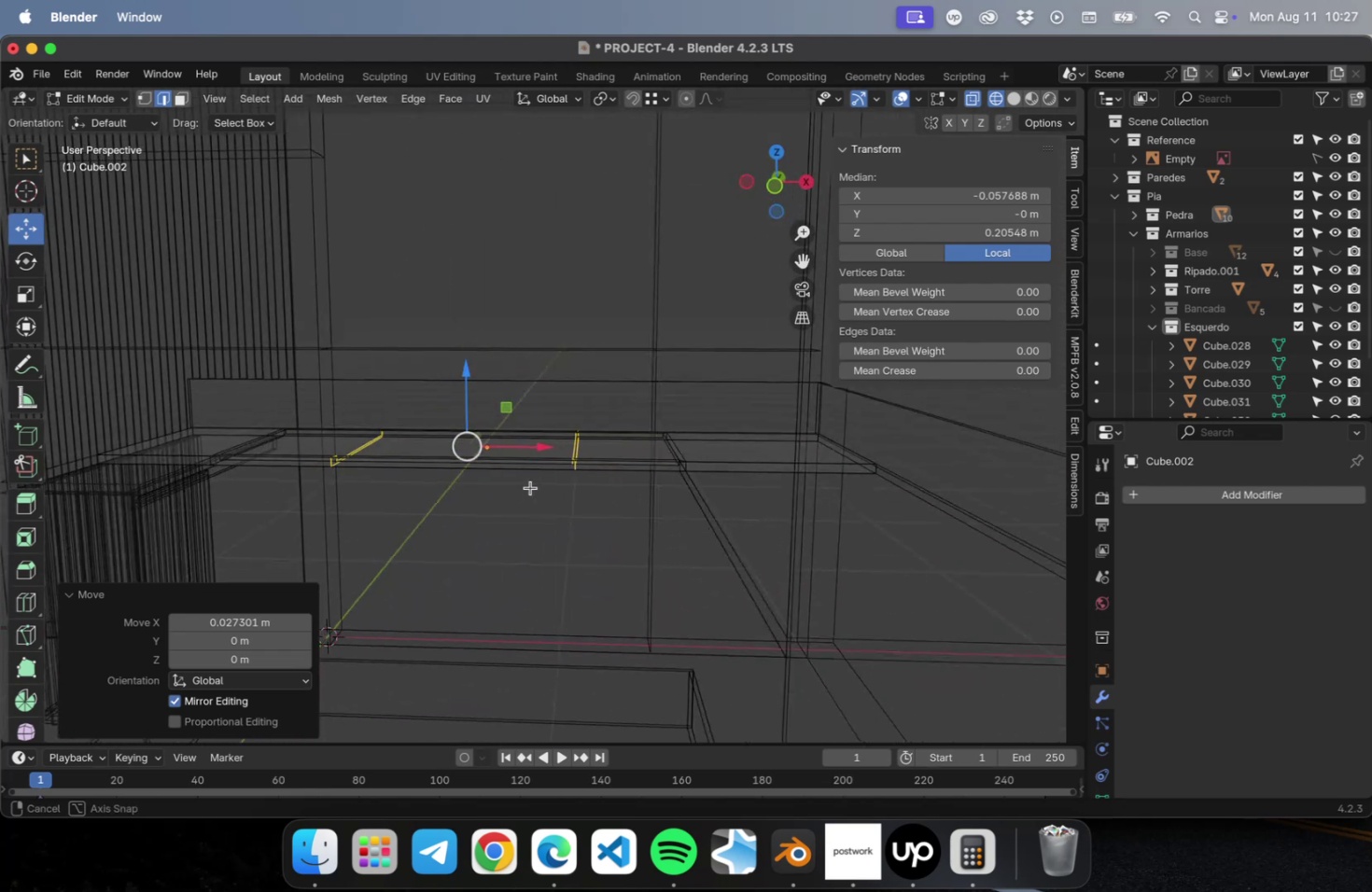 
wait(9.18)
 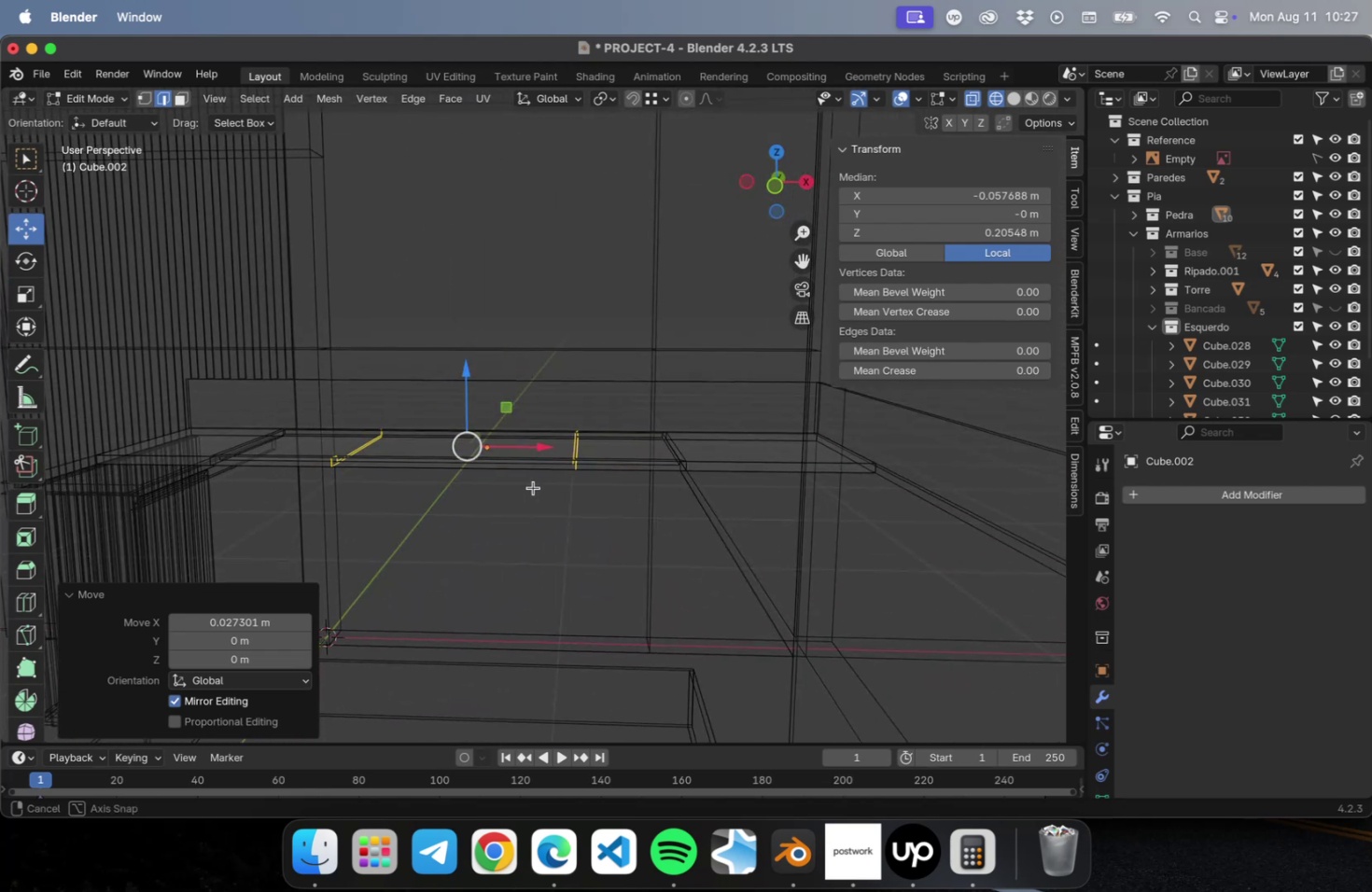 
key(Meta+R)
 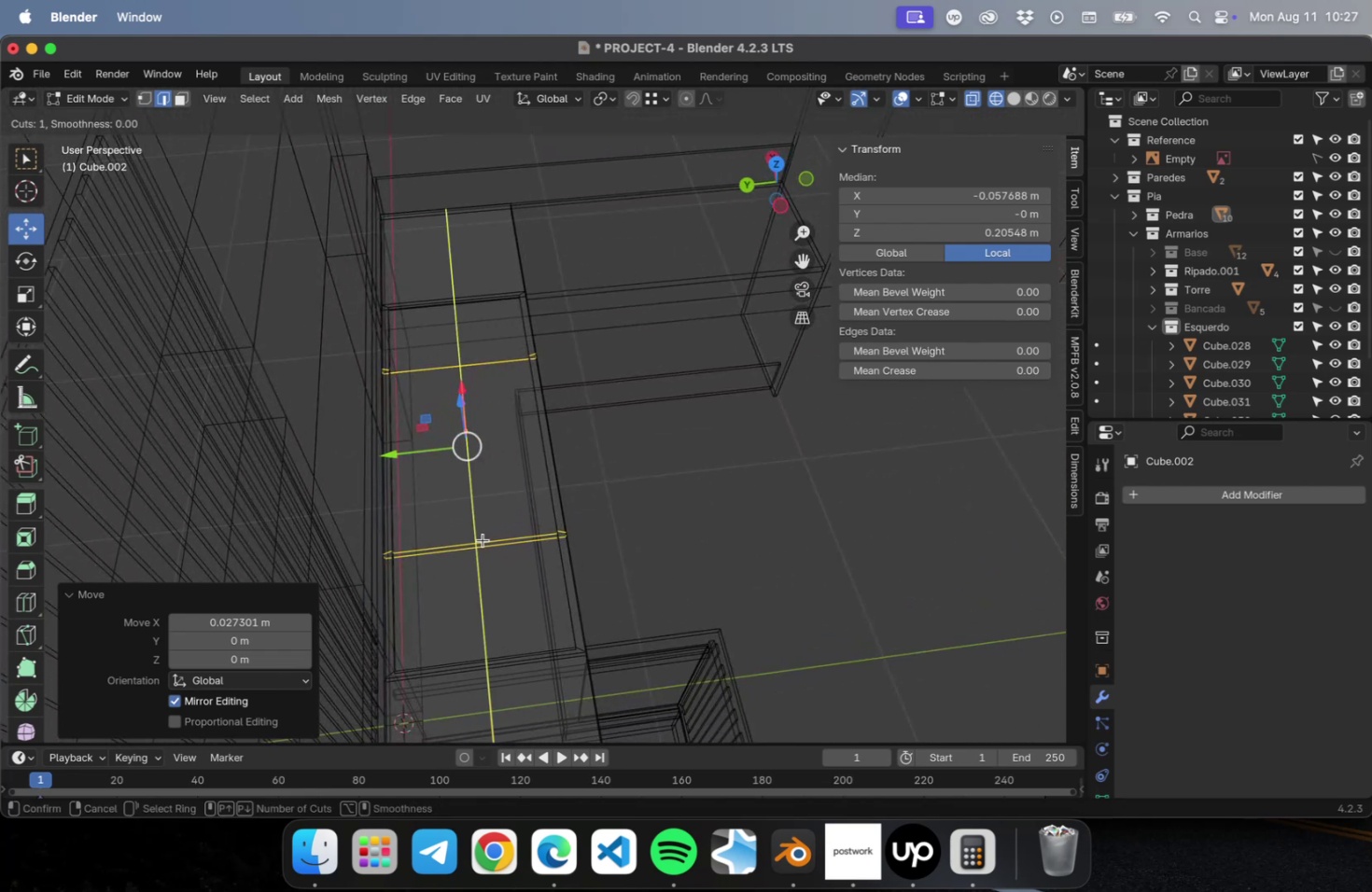 
scroll: coordinate [483, 538], scroll_direction: up, amount: 1.0
 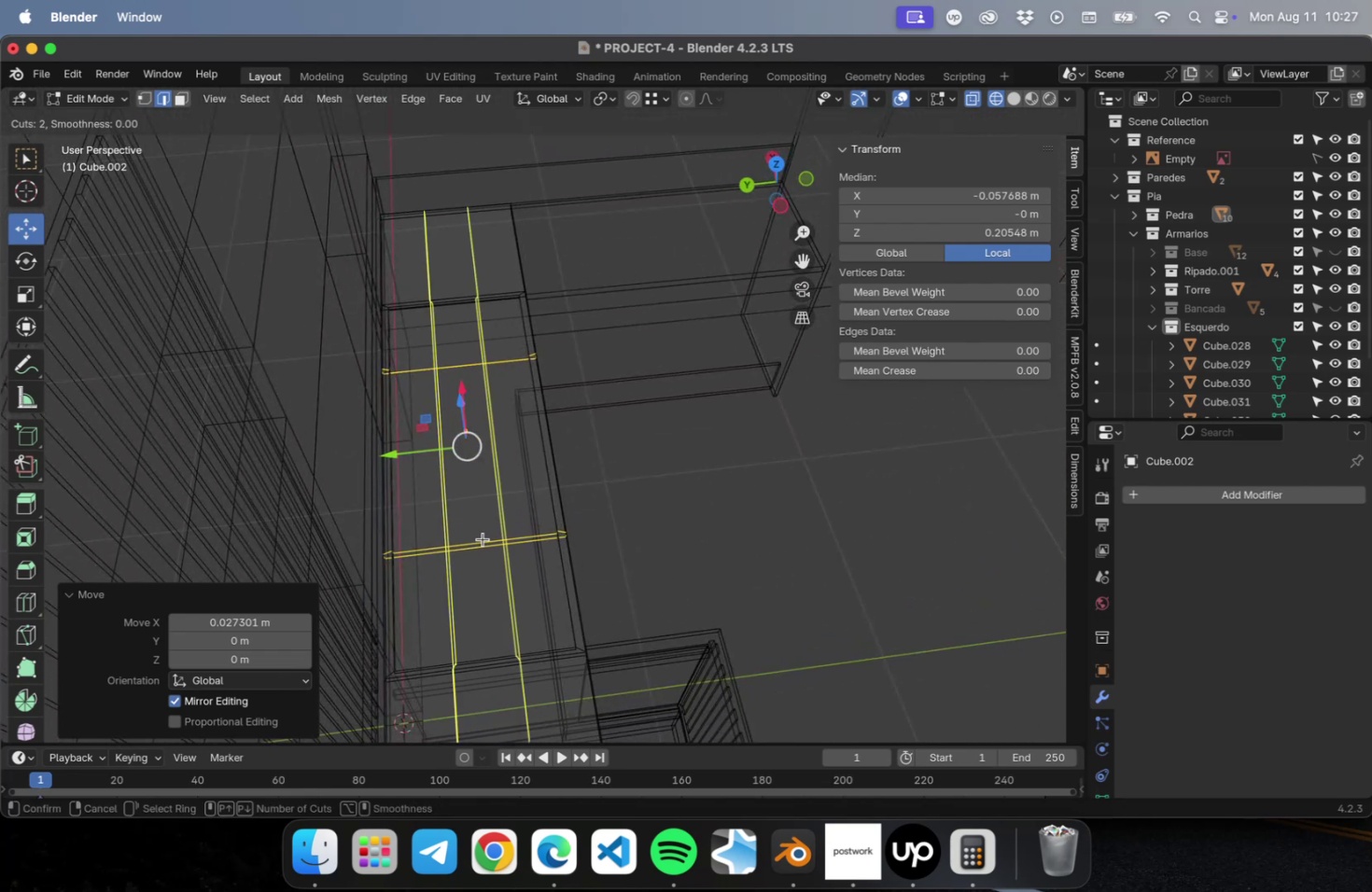 
left_click([483, 538])
 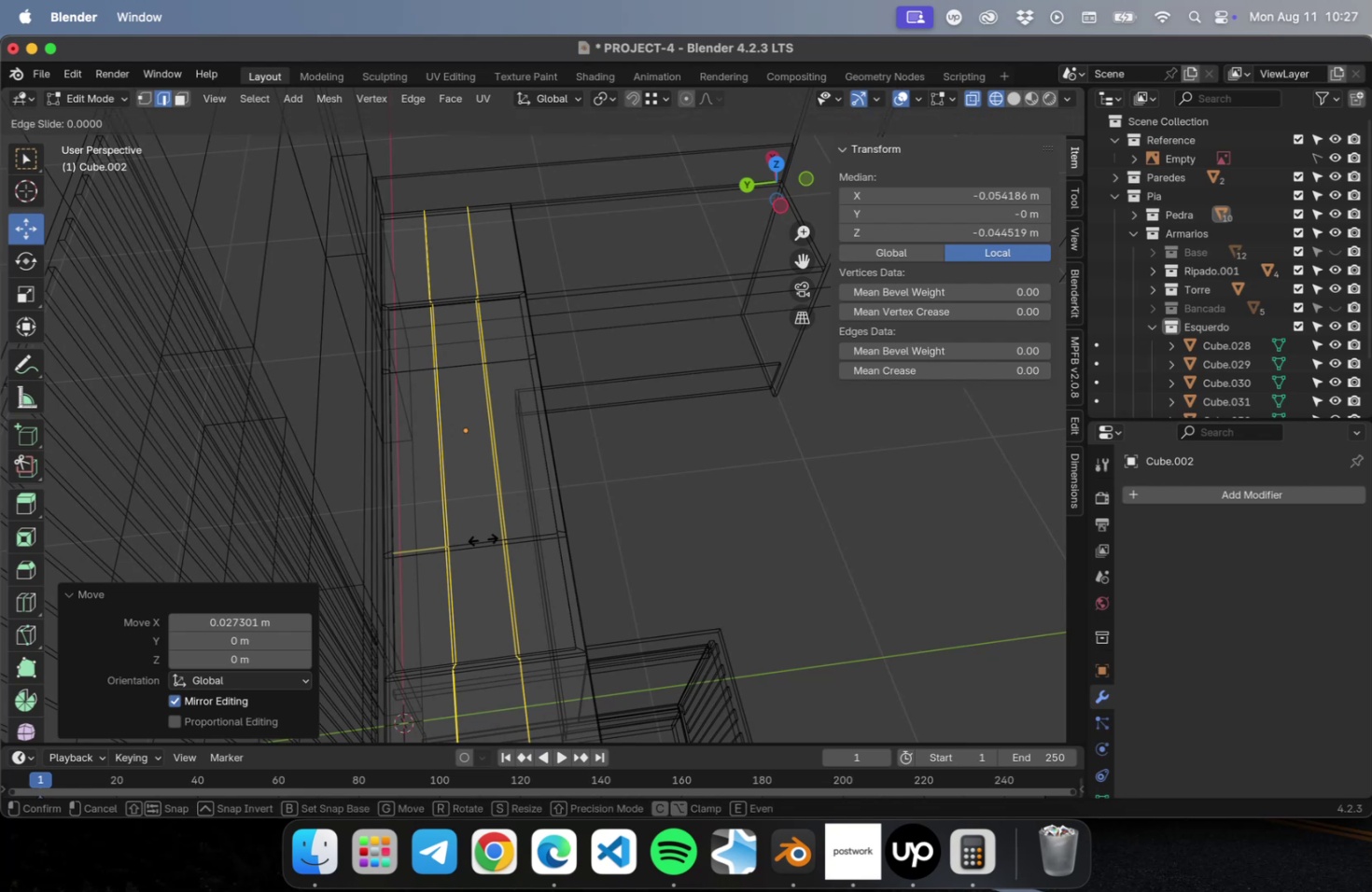 
key(Escape)
 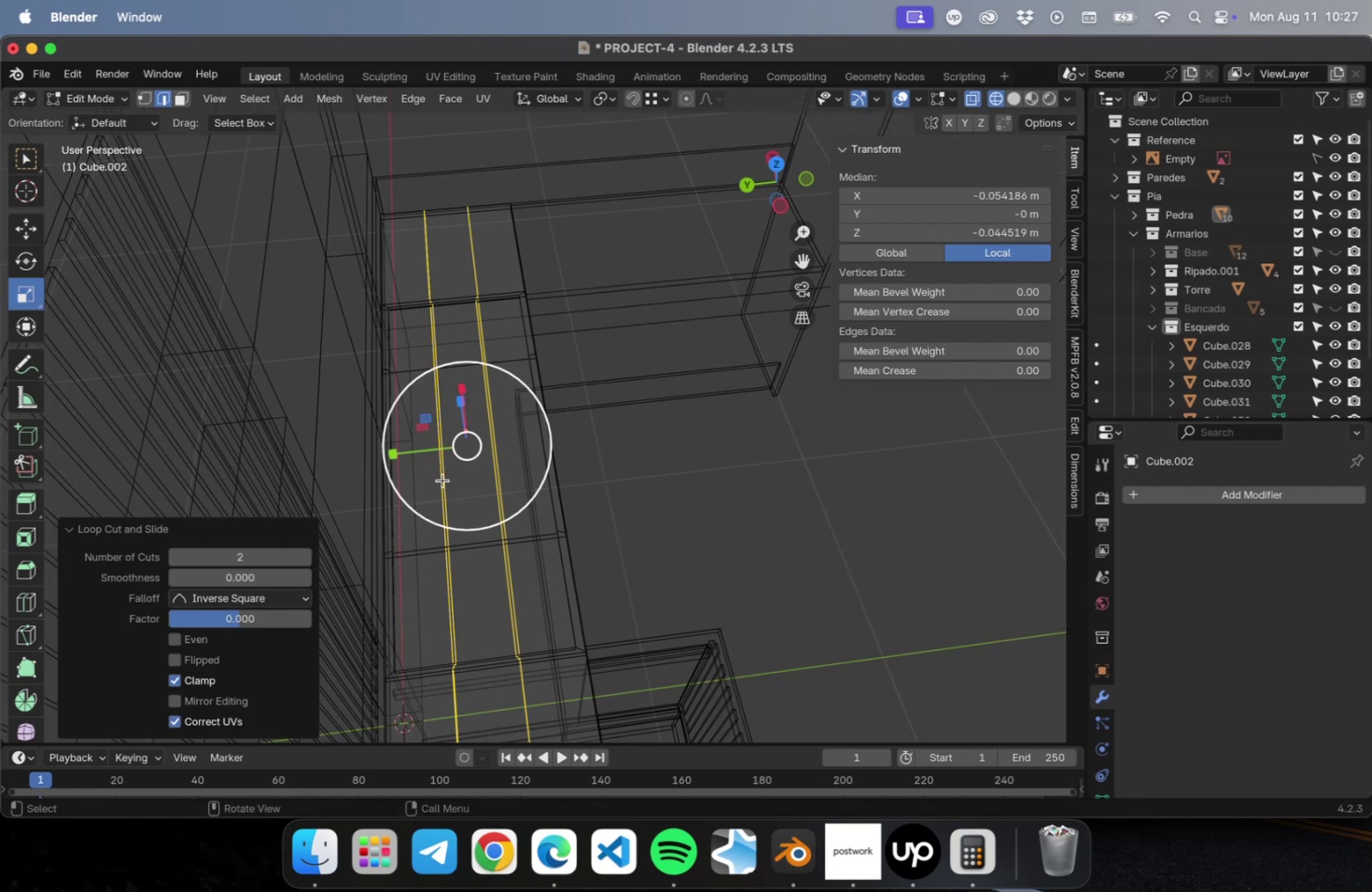 
left_click_drag(start_coordinate=[405, 454], to_coordinate=[326, 454])
 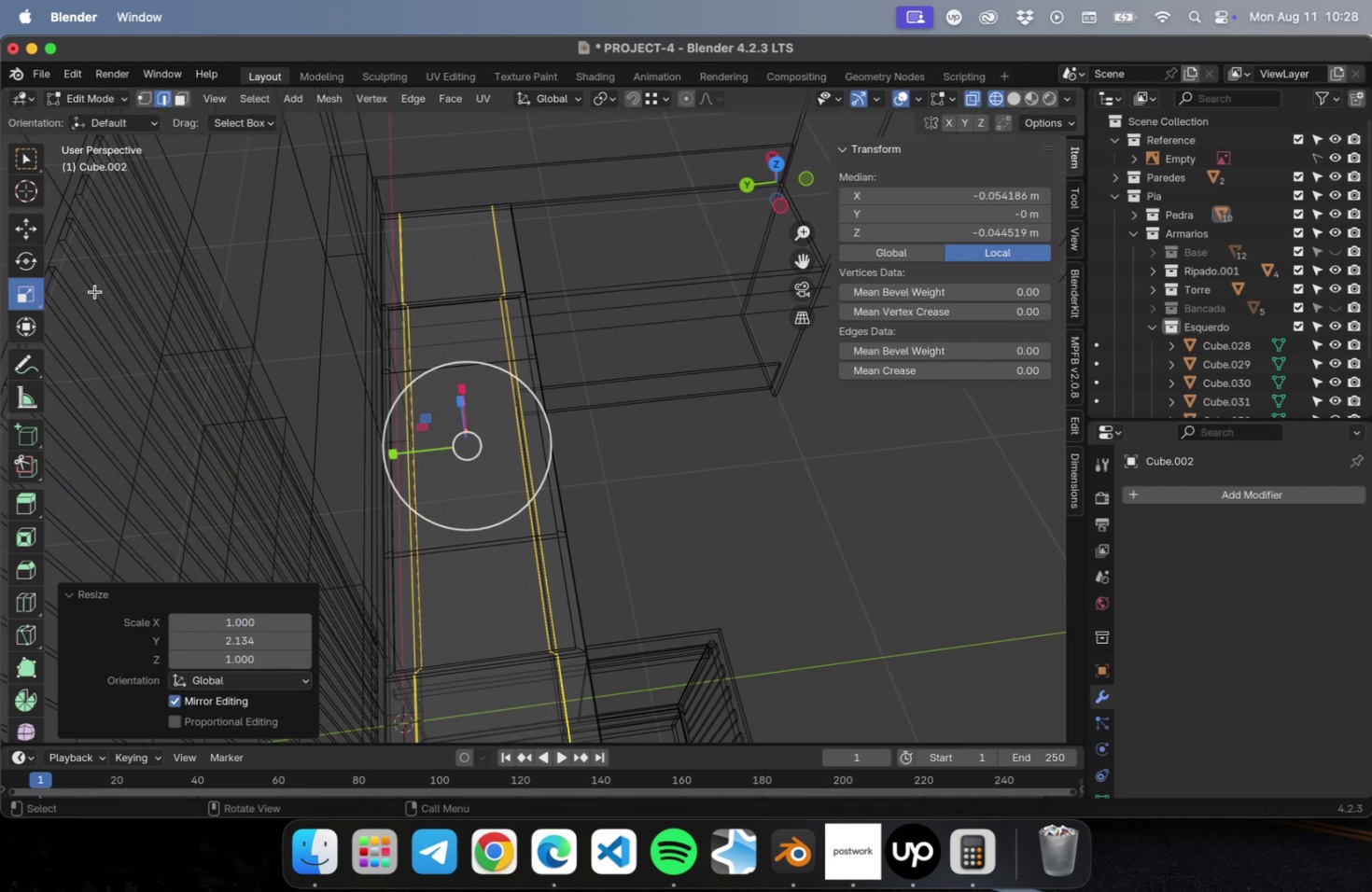 
left_click([22, 230])
 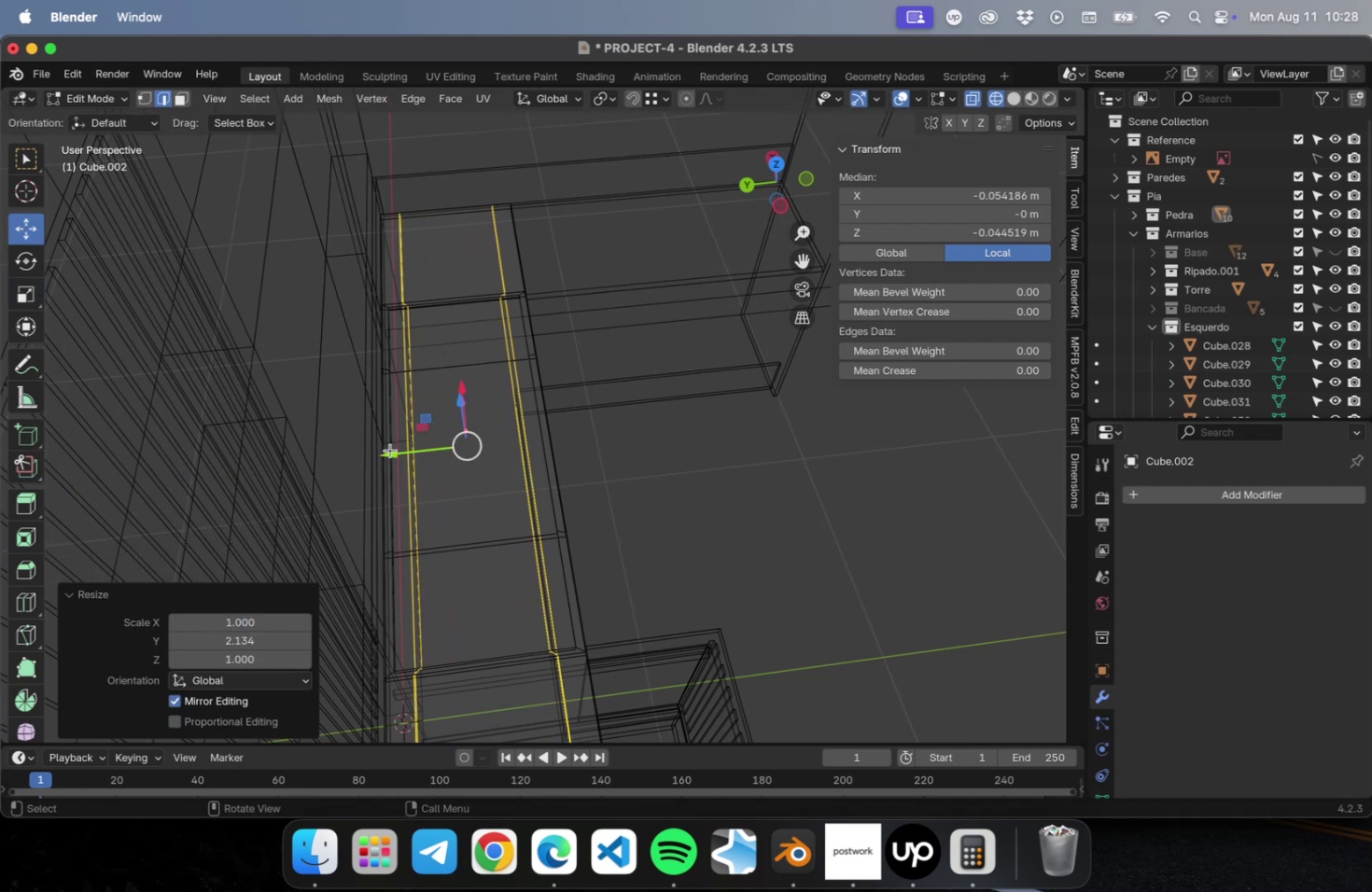 
left_click_drag(start_coordinate=[390, 454], to_coordinate=[403, 451])
 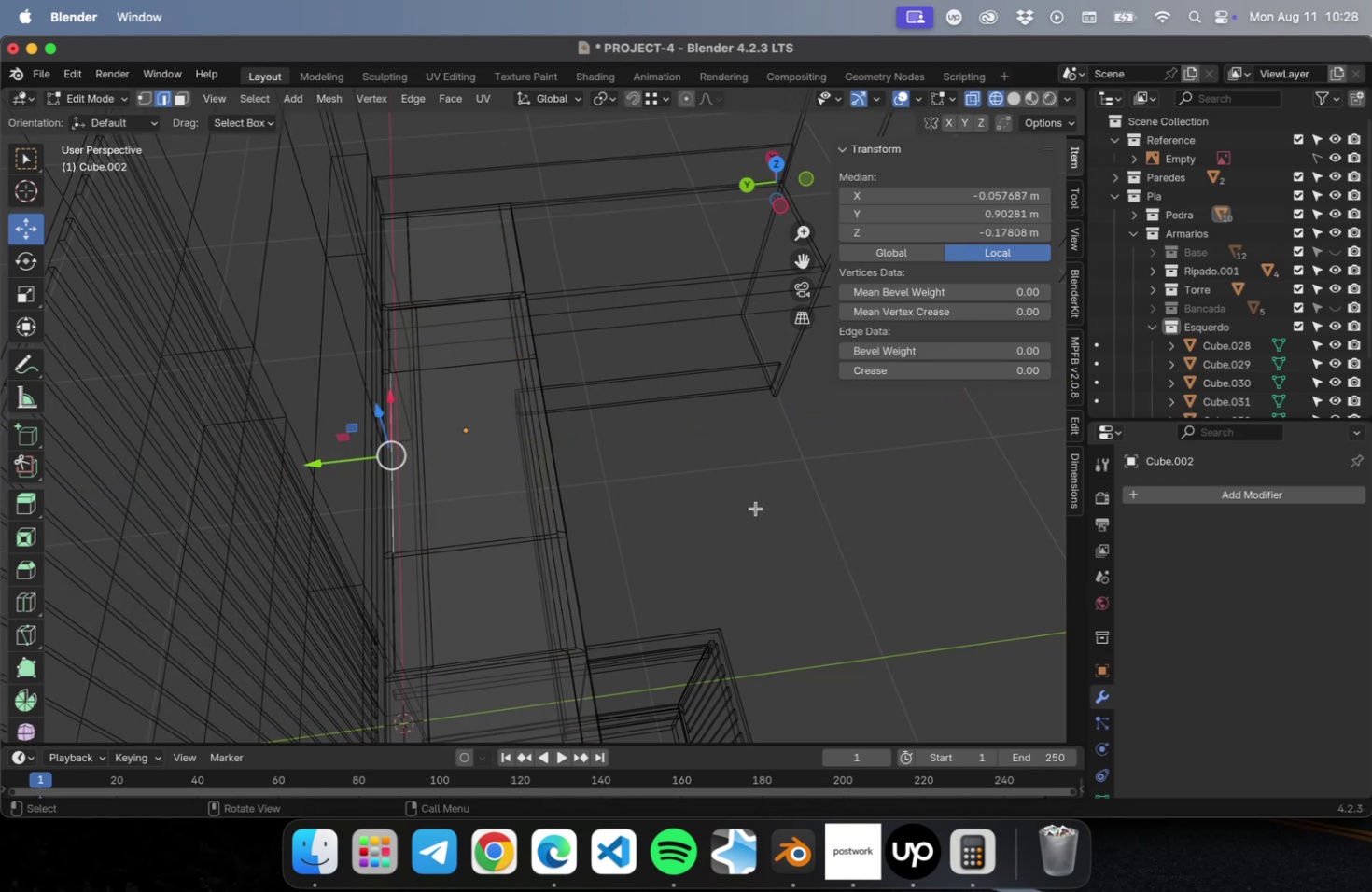 
key(Tab)
 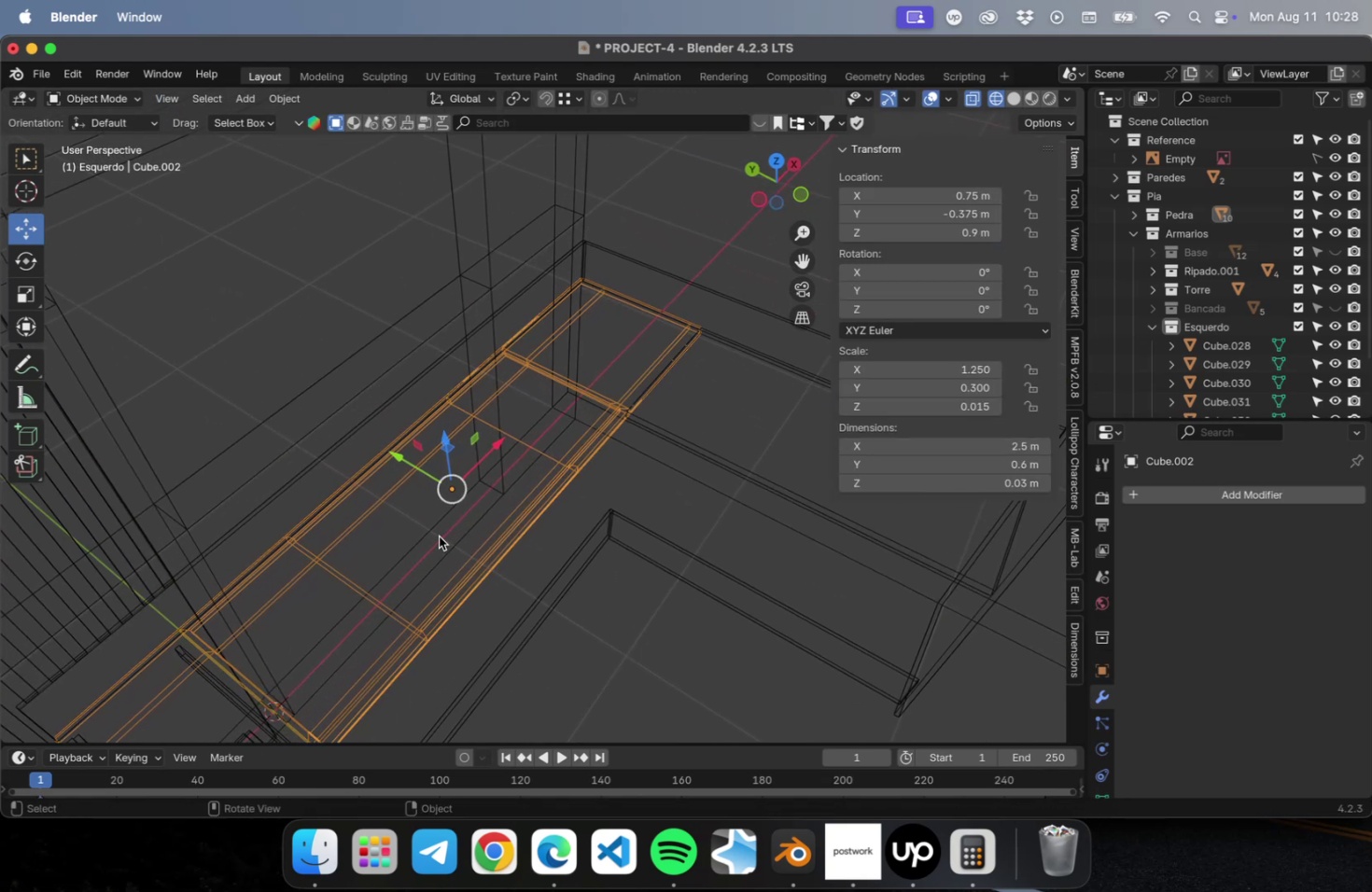 
key(3)
 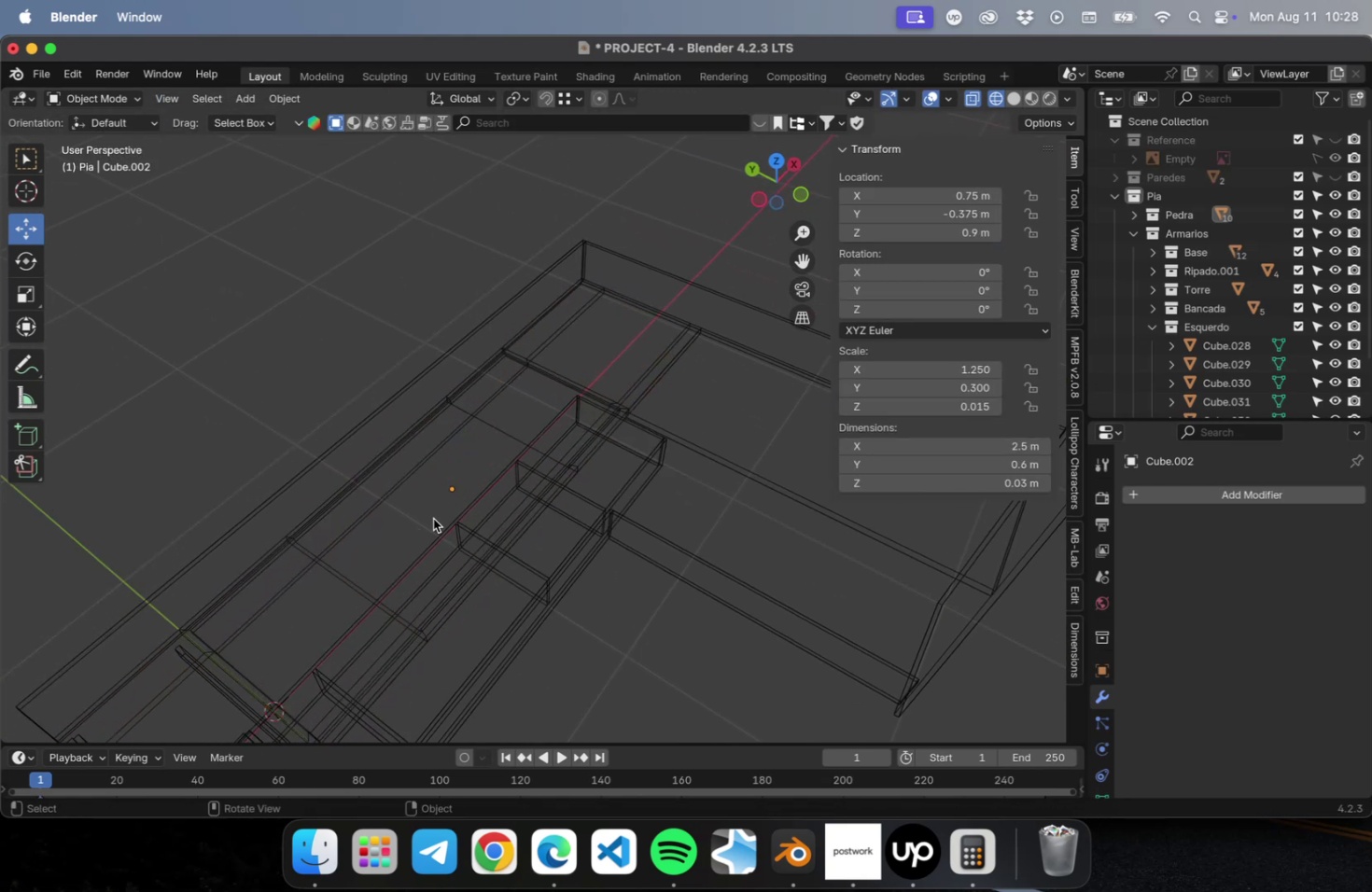 
left_click([450, 496])
 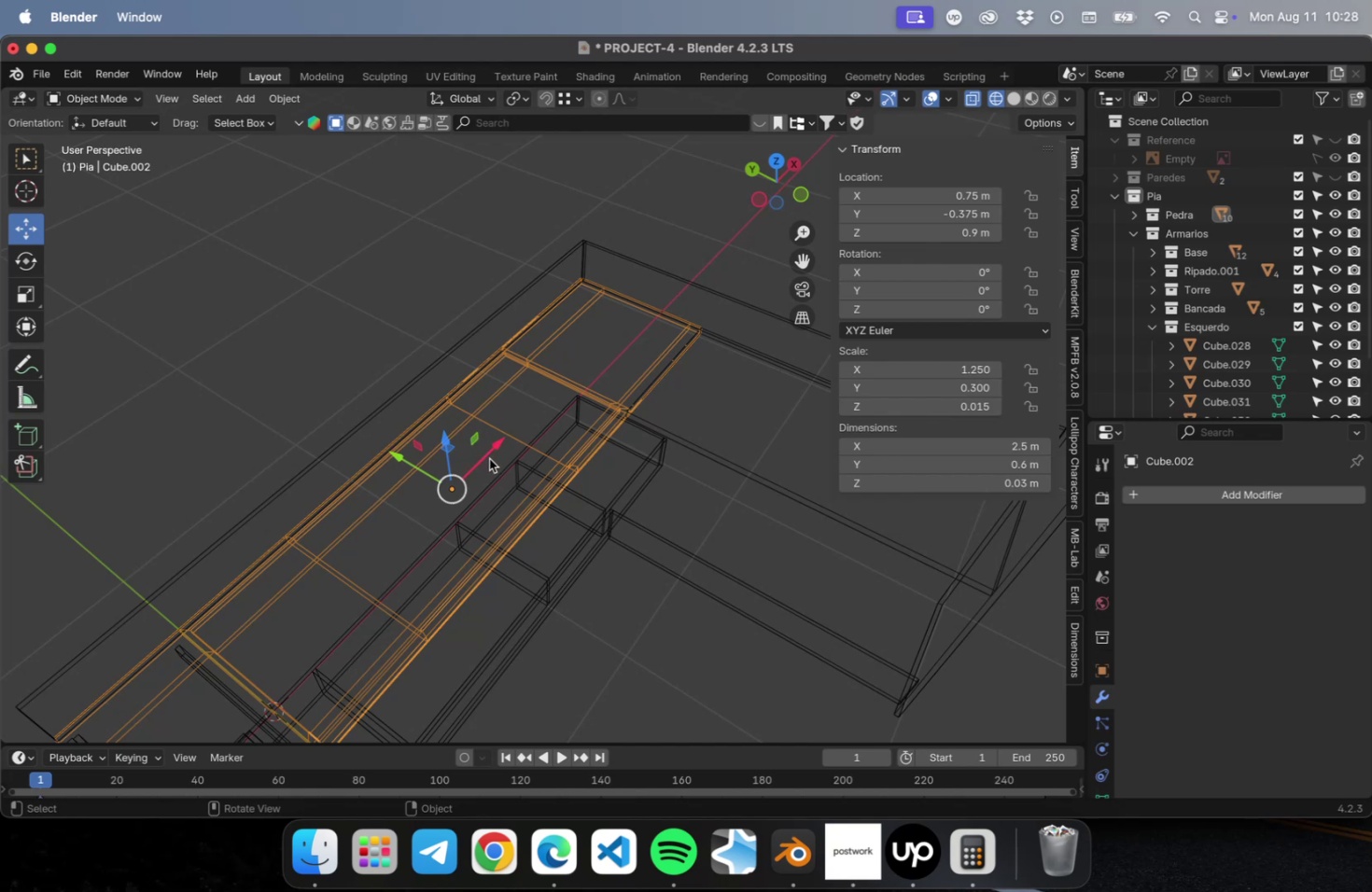 
key(Tab)
 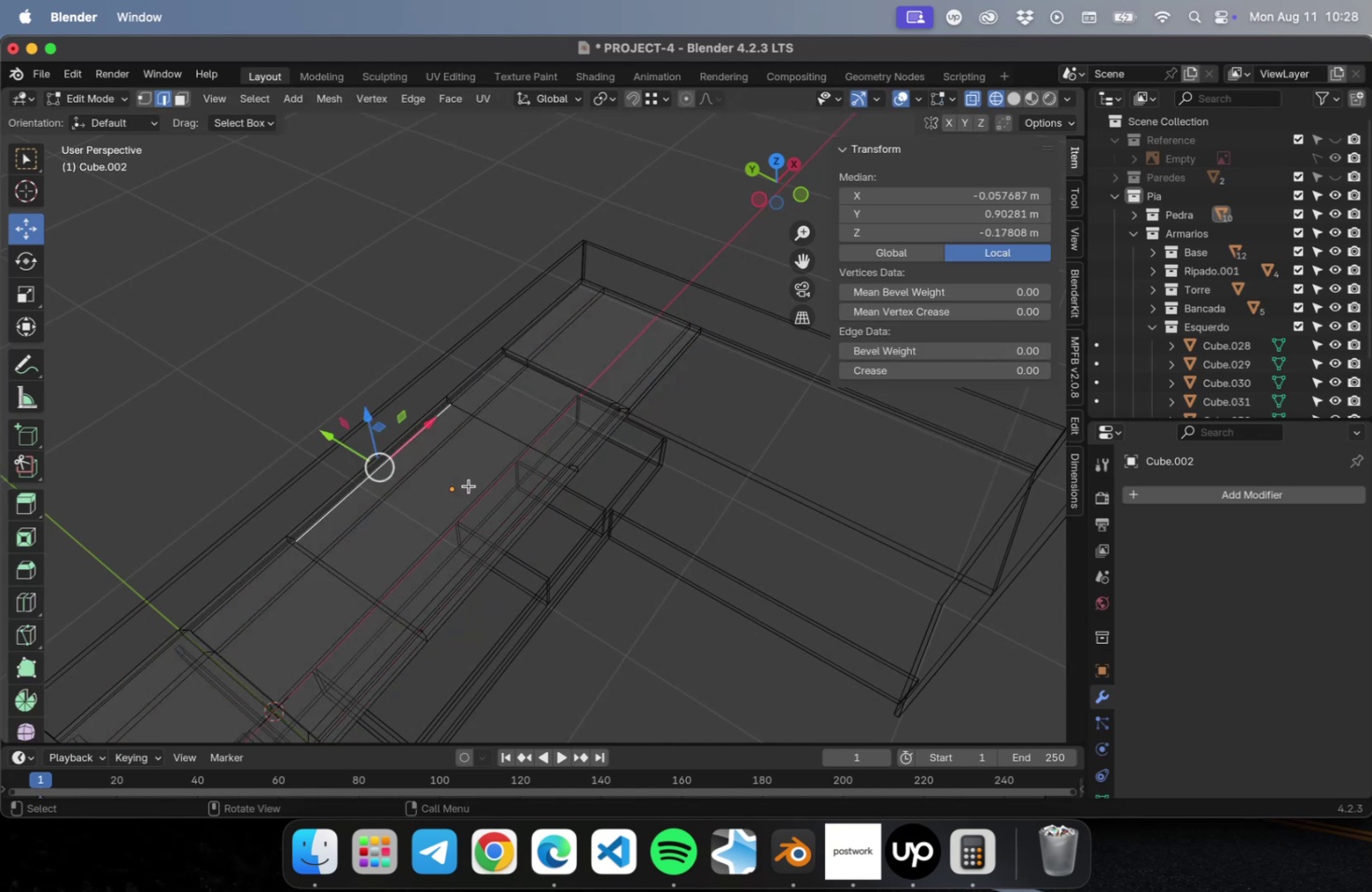 
key(3)
 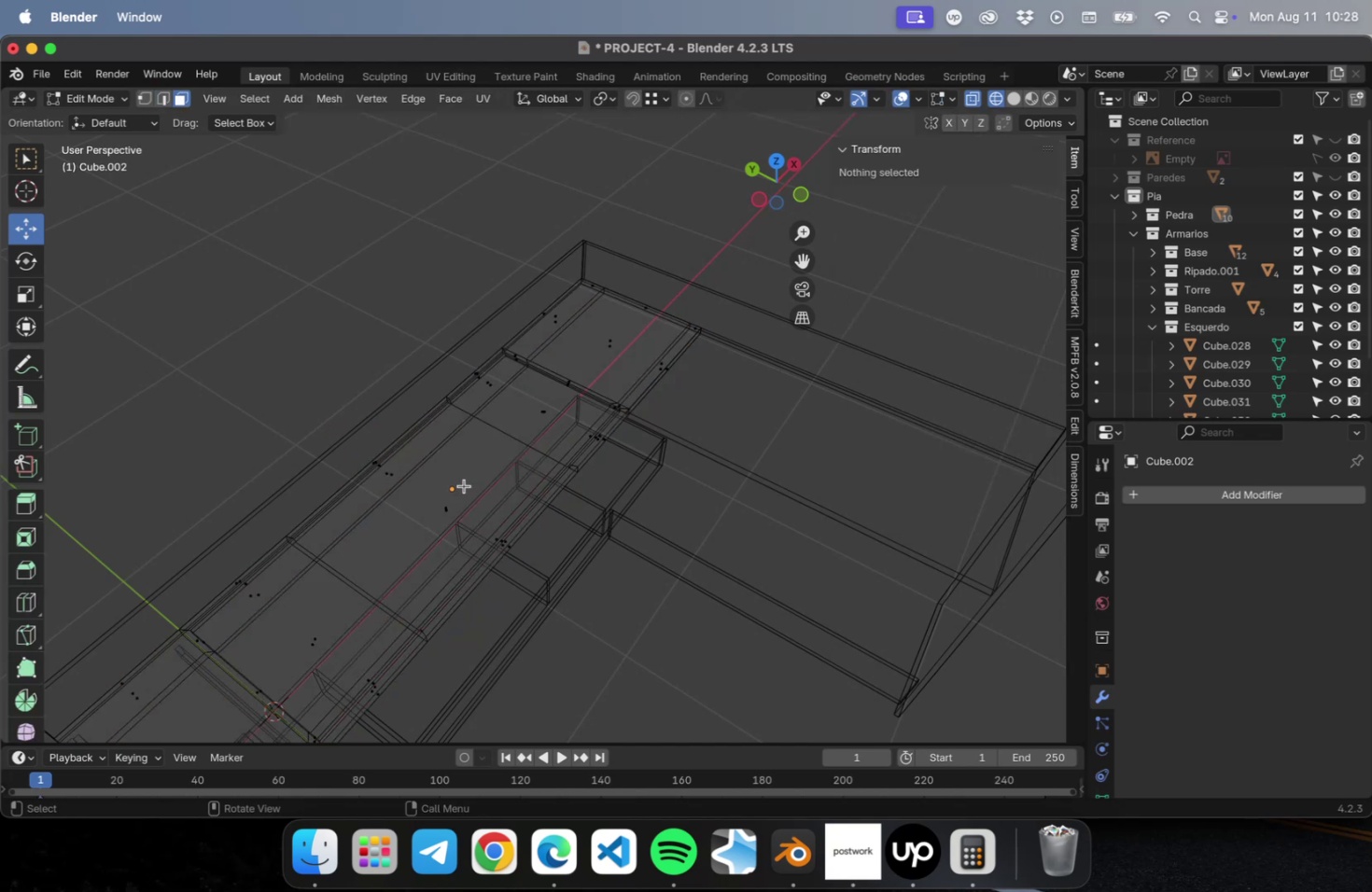 
left_click([464, 485])
 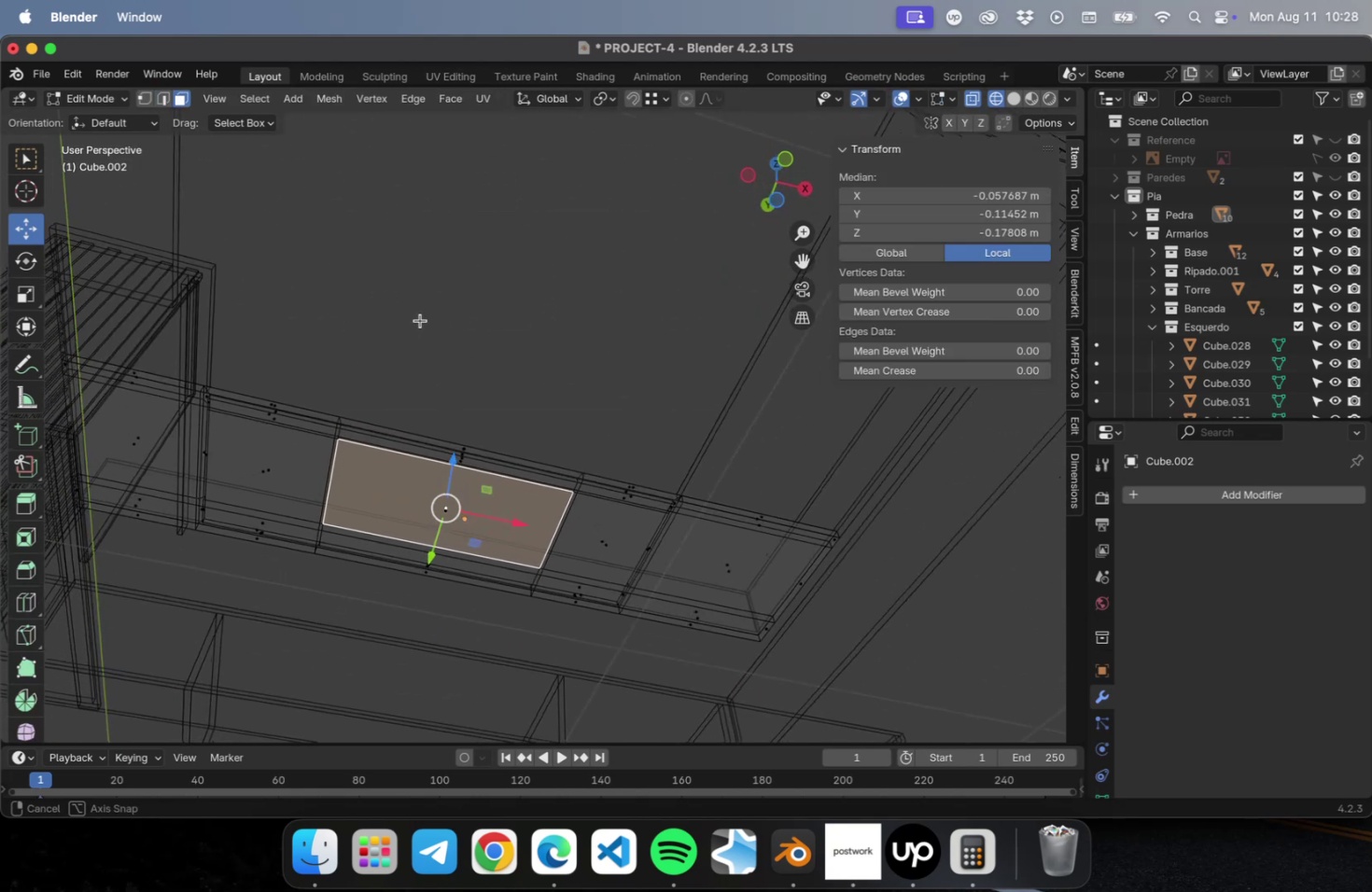 
hold_key(key=CapsLock, duration=0.66)
 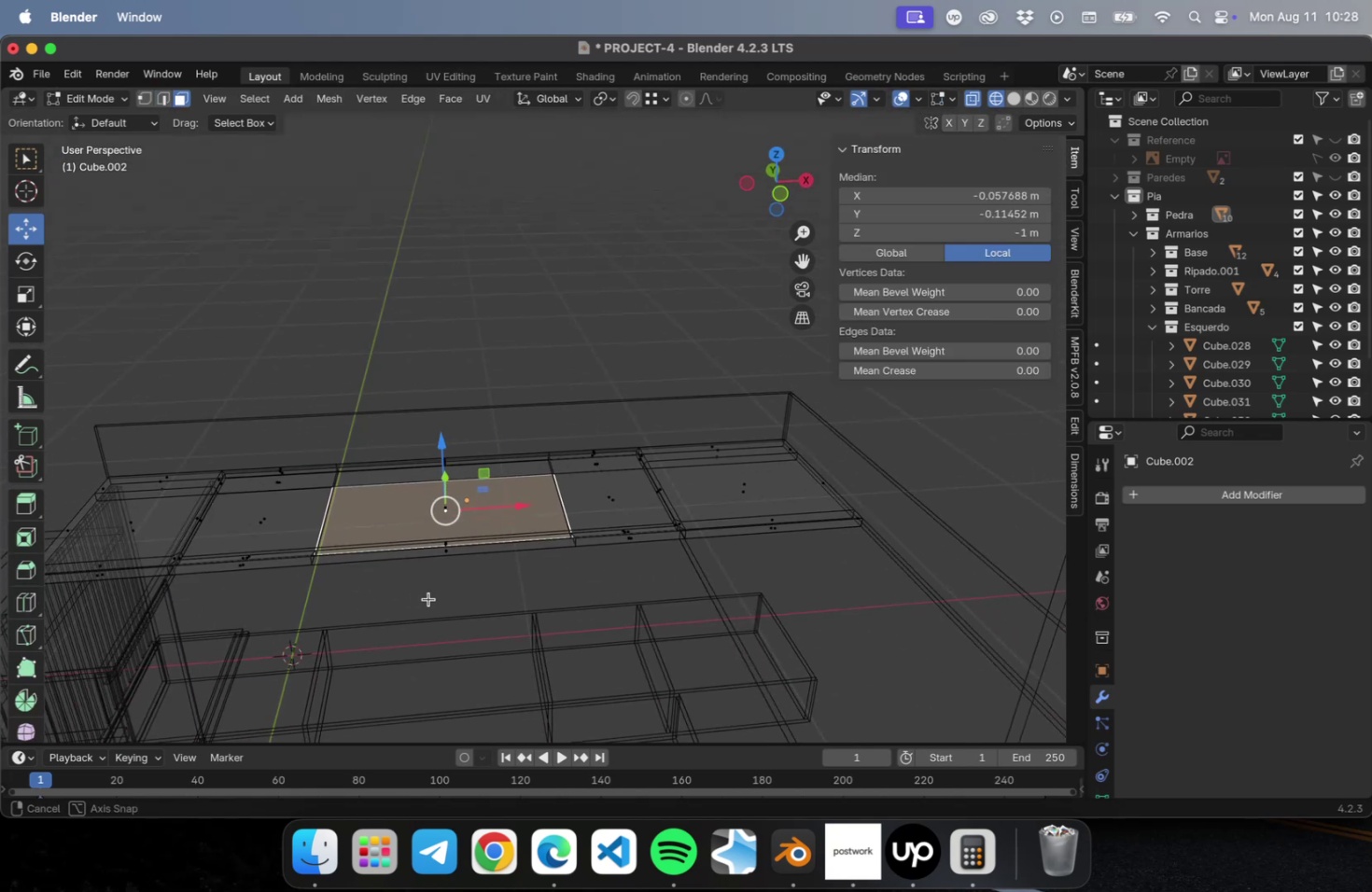 
left_click([394, 509])
 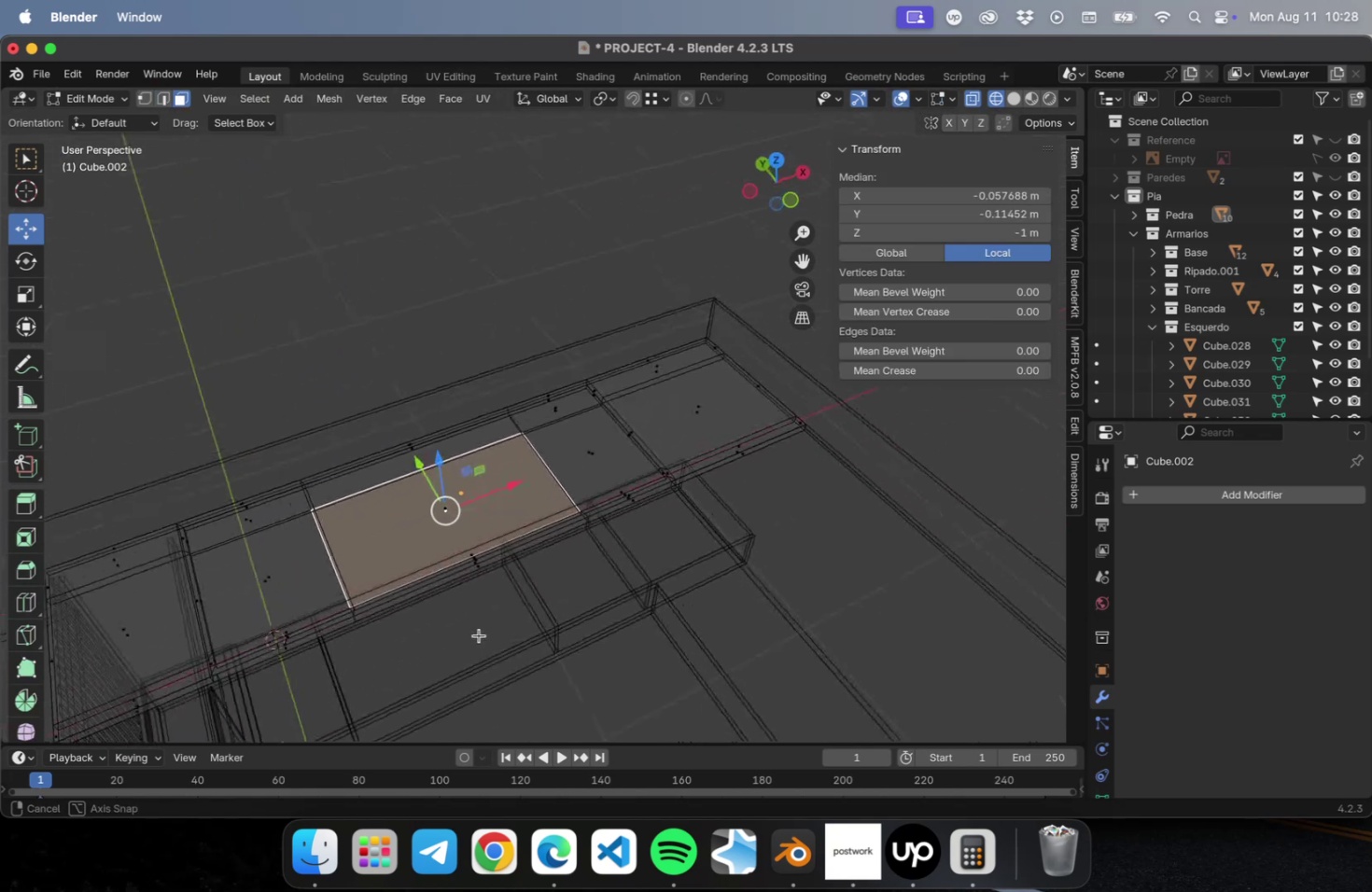 
right_click([428, 539])
 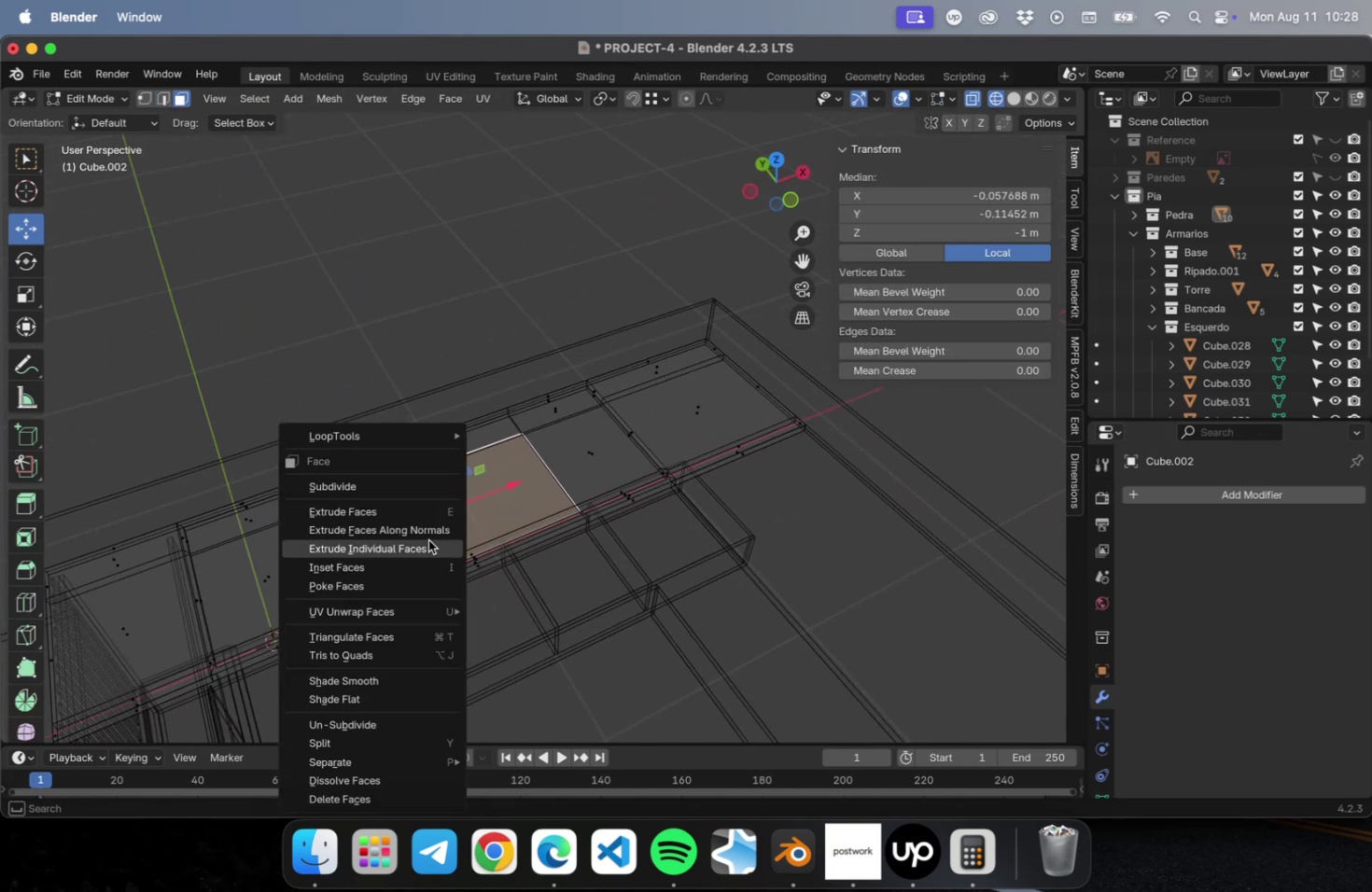 
wait(8.18)
 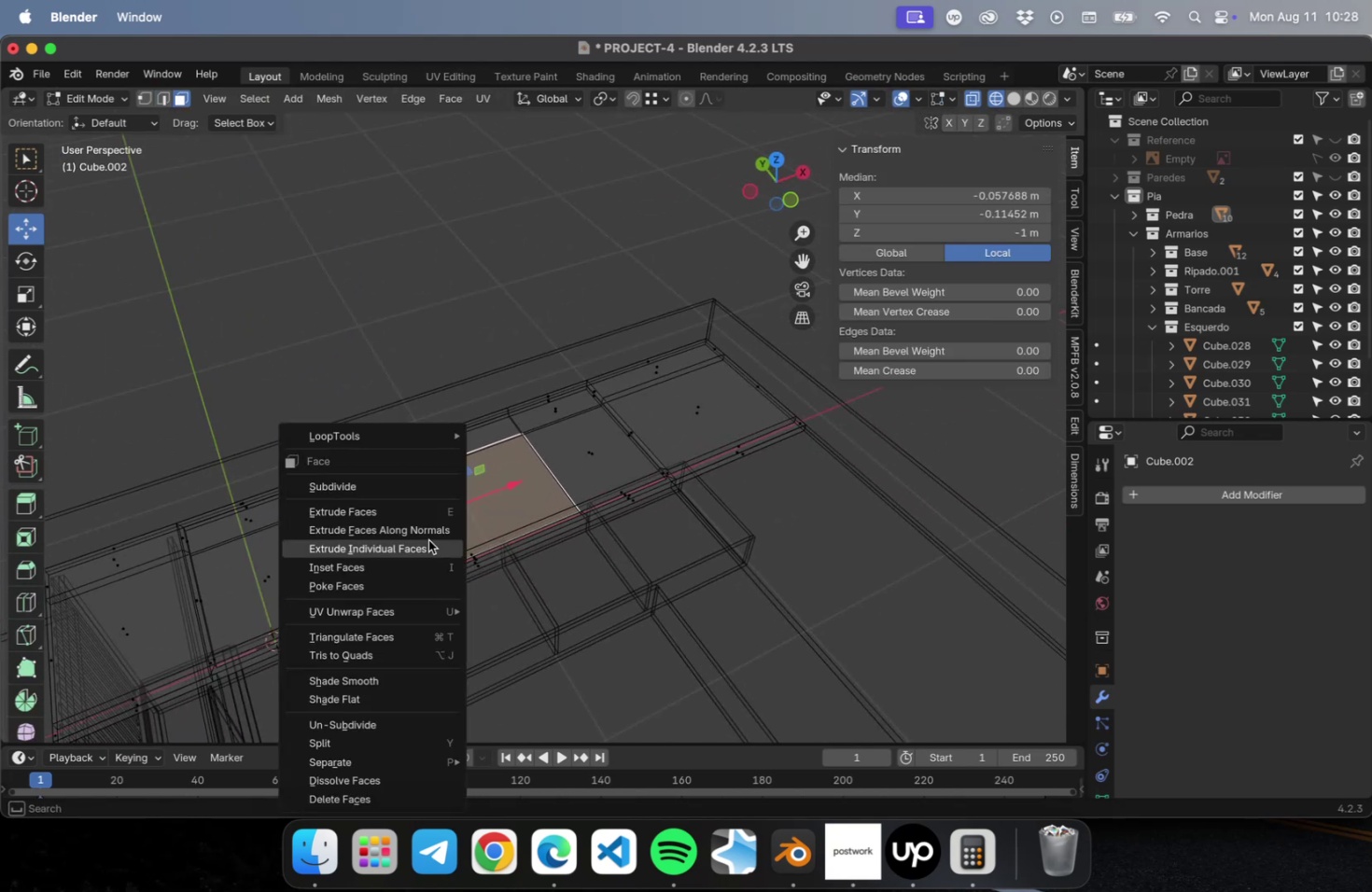 
mouse_move([378, 652])
 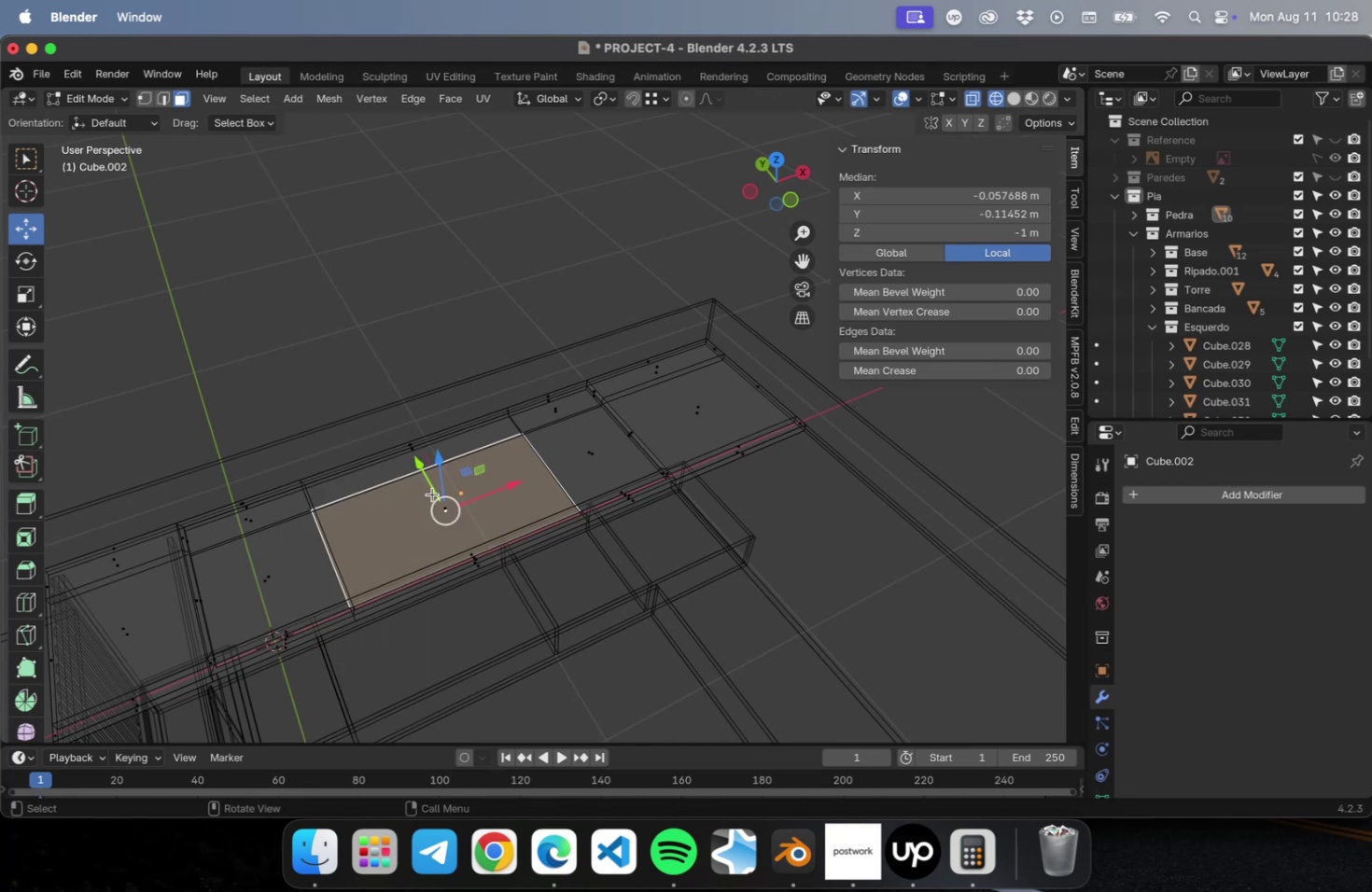 
right_click([432, 494])
 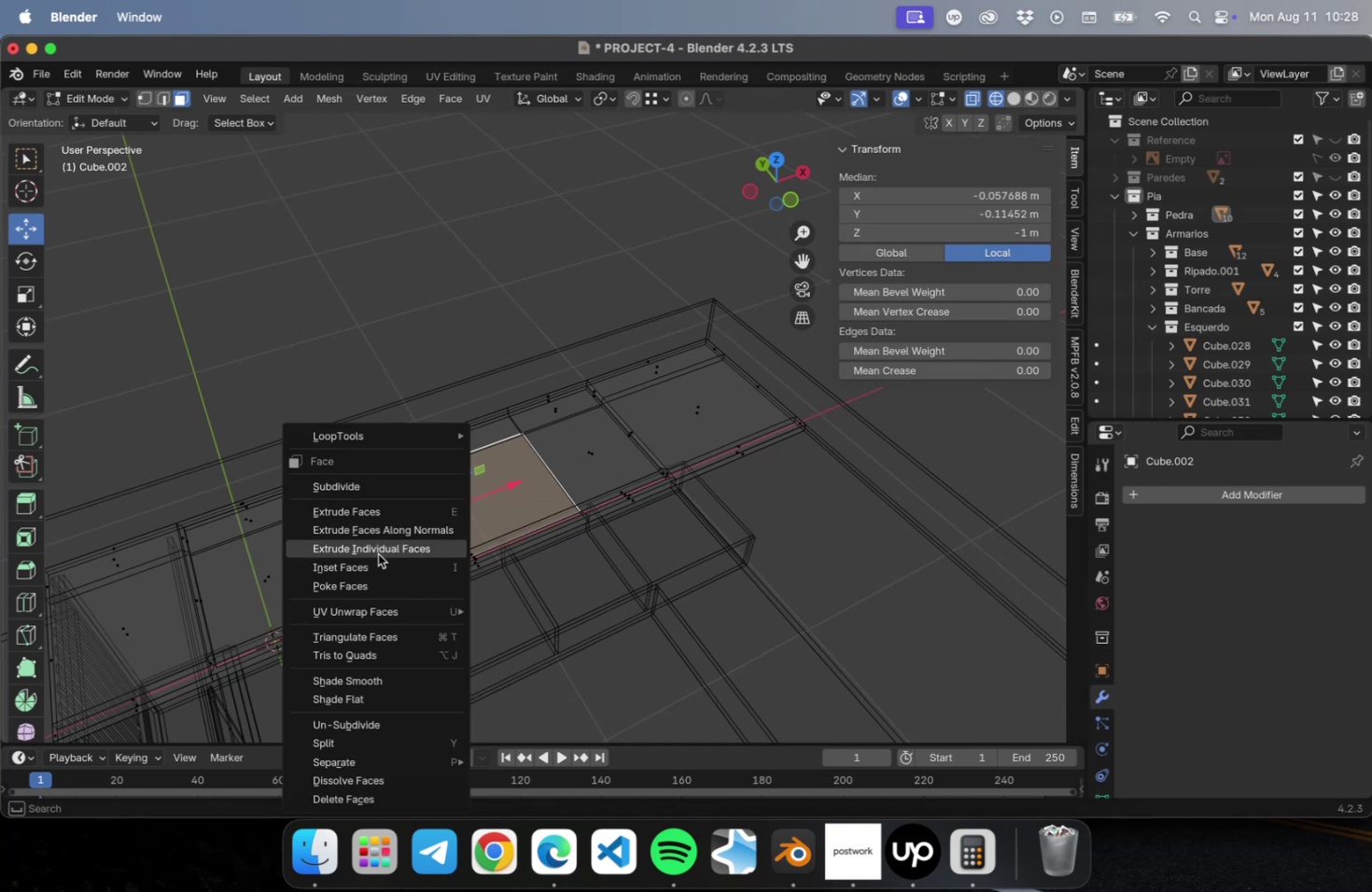 
left_click([376, 562])
 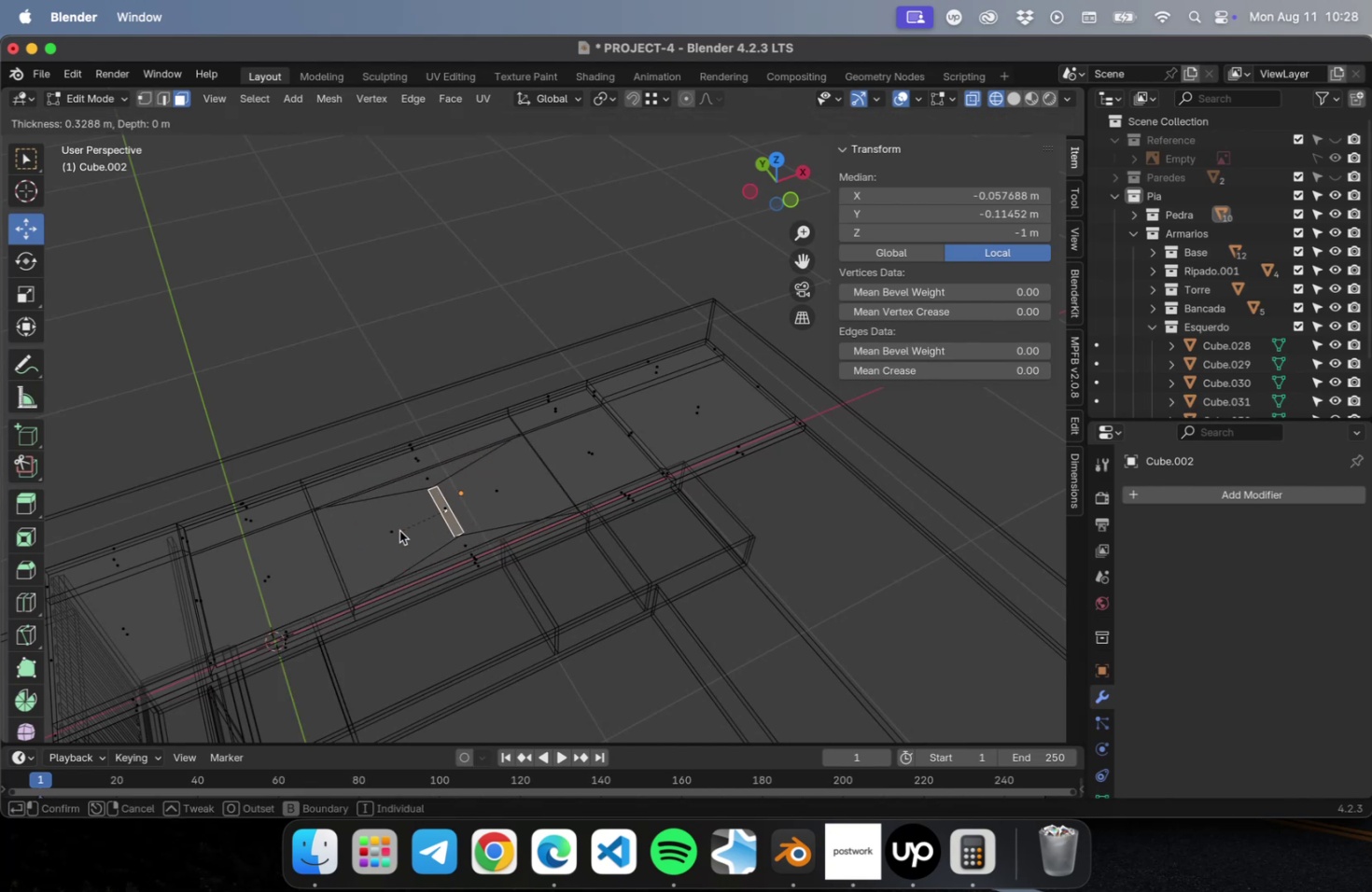 
key(Escape)
 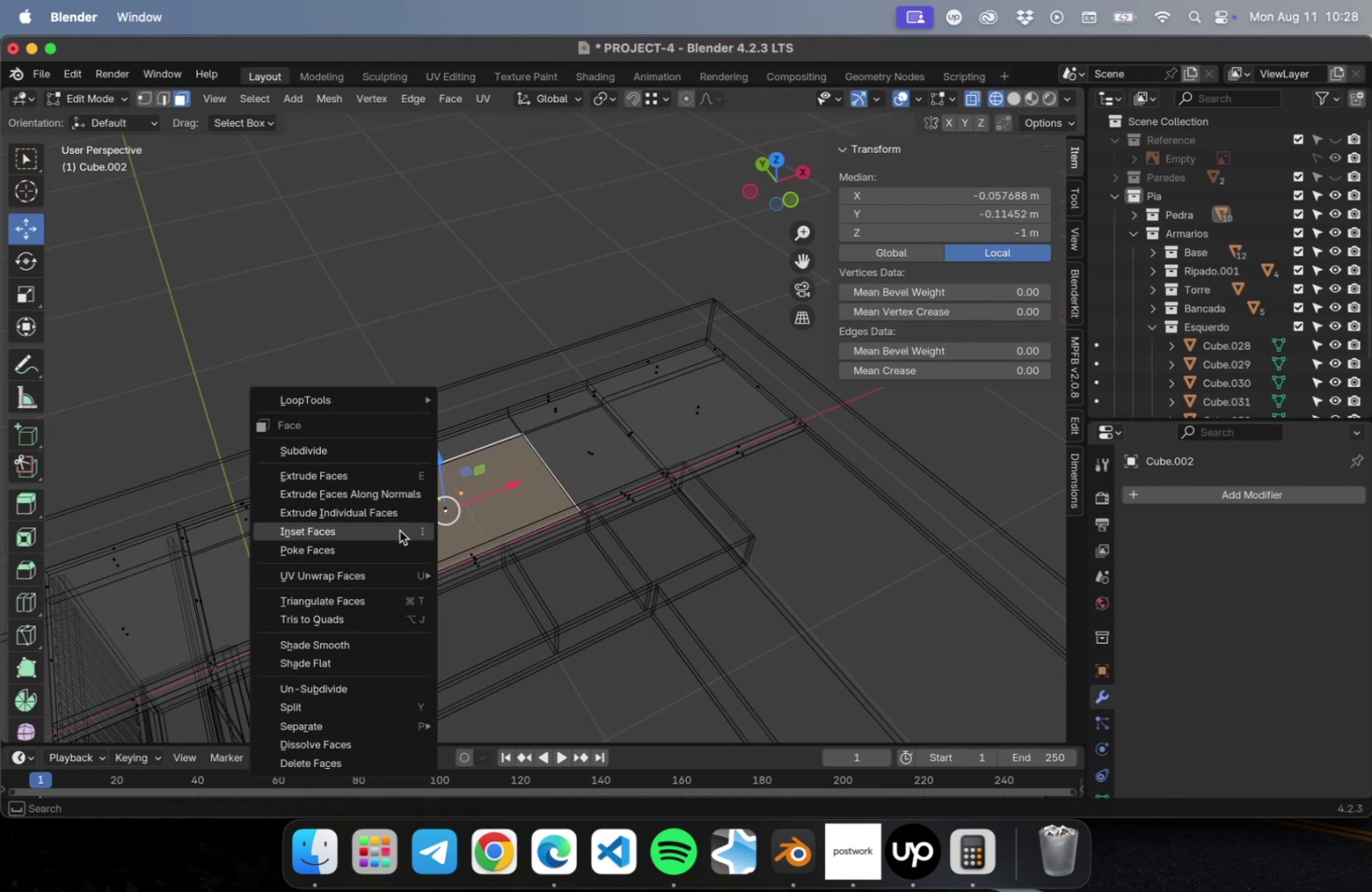 
right_click([399, 530])
 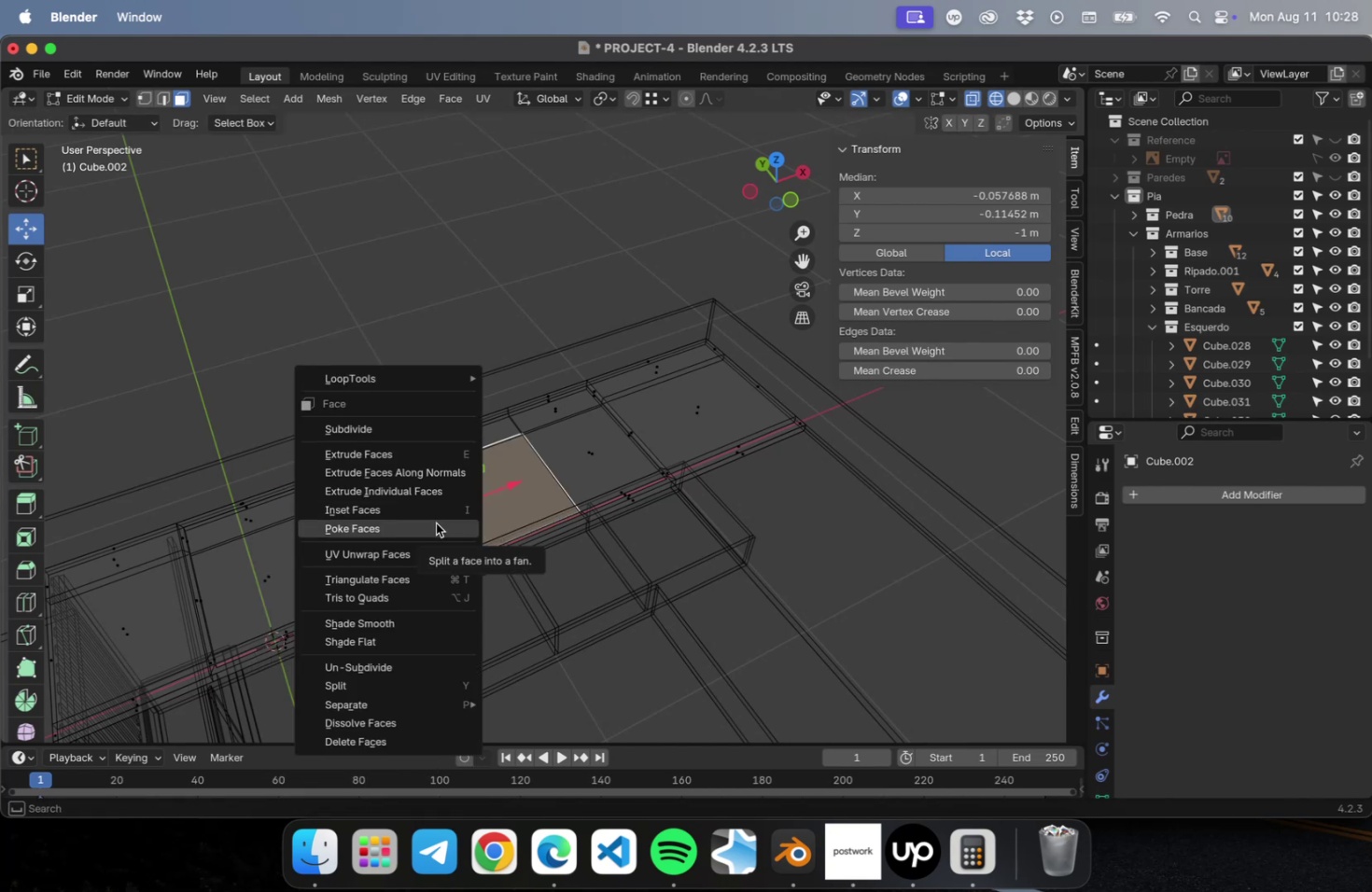 
wait(6.28)
 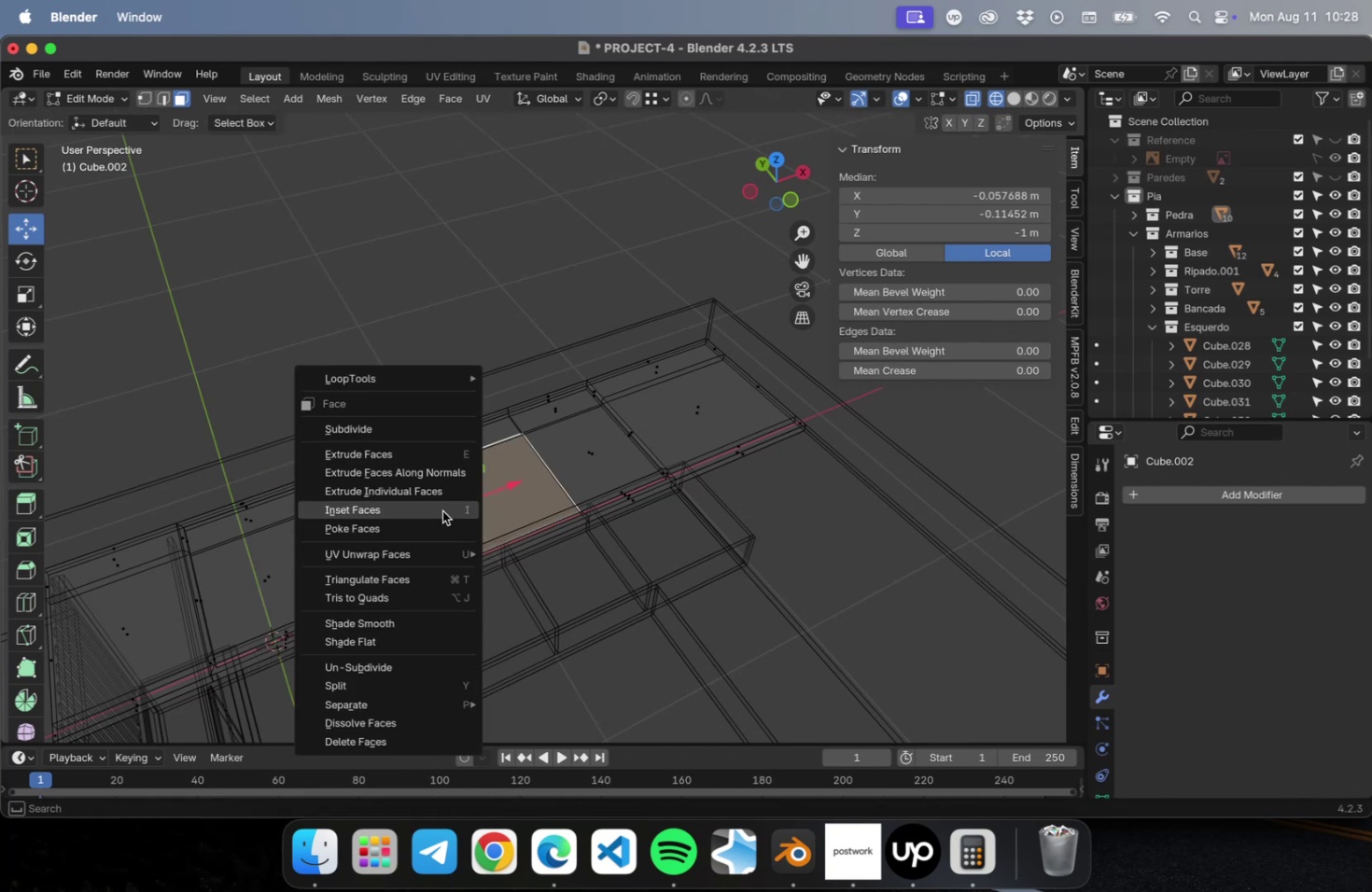 
key(Escape)
 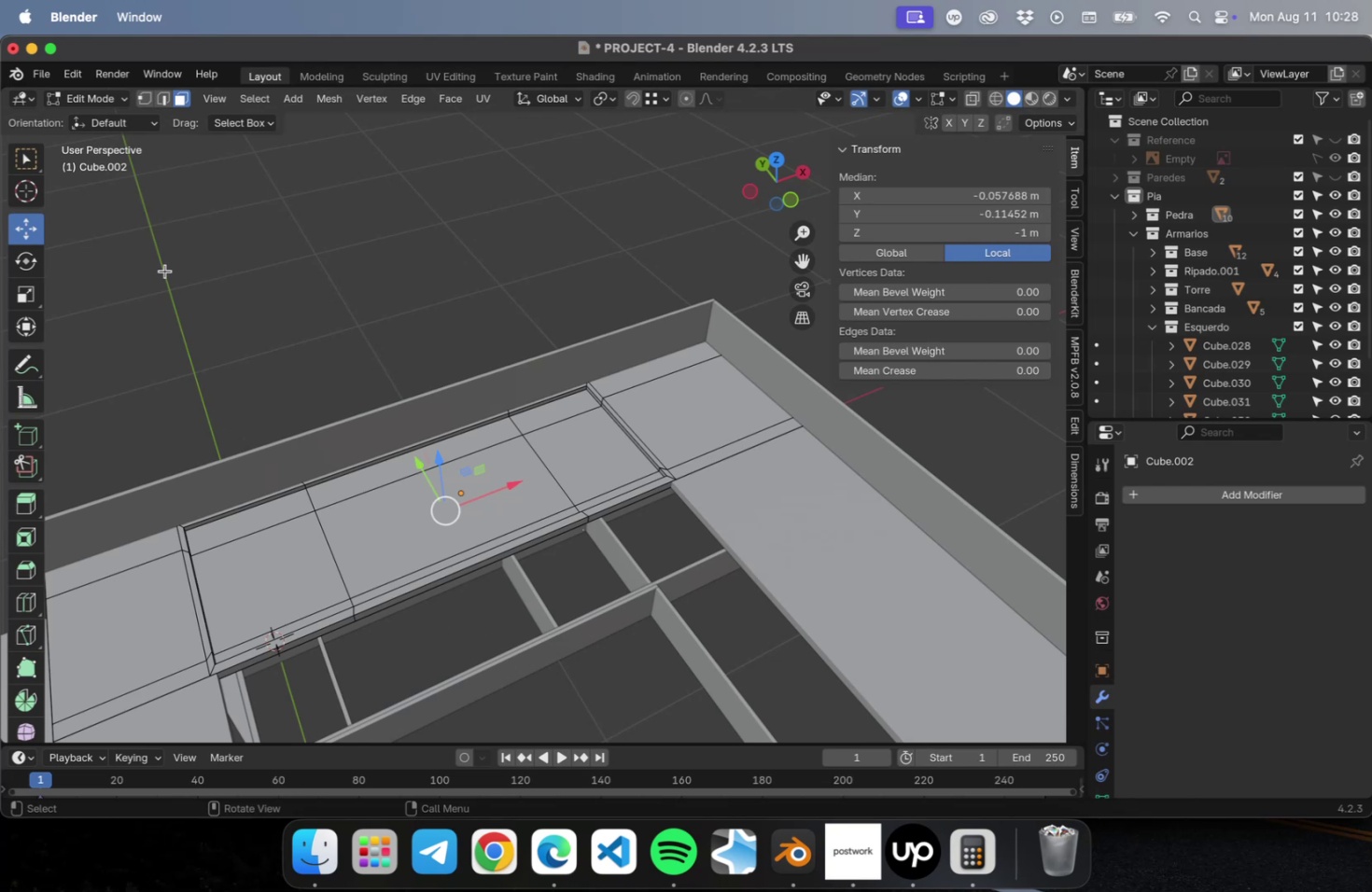 
left_click([428, 534])
 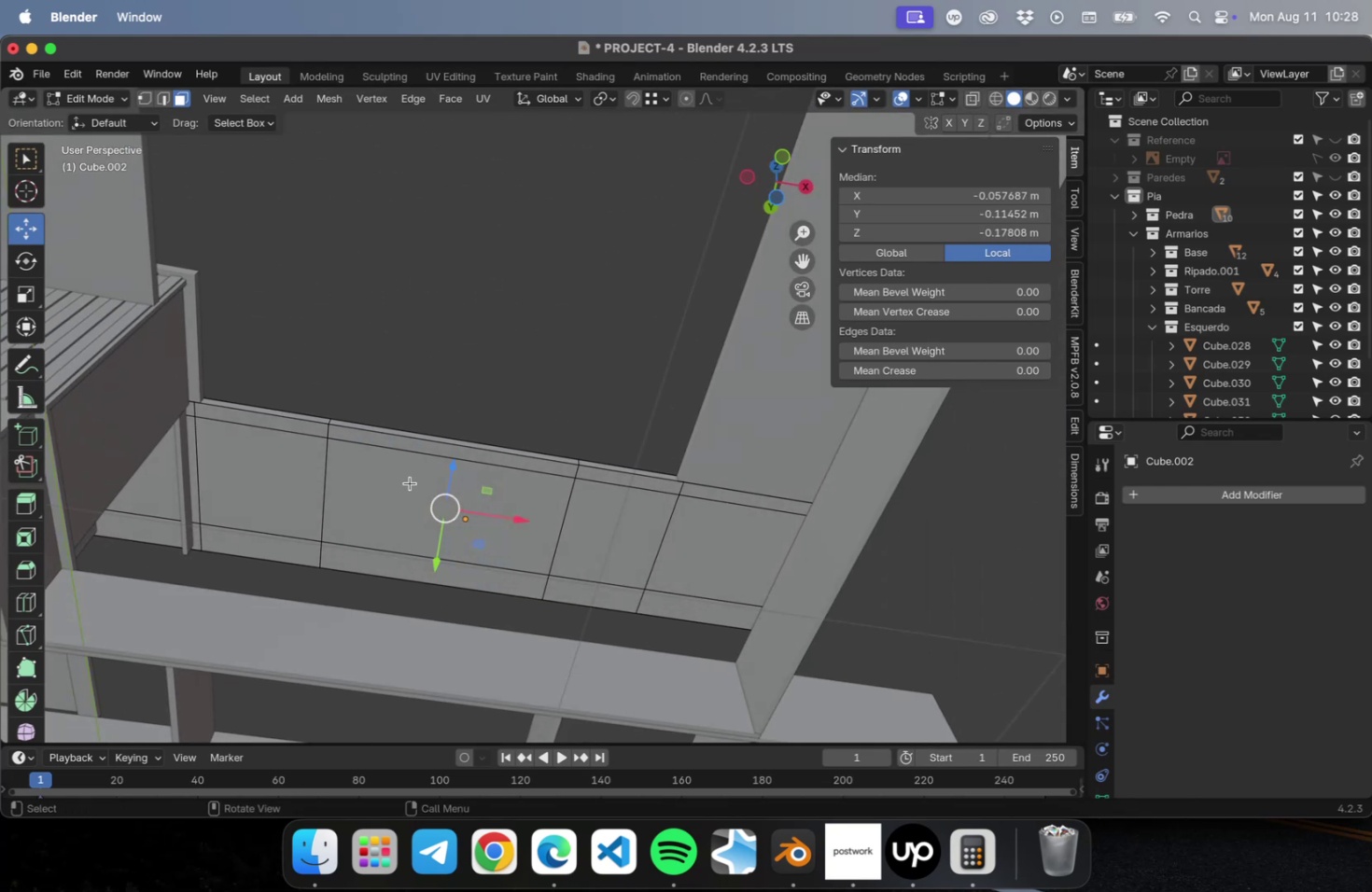 
hold_key(key=ShiftLeft, duration=0.48)
 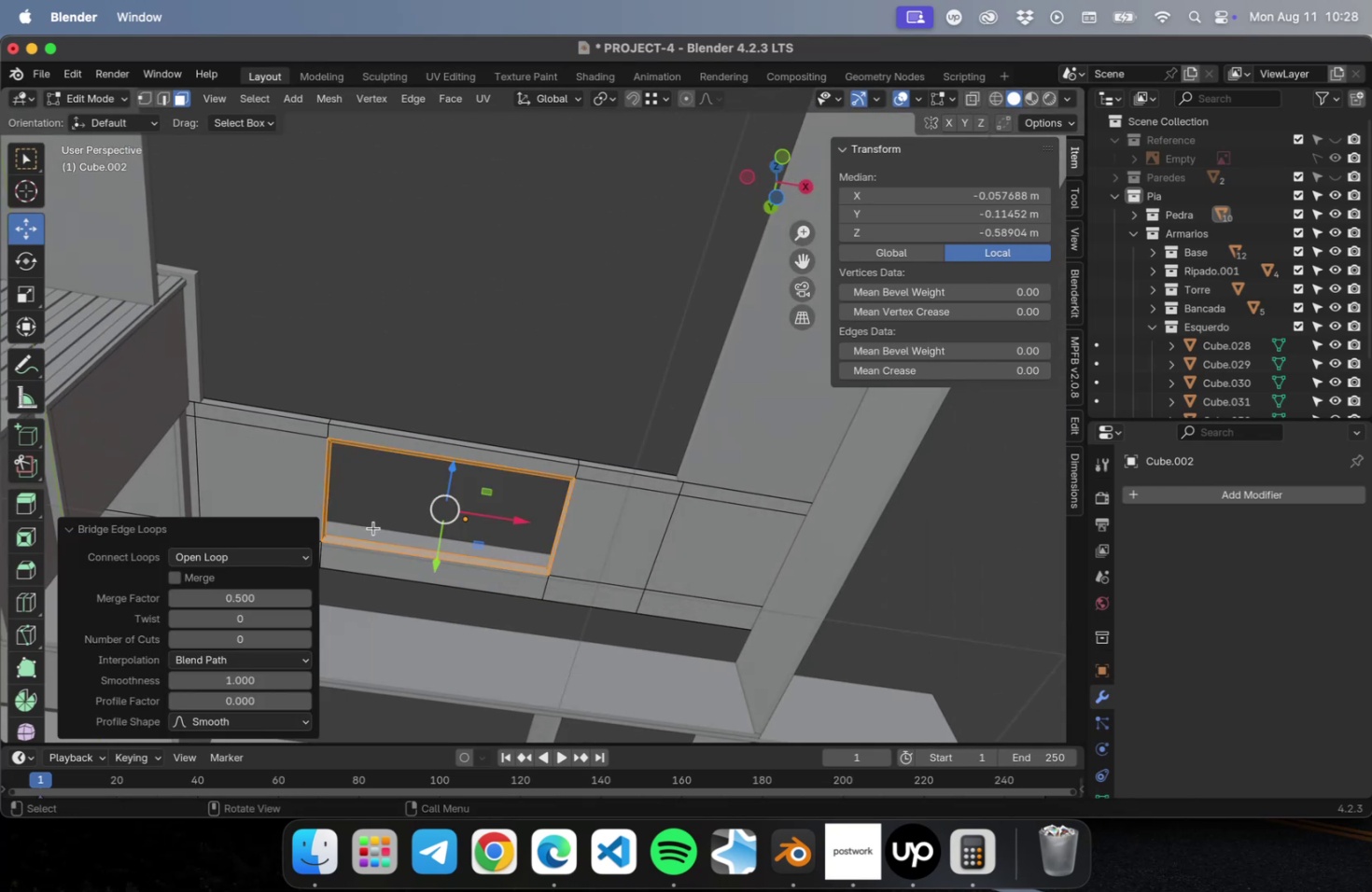 
key(Tab)
 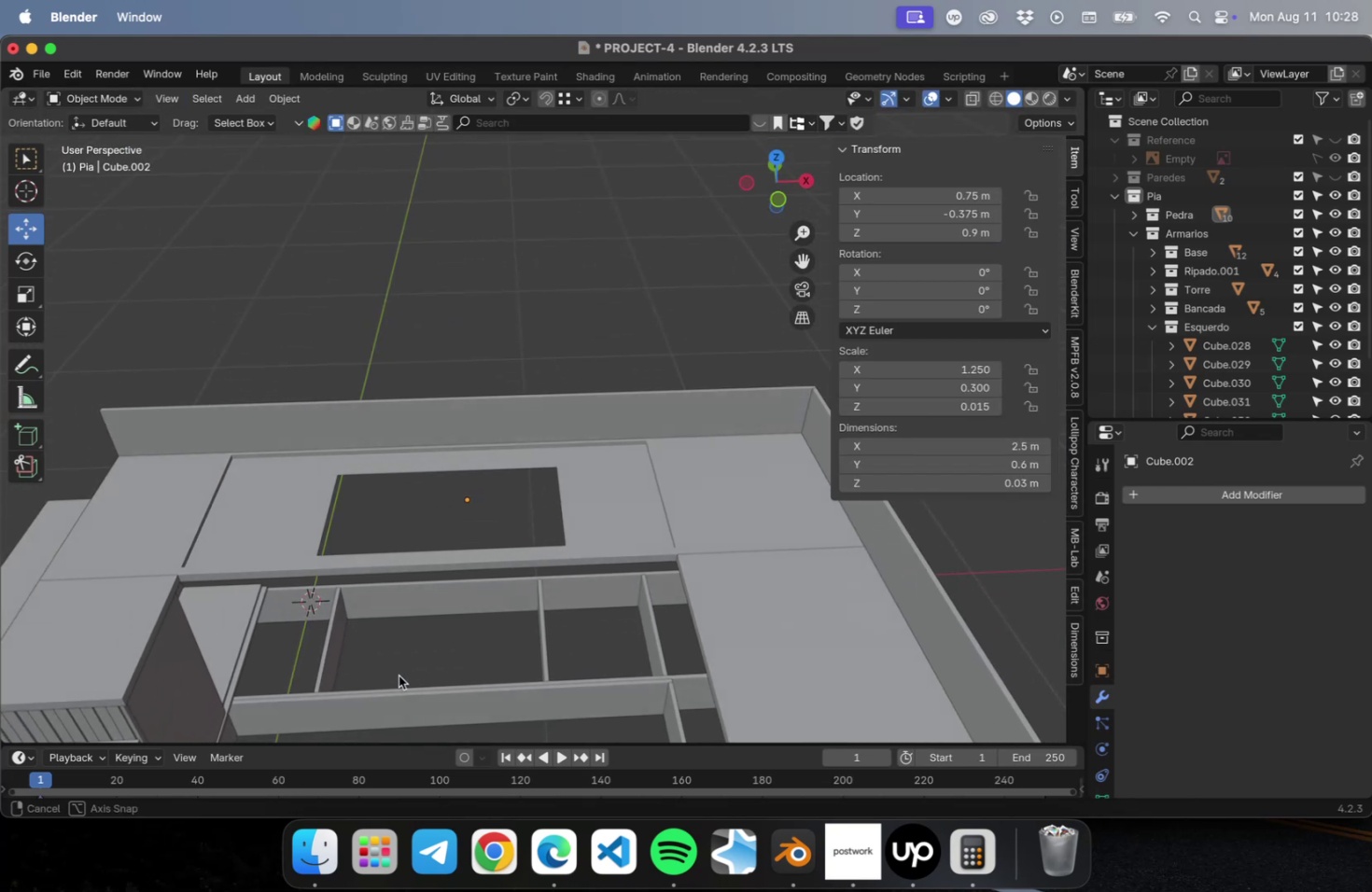 
key(Meta+S)
 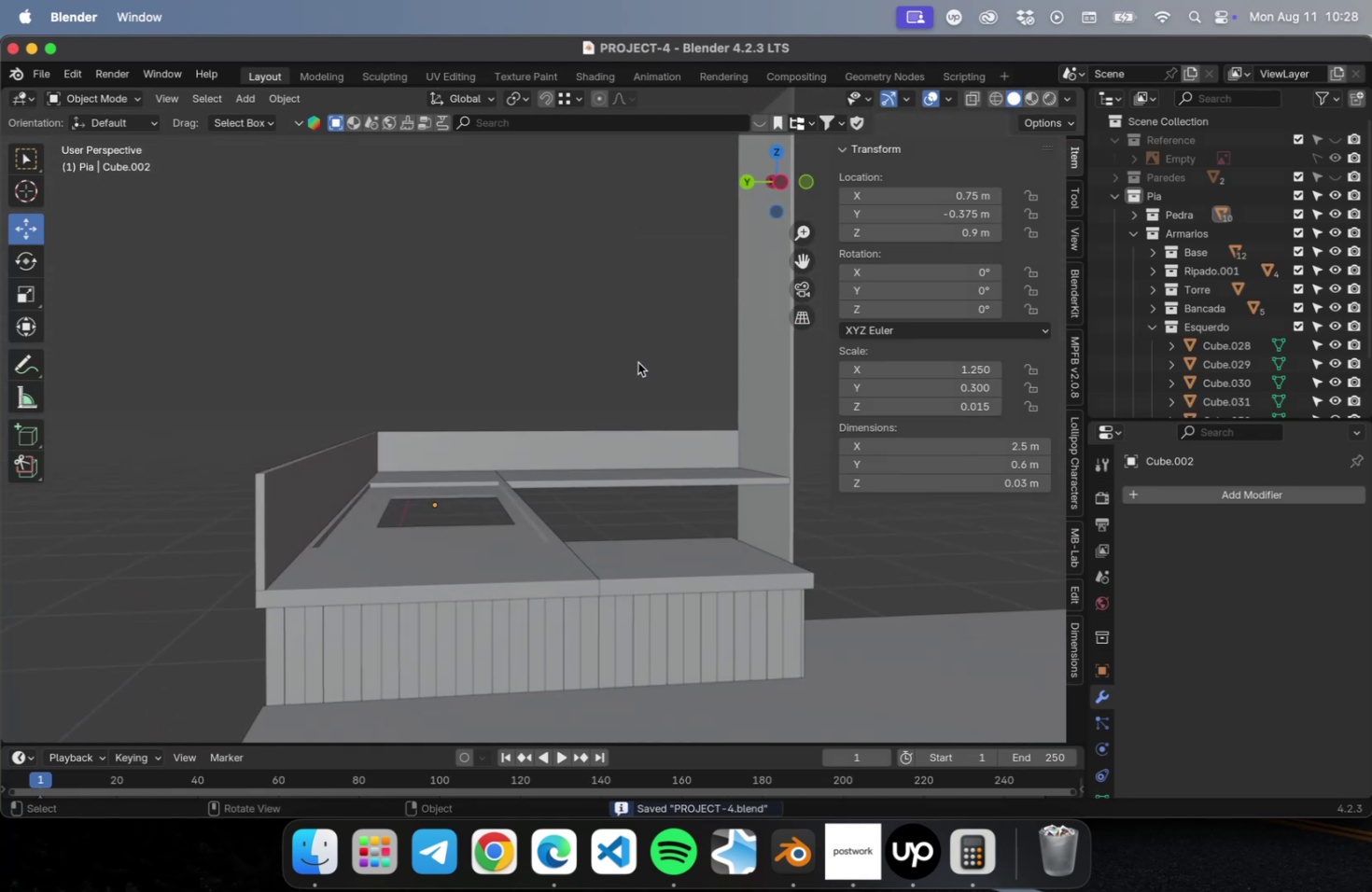 
wait(9.06)
 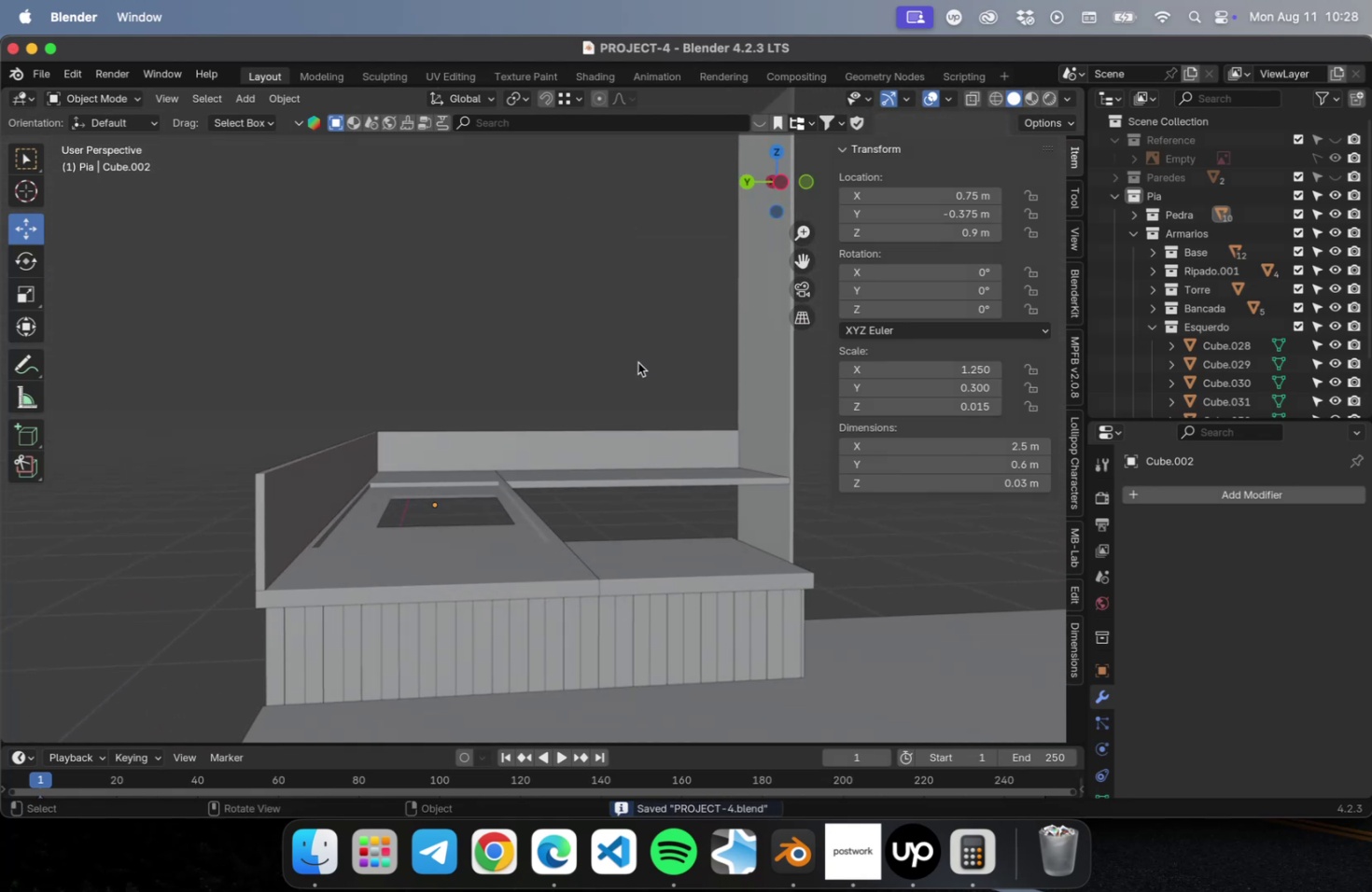 
key(Meta+CommandLeft)
 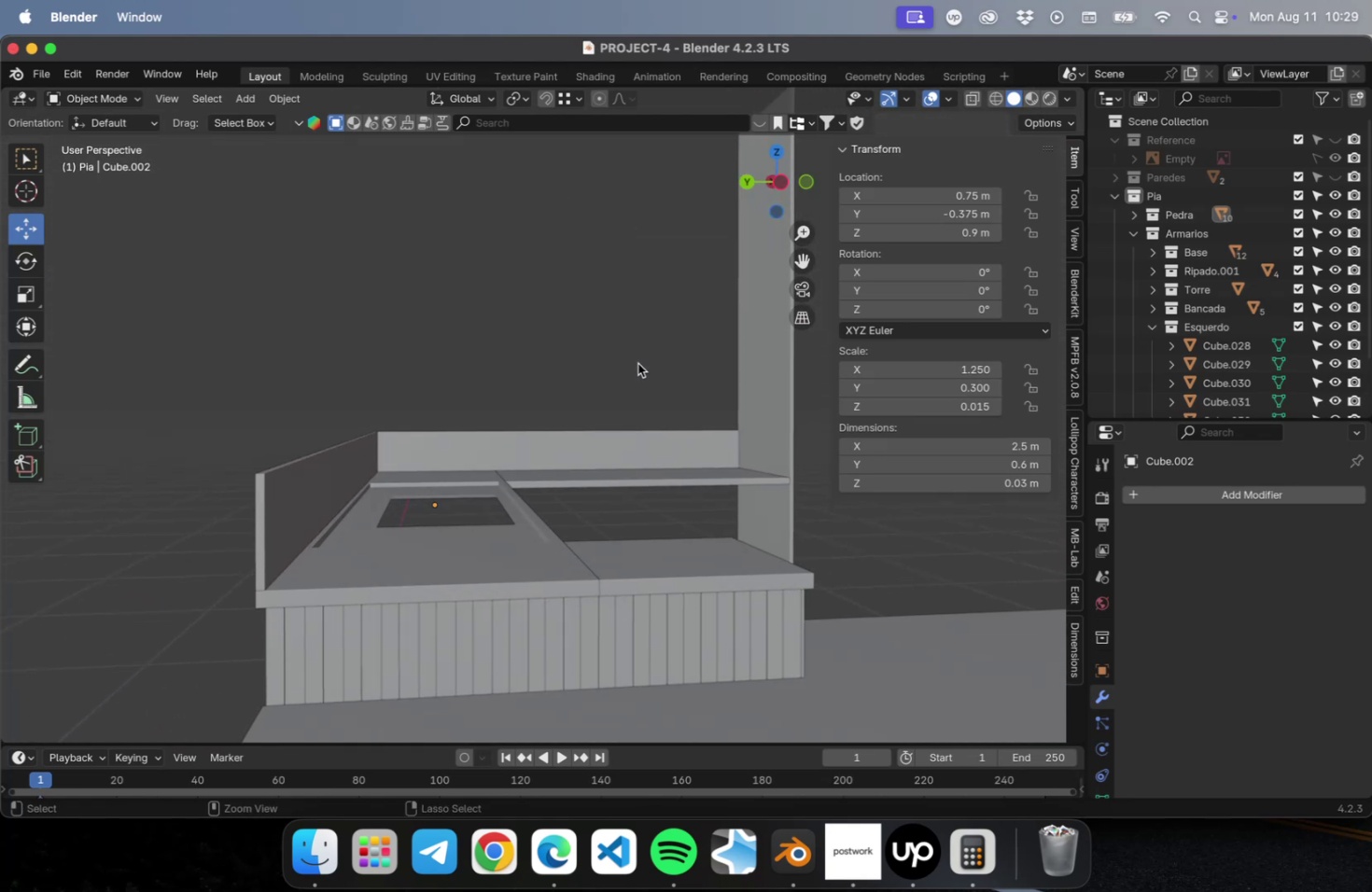 
key(Meta+S)
 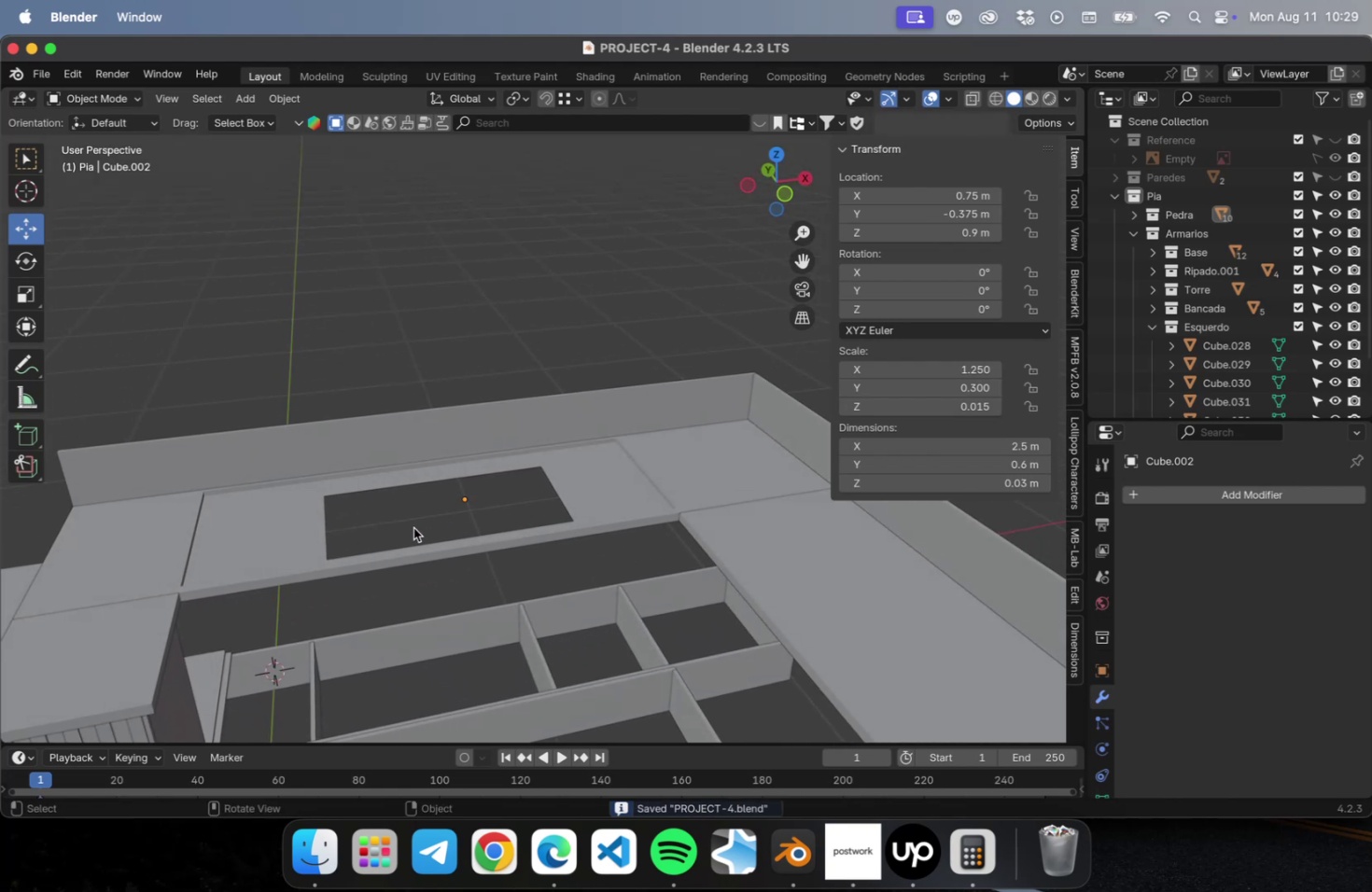 
hold_key(key=ShiftLeft, duration=0.99)
 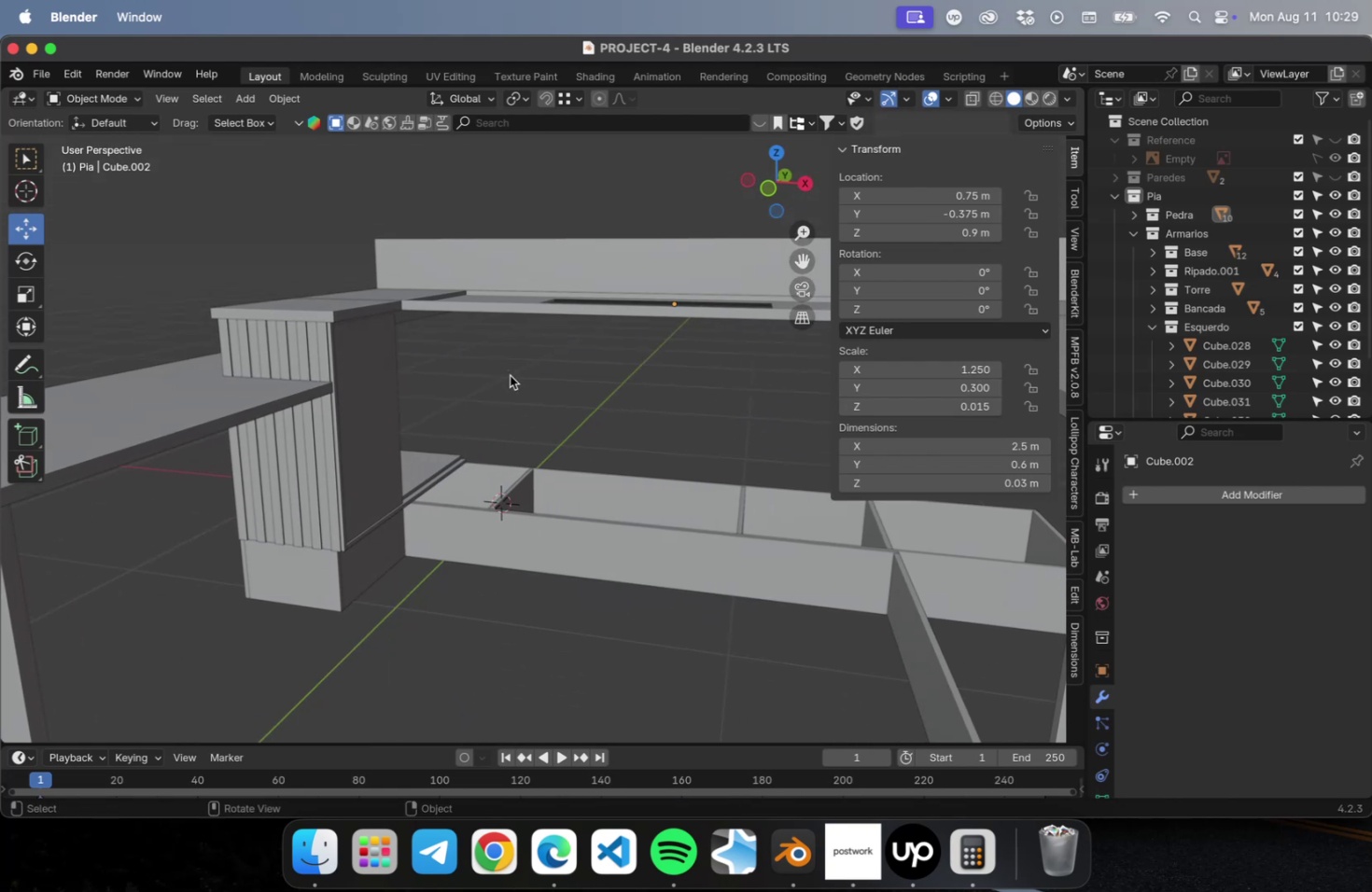 
scroll: coordinate [502, 349], scroll_direction: up, amount: 3.0
 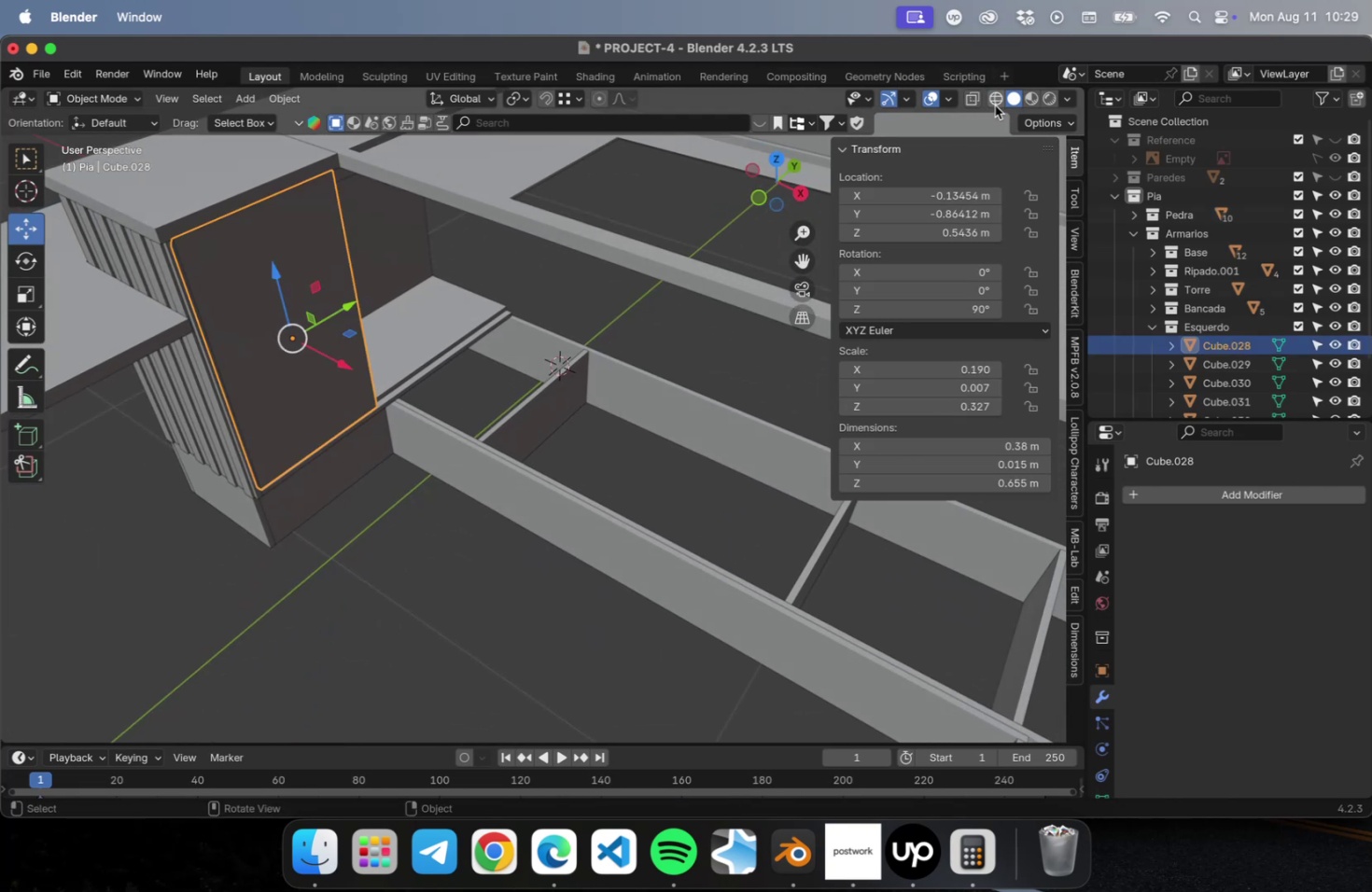 
left_click([998, 100])
 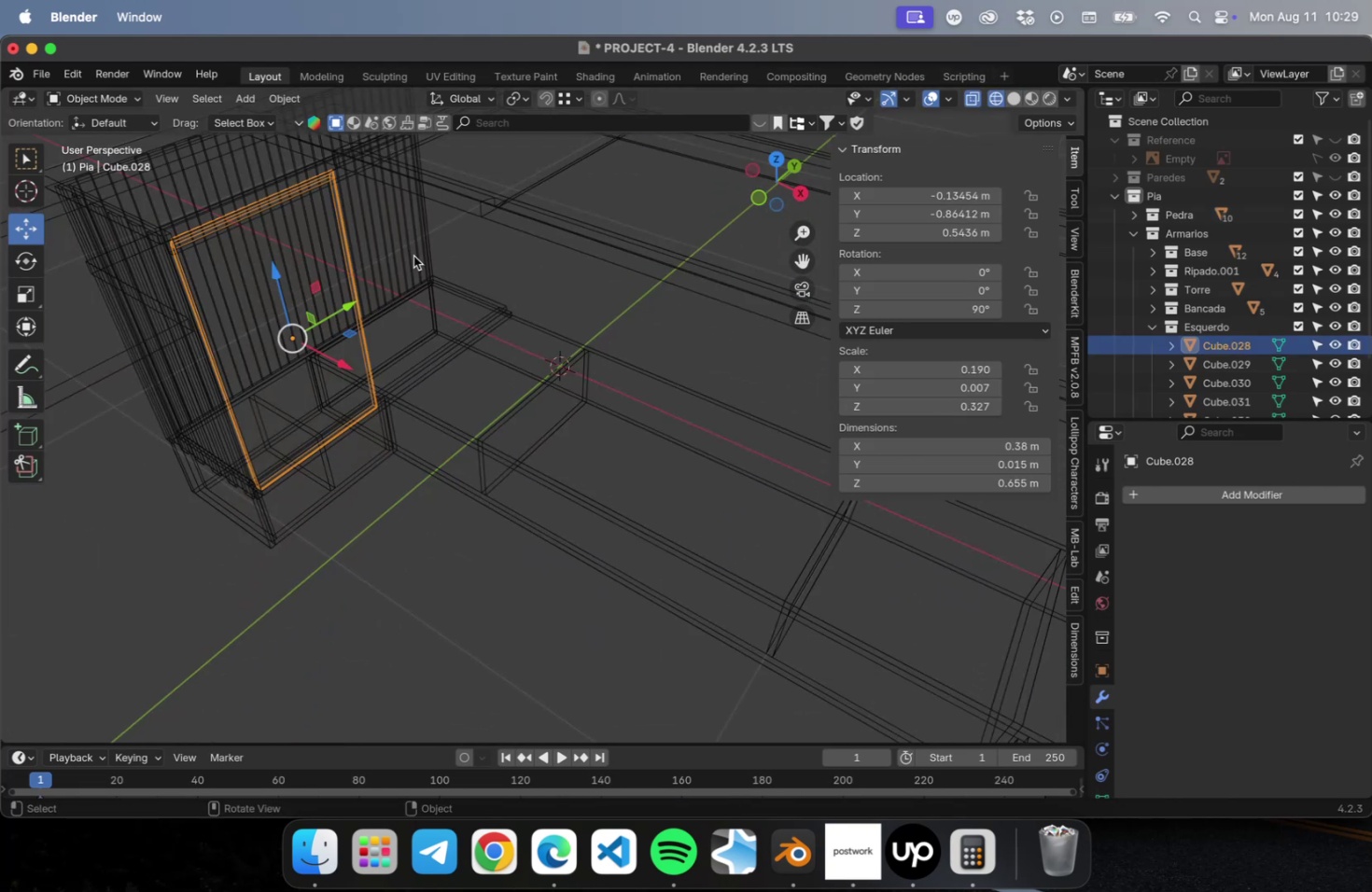 
hold_key(key=ShiftLeft, duration=0.53)
 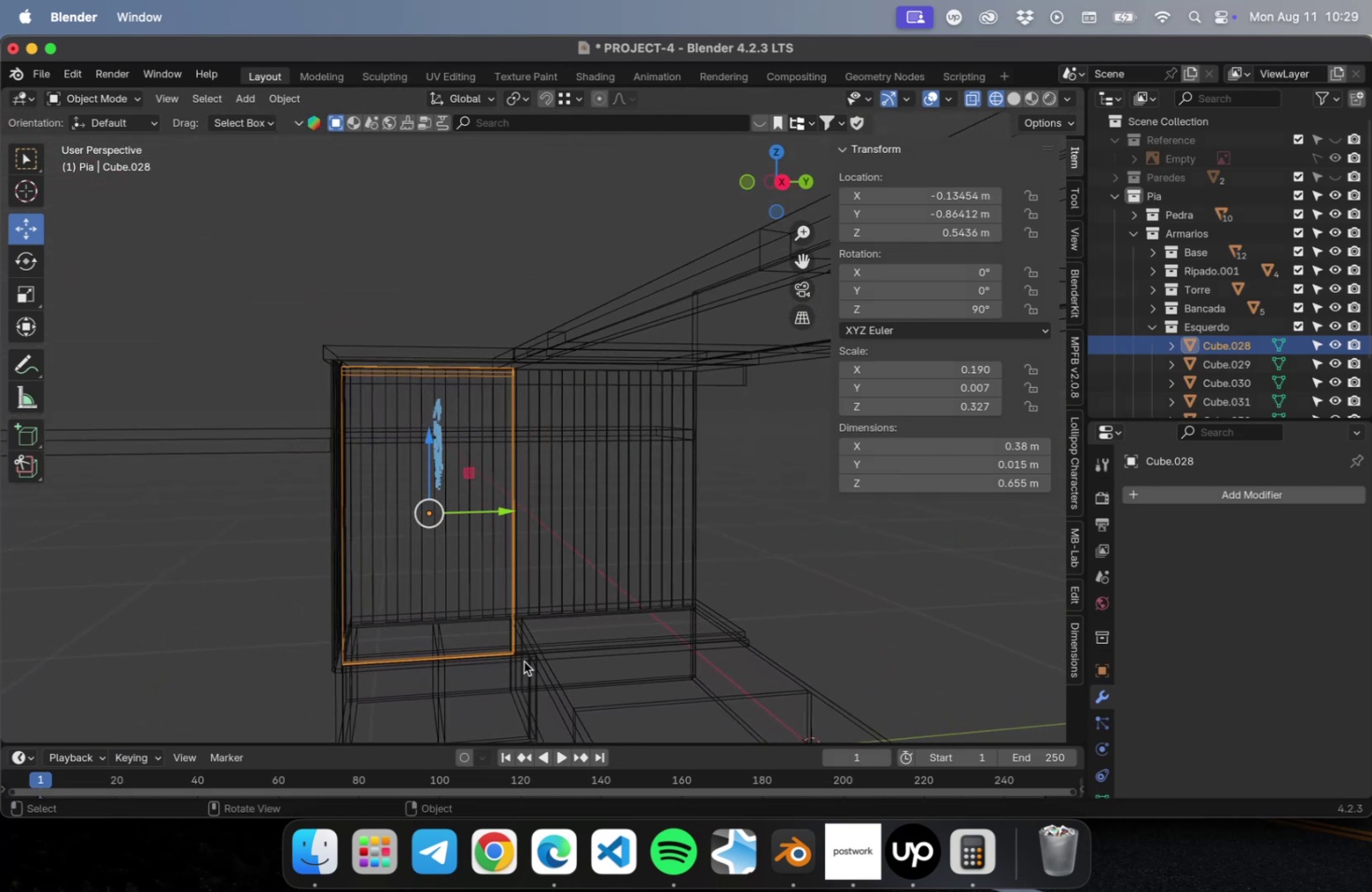 
wait(9.48)
 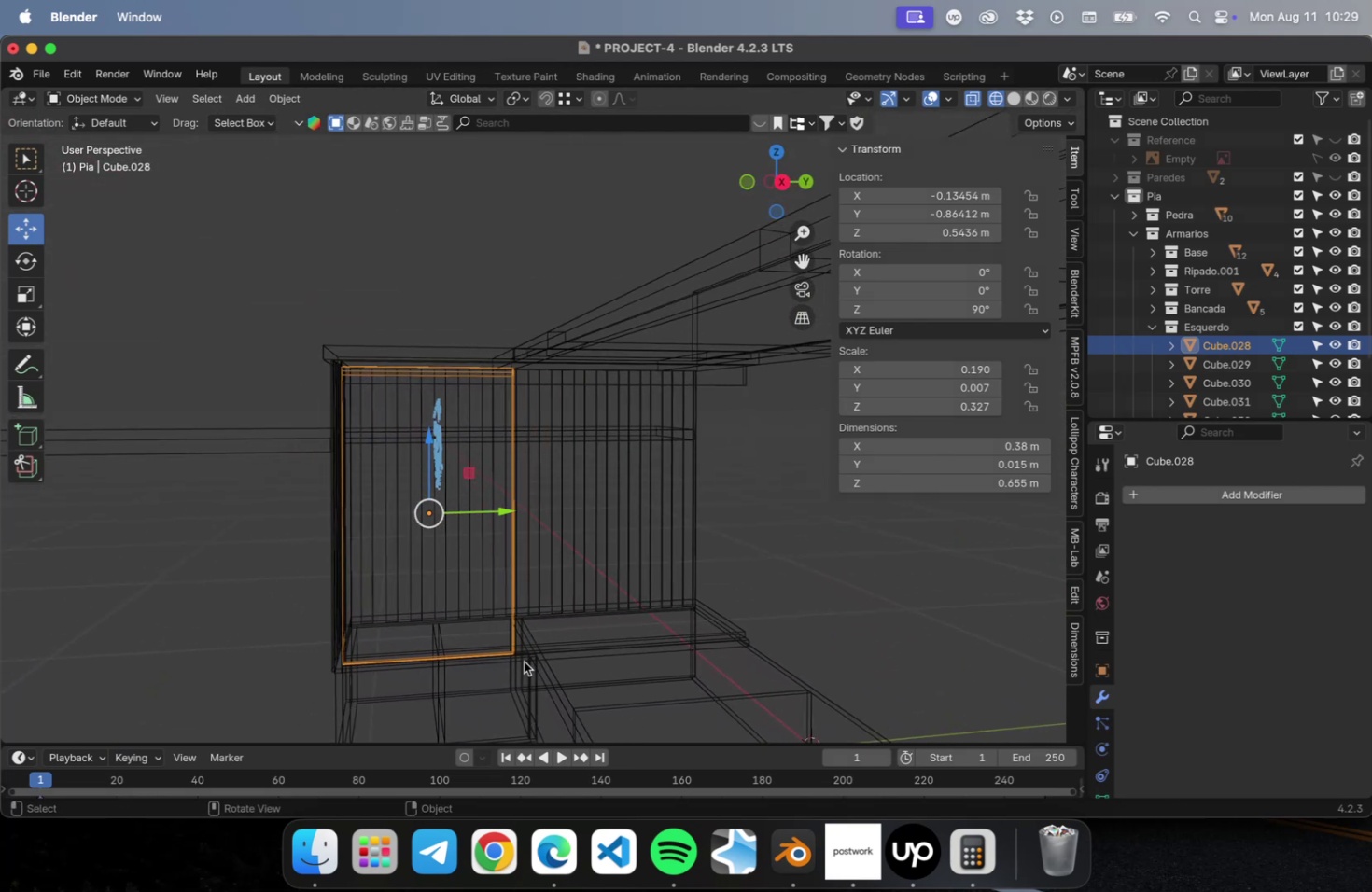 
key(NumLock)
 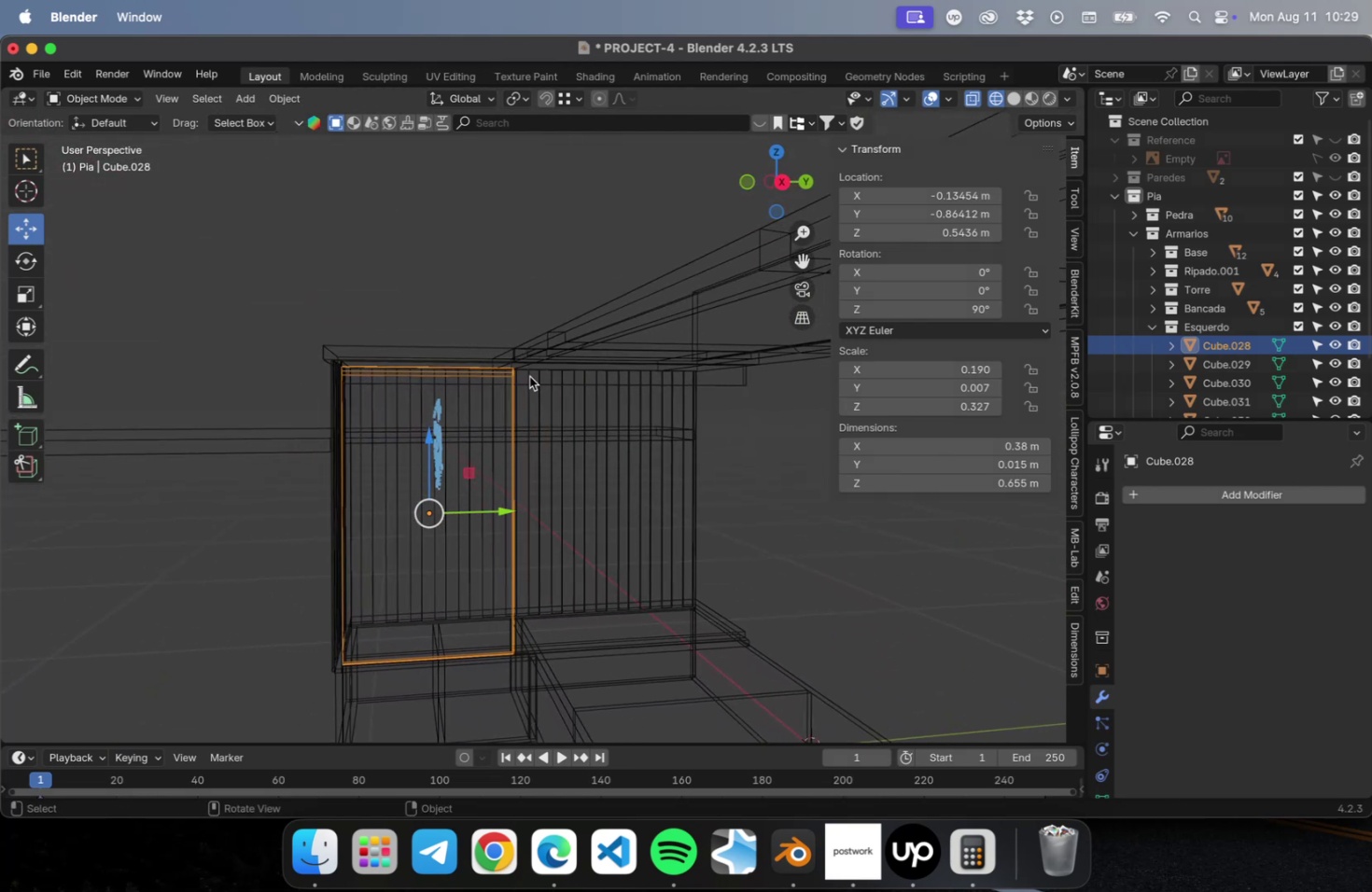 
key(Numpad7)
 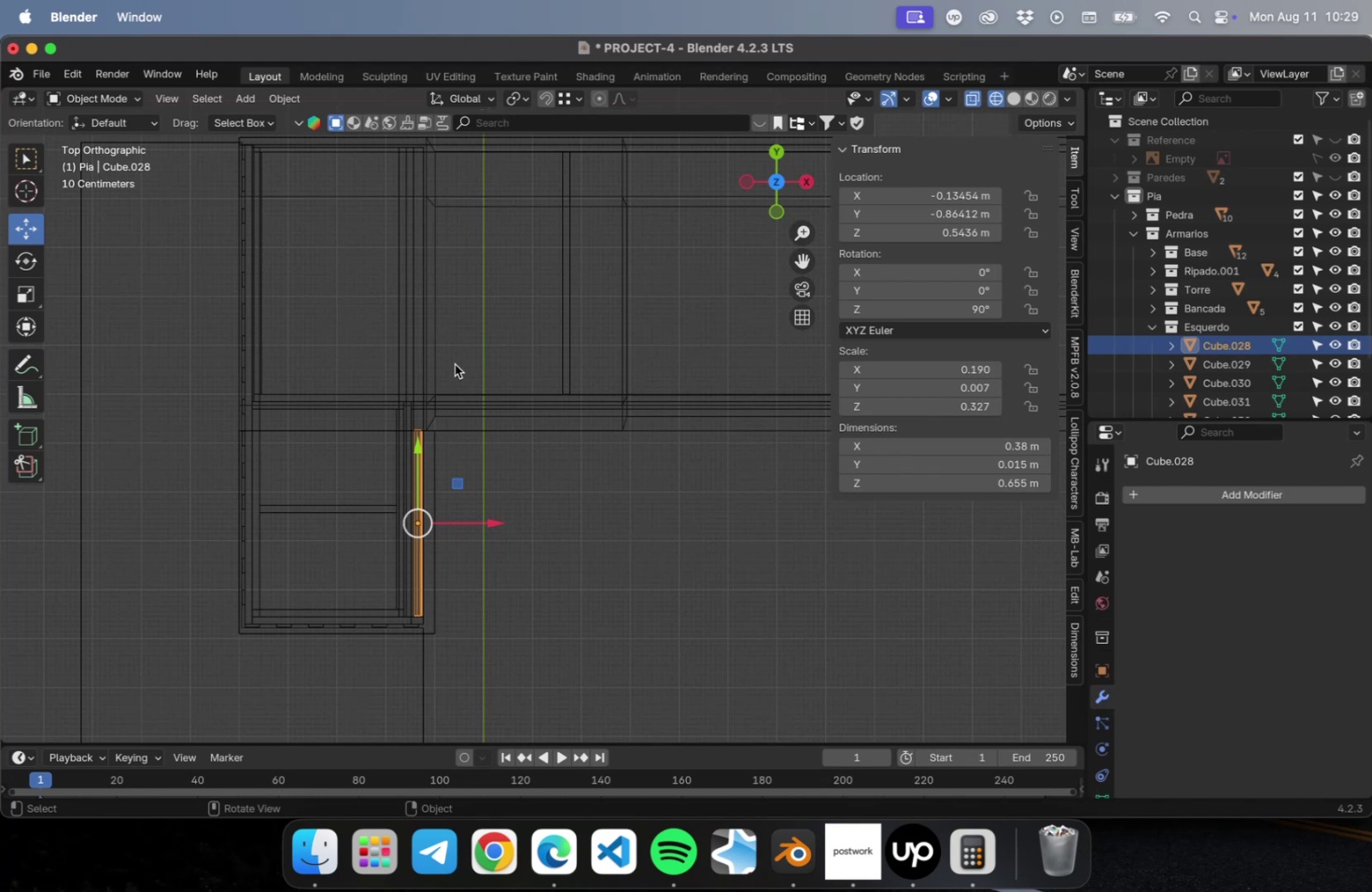 
hold_key(key=ShiftLeft, duration=0.51)
 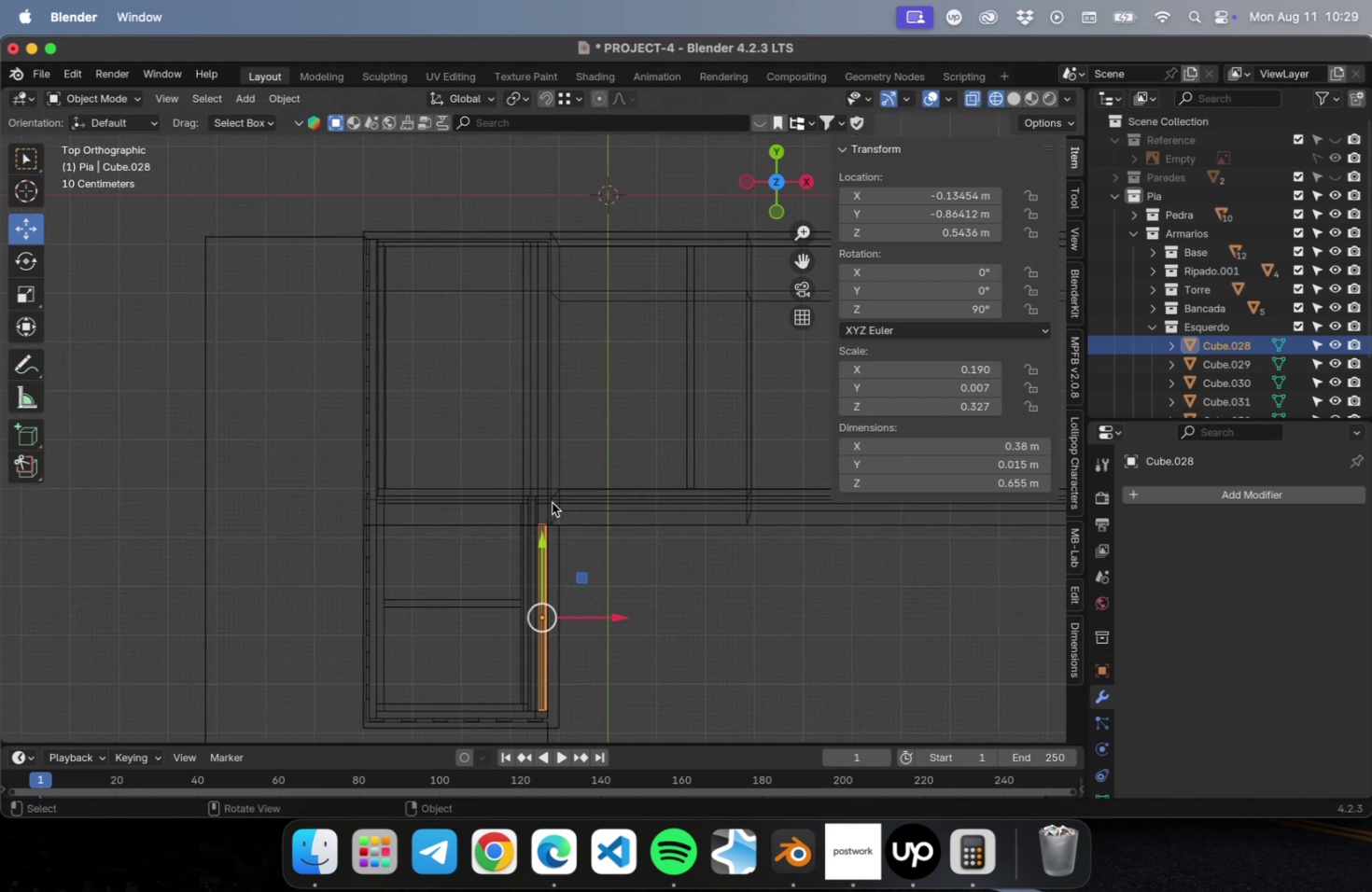 
scroll: coordinate [552, 502], scroll_direction: up, amount: 1.0
 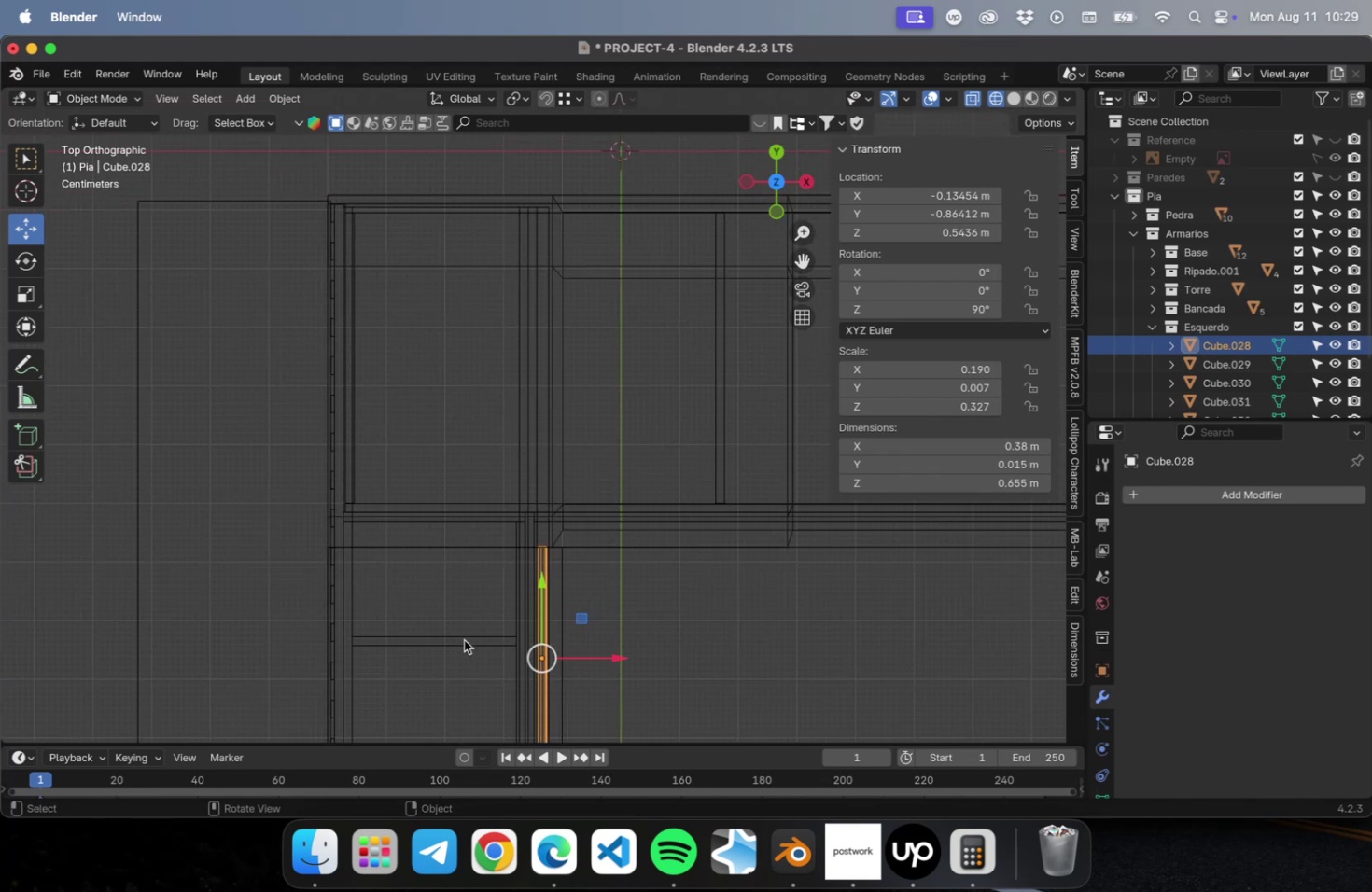 
left_click([464, 639])
 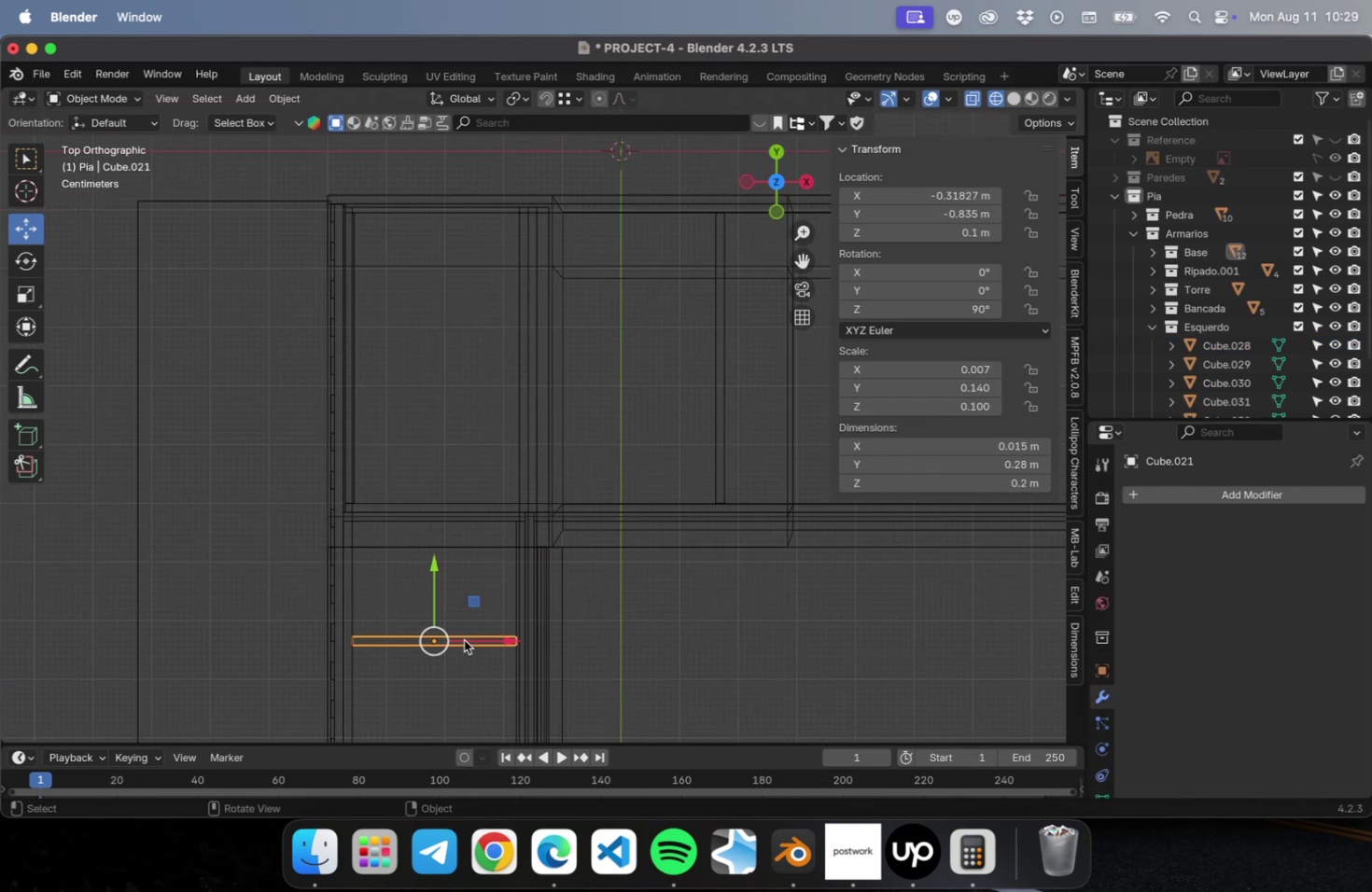 
key(Meta+C)
 